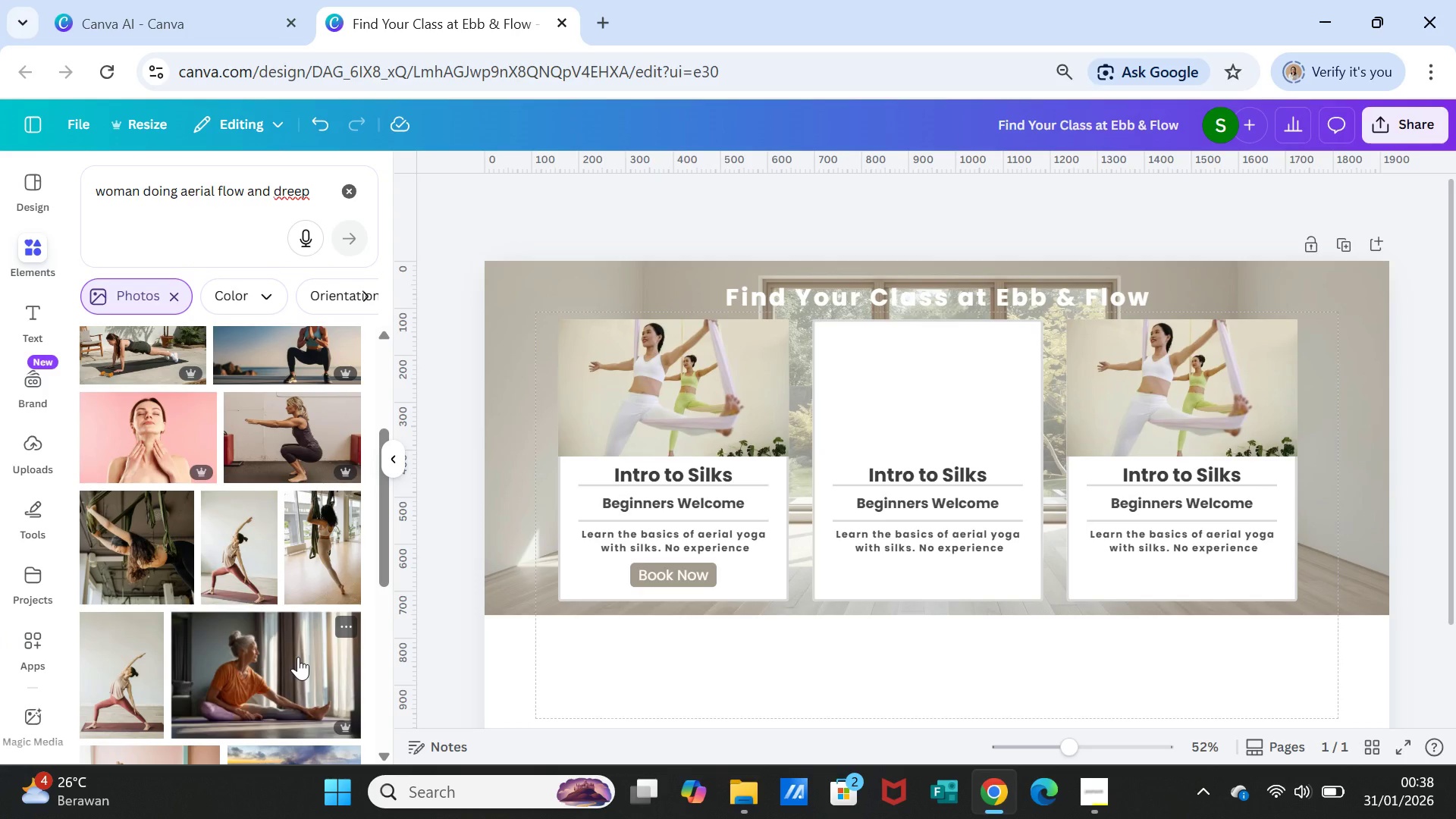 
scroll: coordinate [254, 587], scroll_direction: up, amount: 5.0
 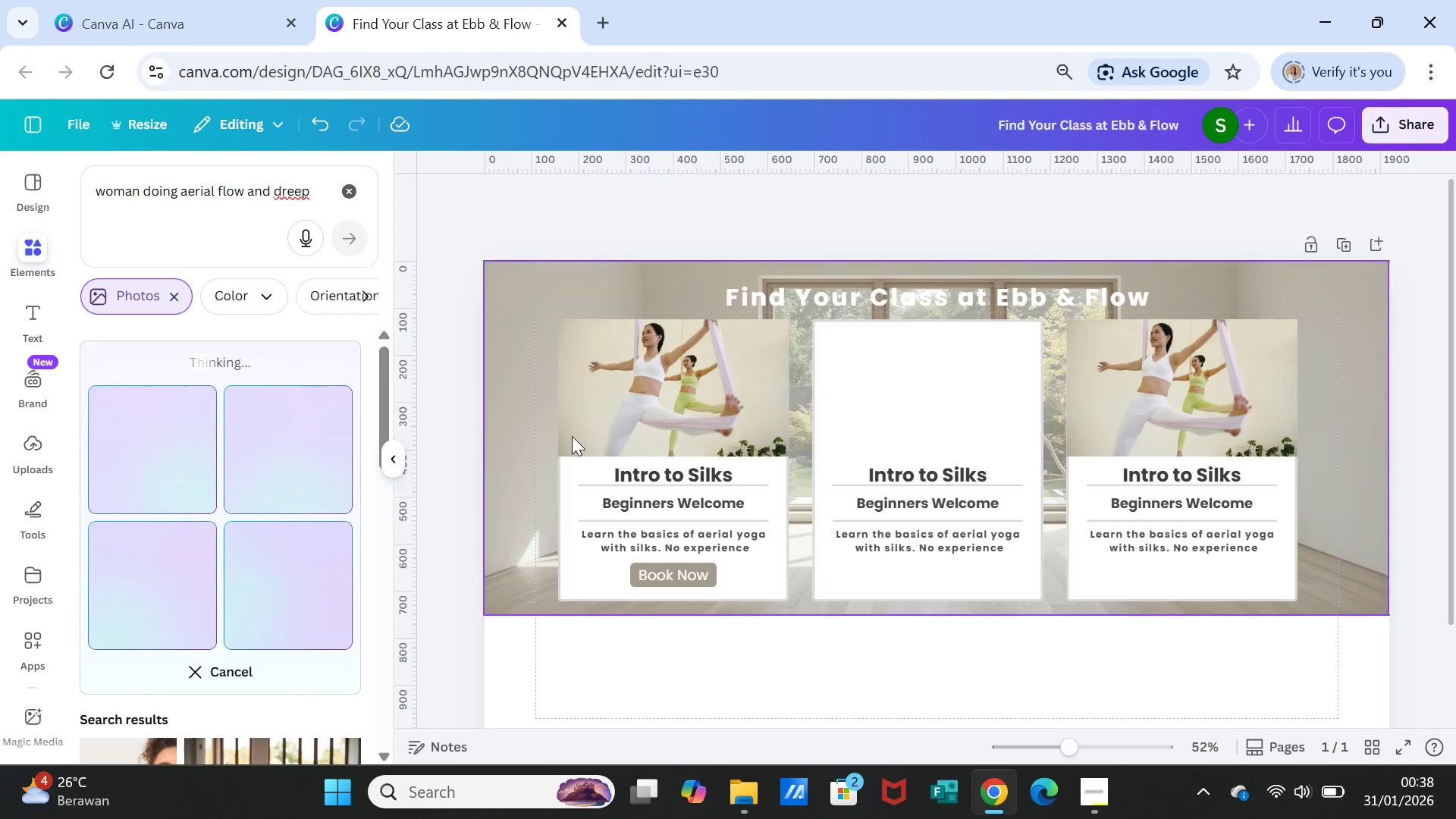 
wait(6.23)
 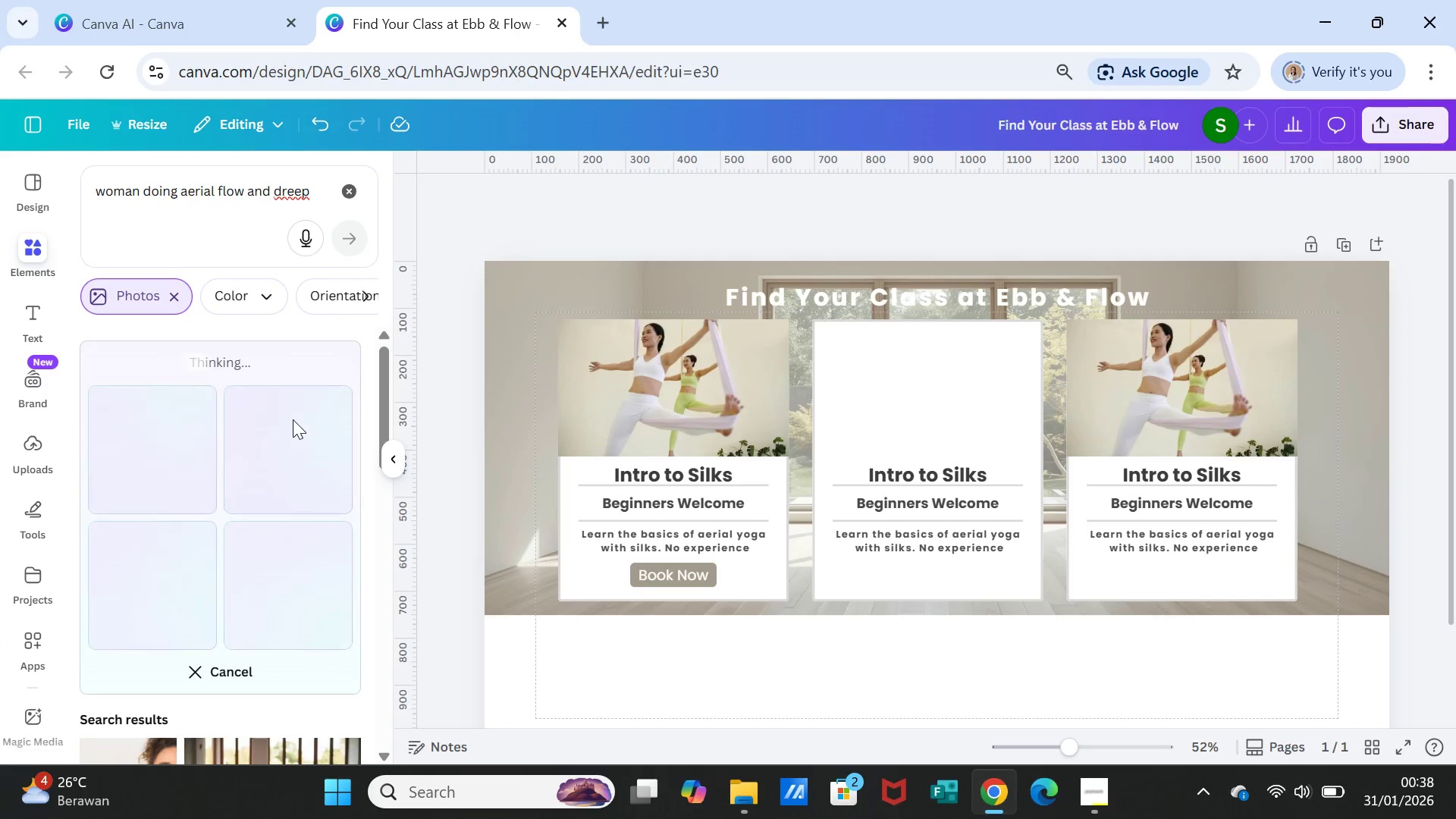 
double_click([903, 473])
 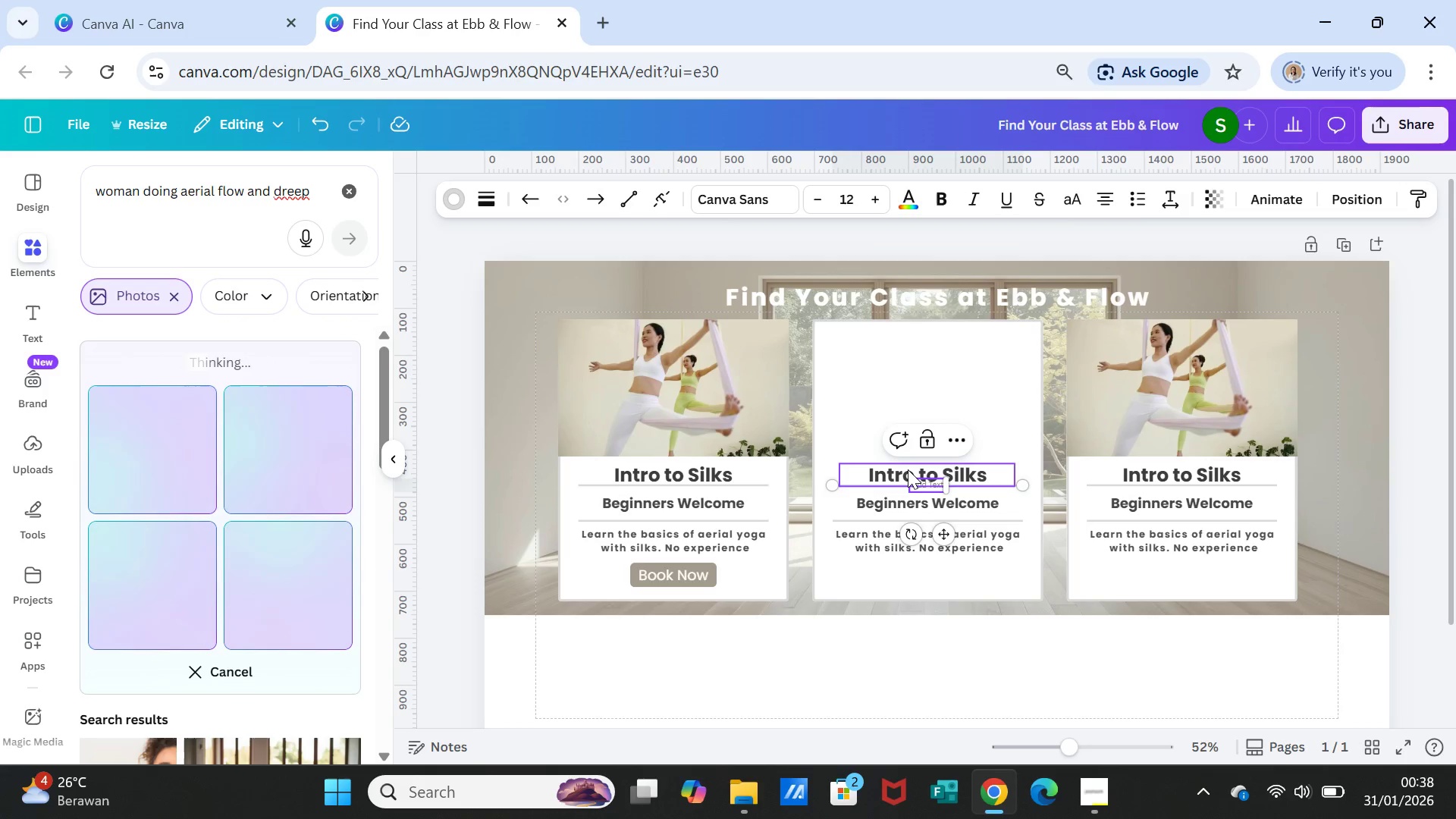 
double_click([908, 469])
 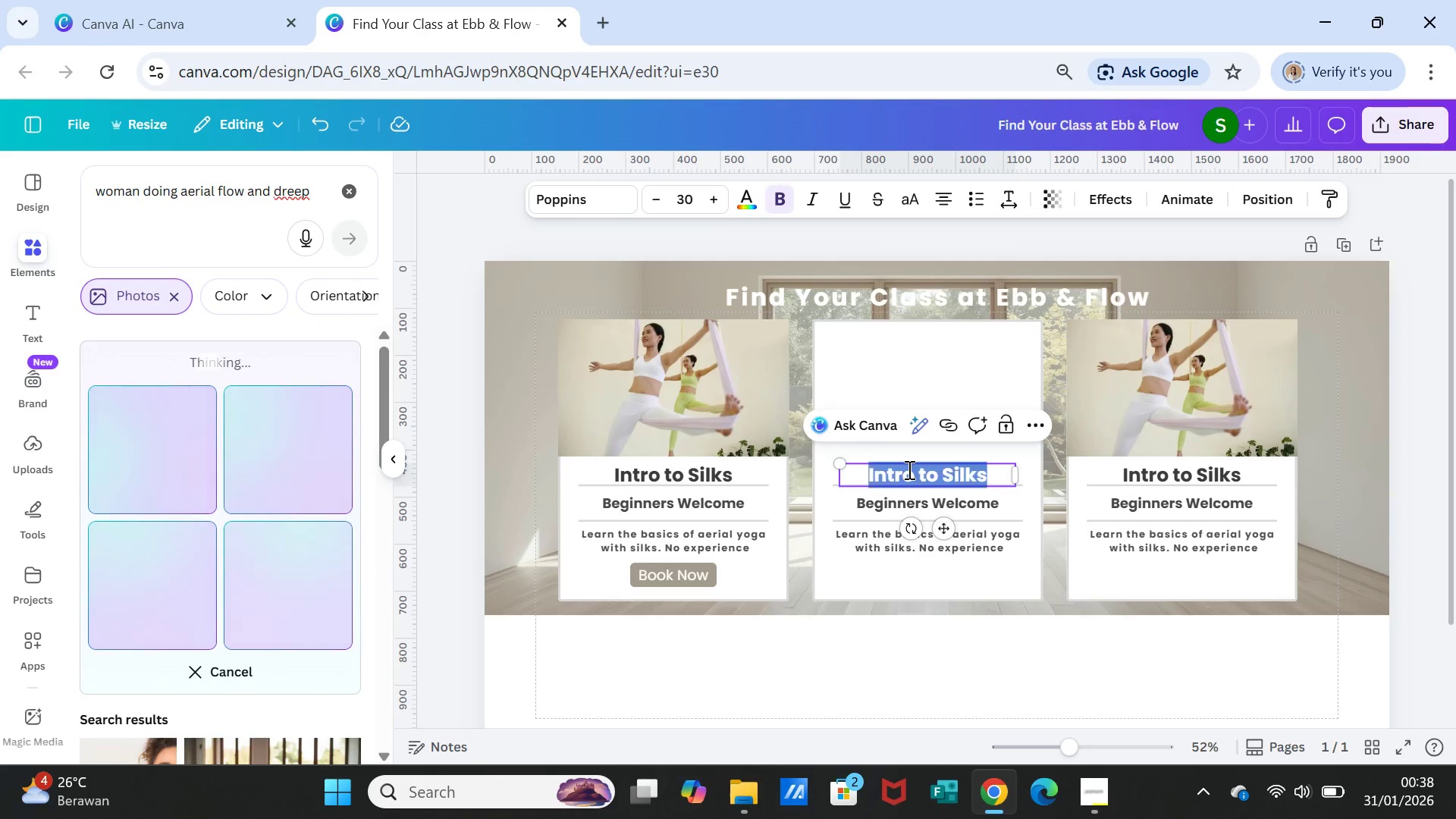 
triple_click([908, 469])
 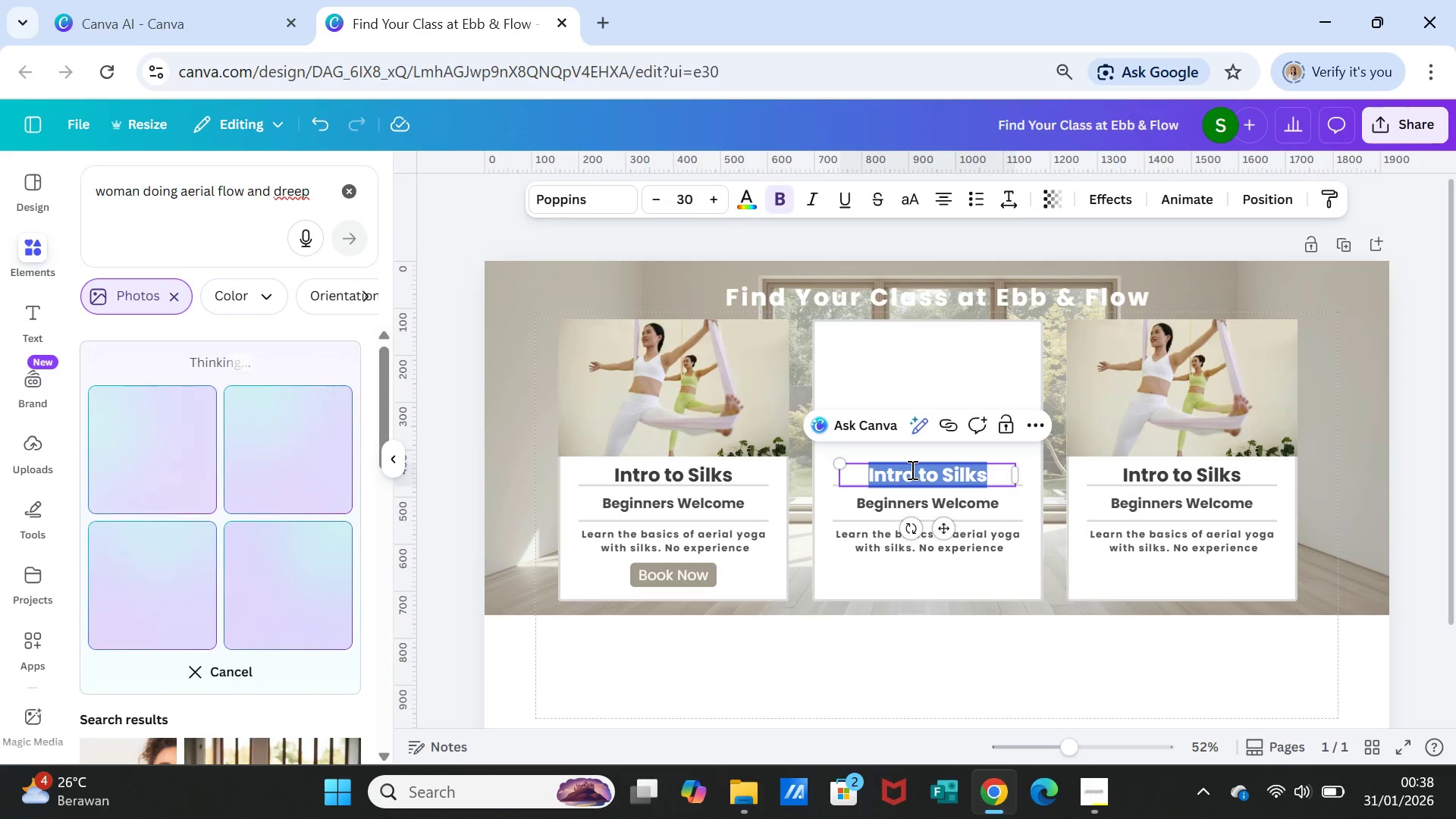 
type(Flow )
 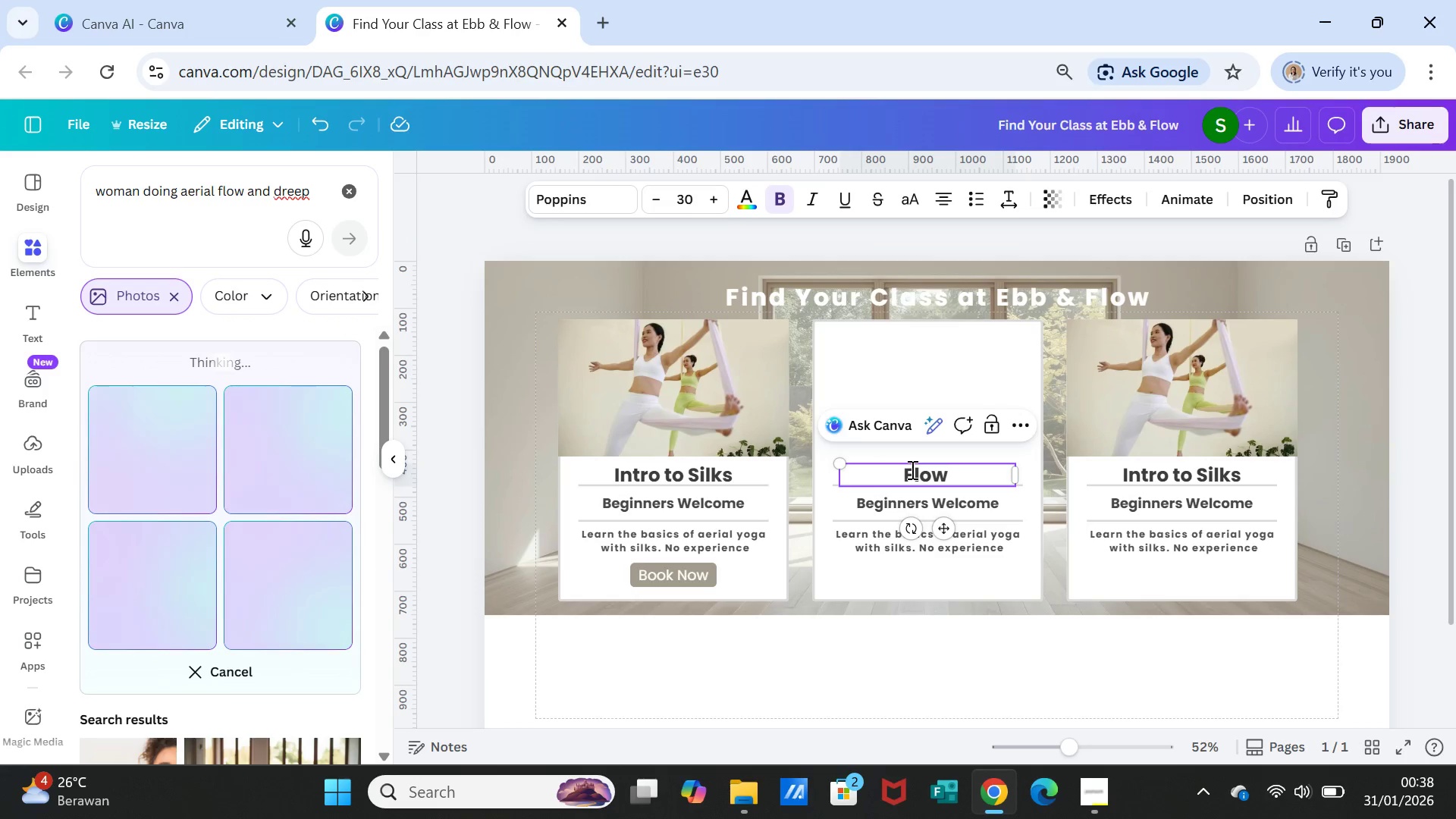 
type(& Restore)
 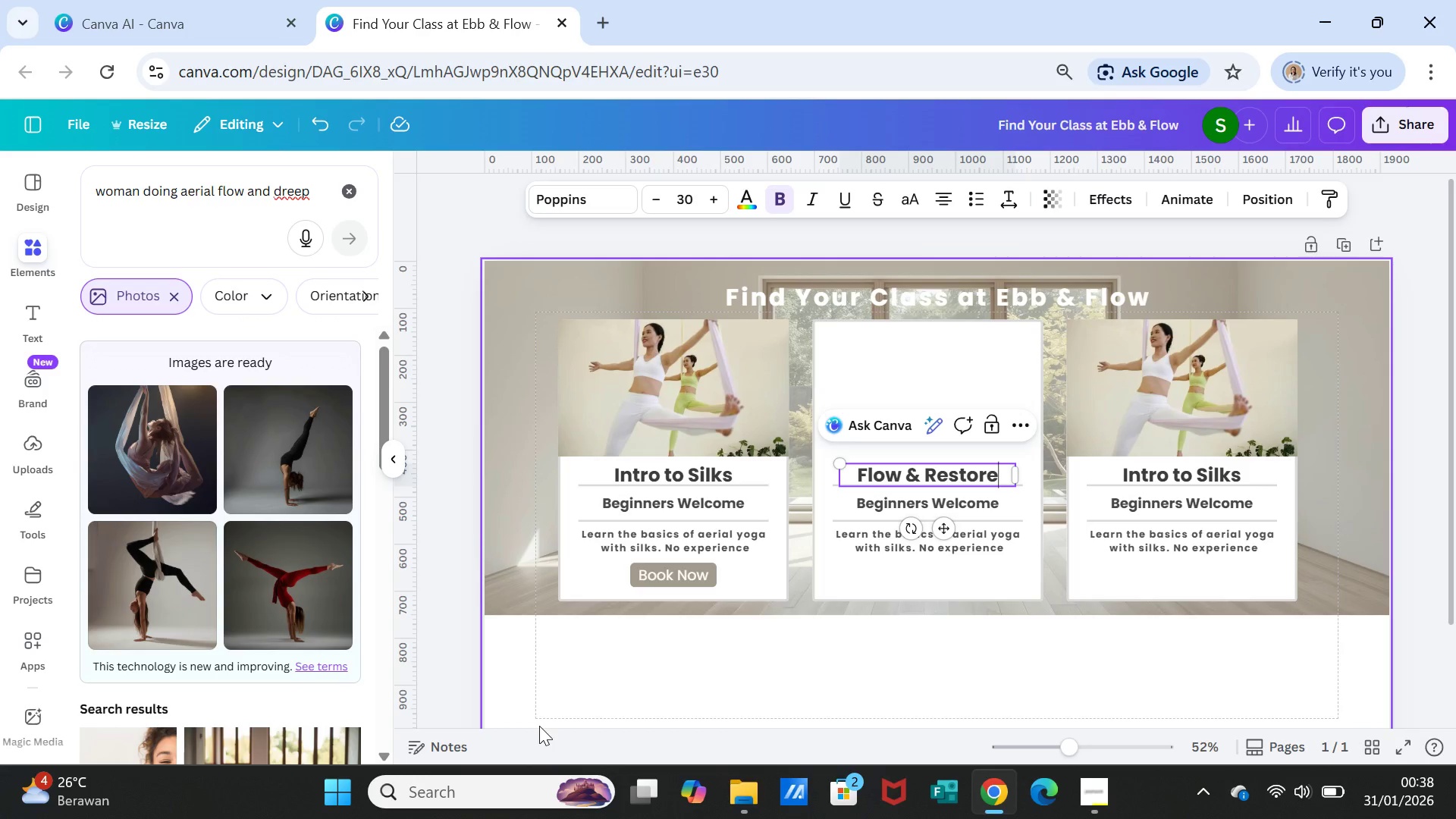 
wait(10.28)
 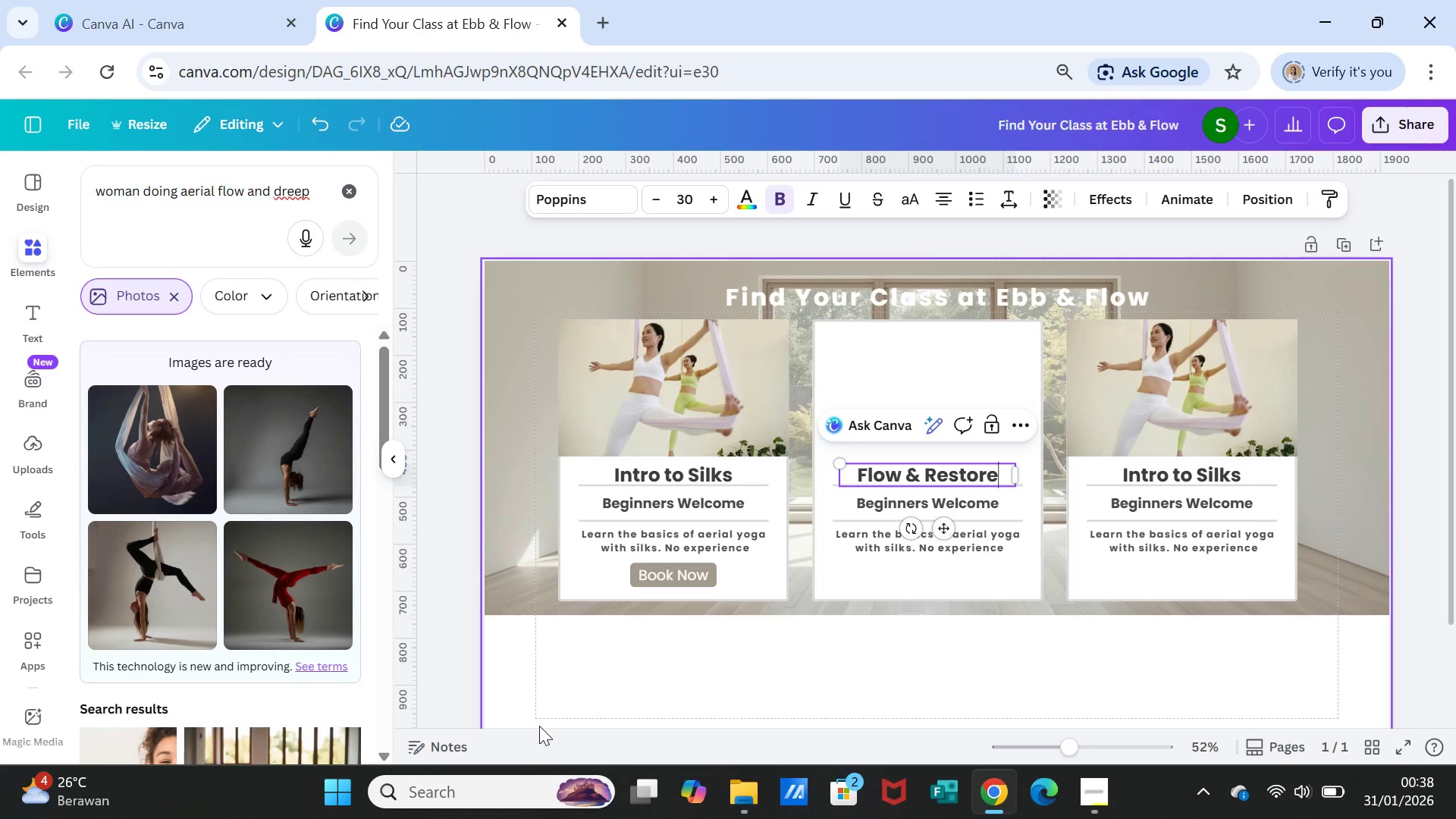 
left_click([237, 185])
 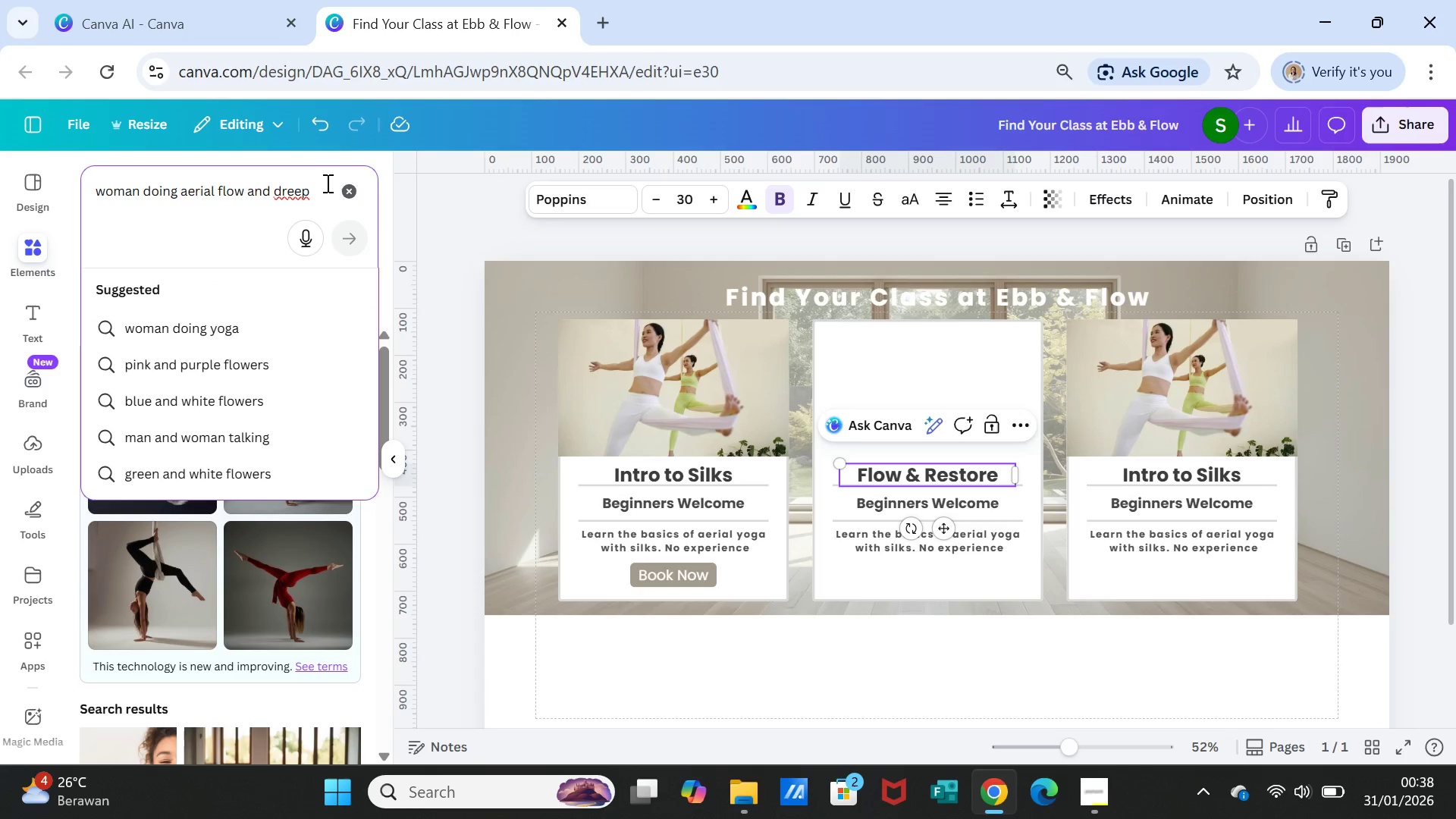 
double_click([326, 183])
 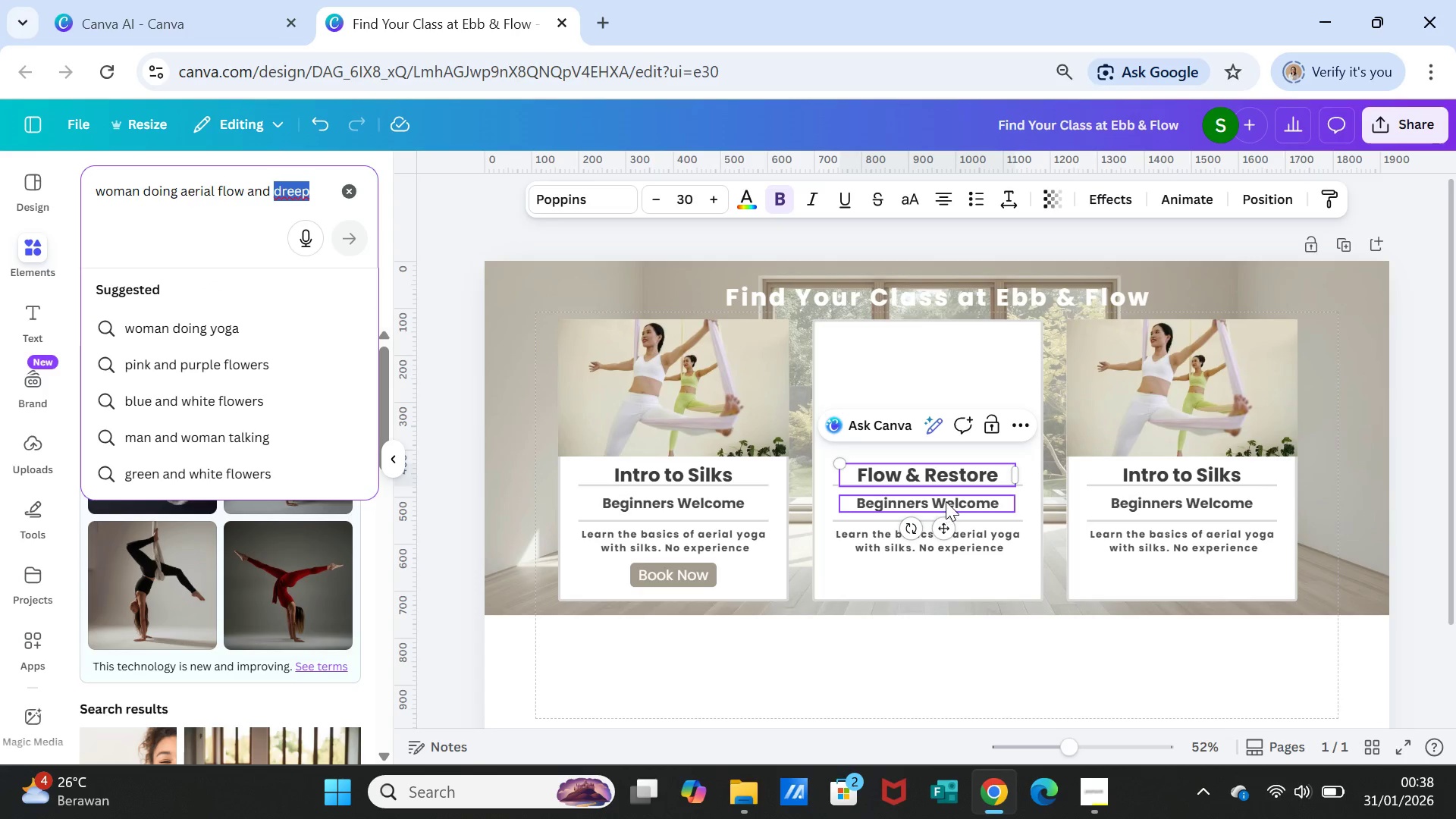 
double_click([946, 501])
 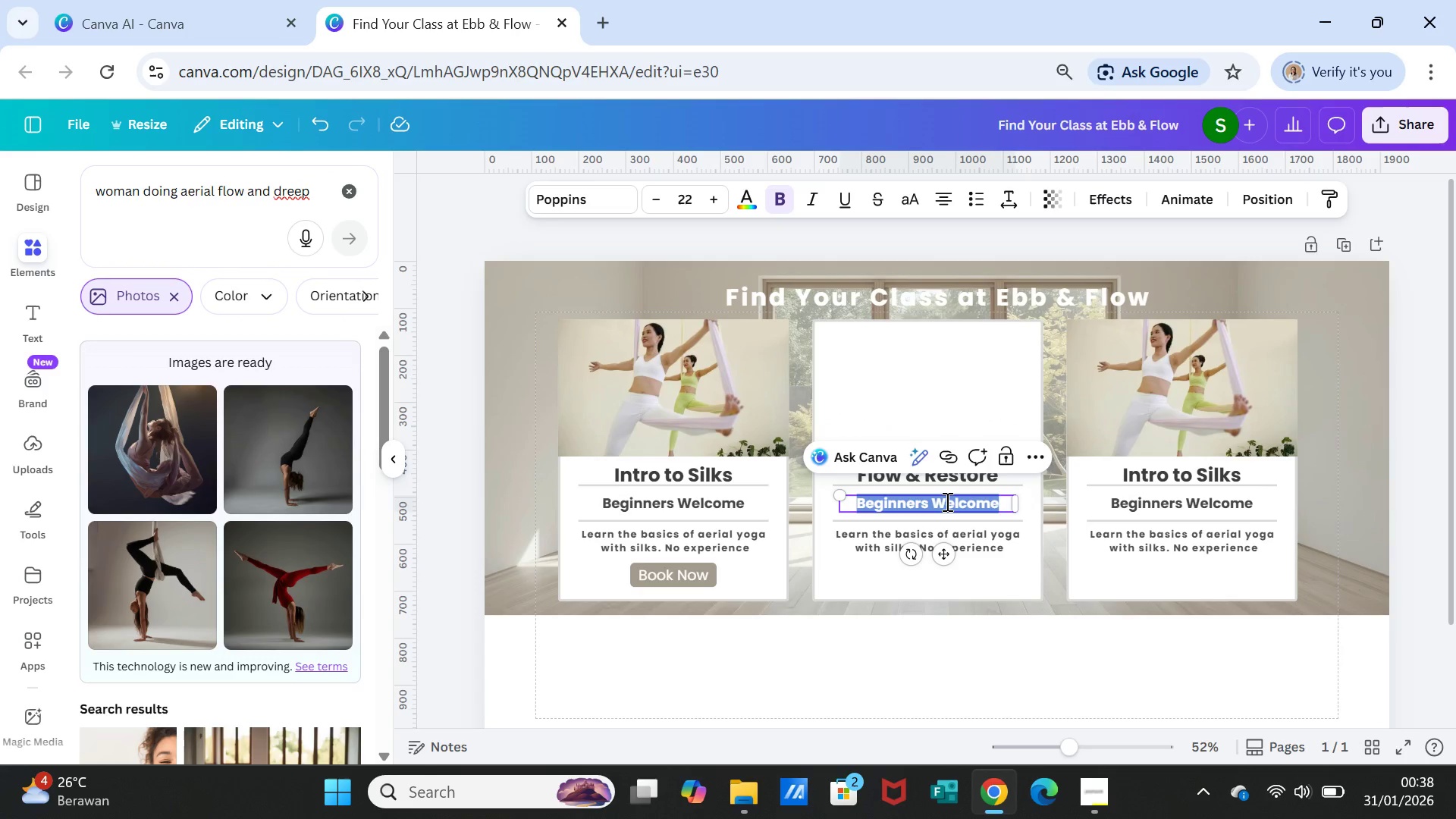 
triple_click([946, 501])
 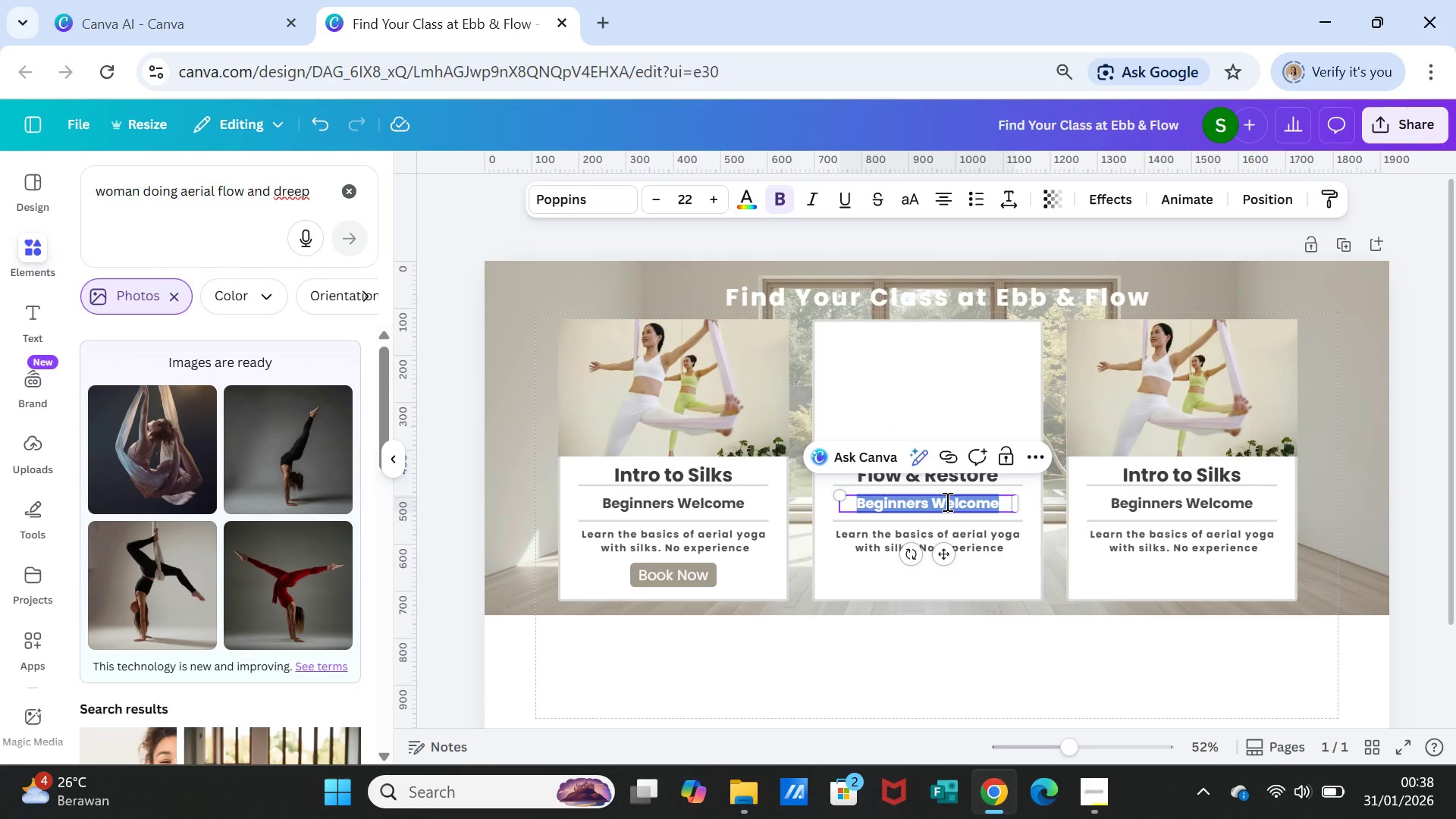 
type(All Levels)
 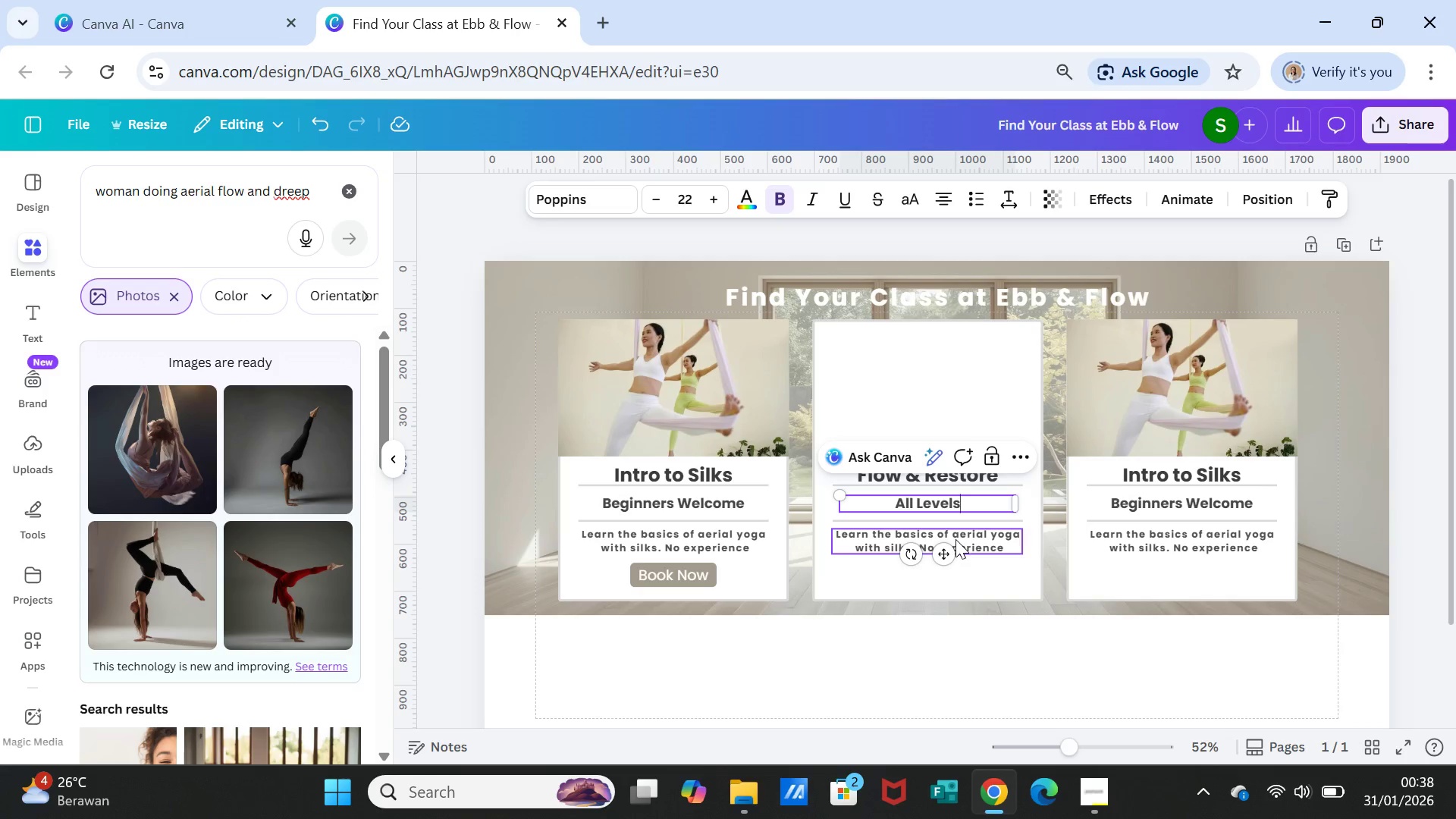 
double_click([956, 539])
 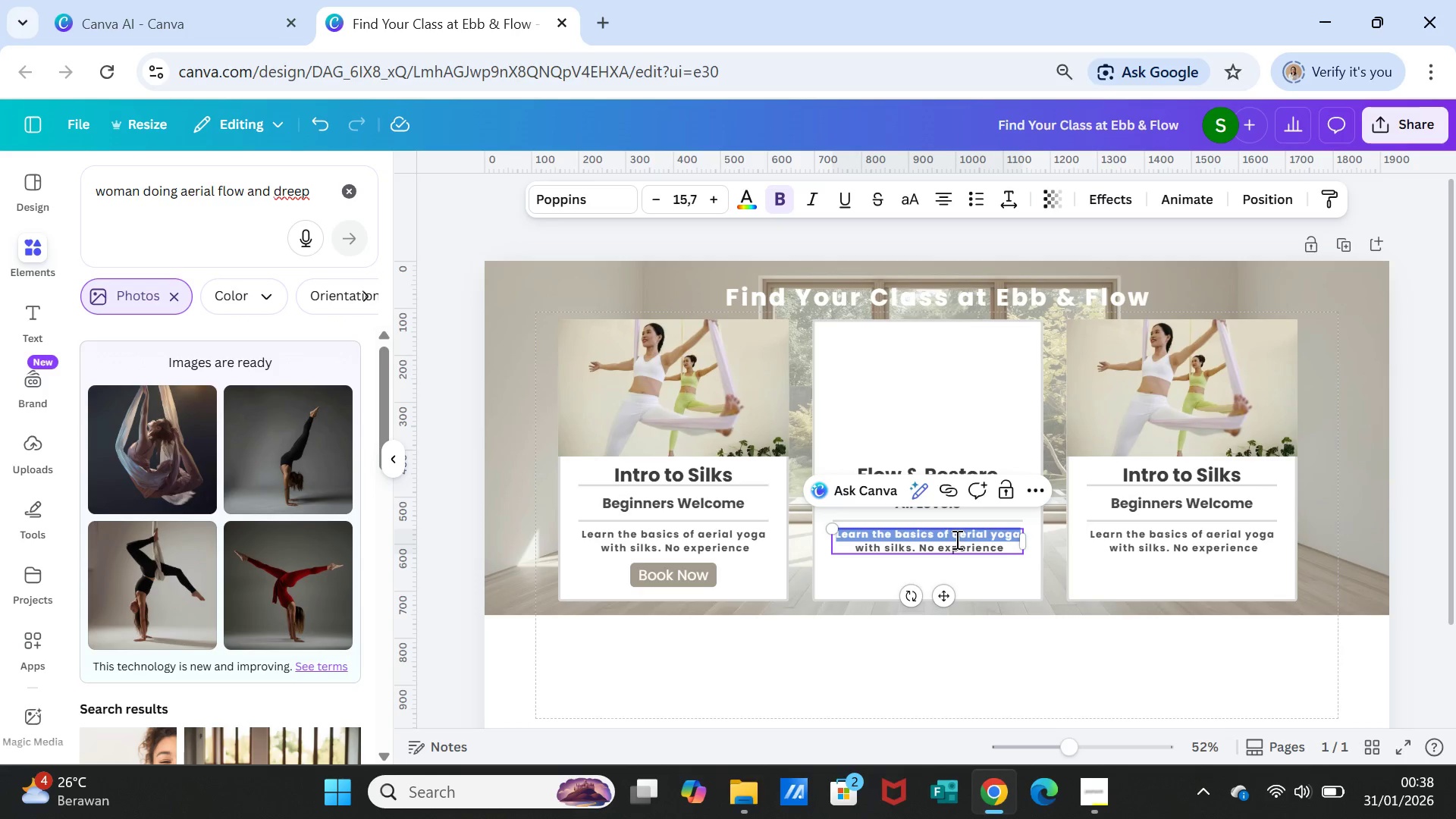 
triple_click([956, 539])
 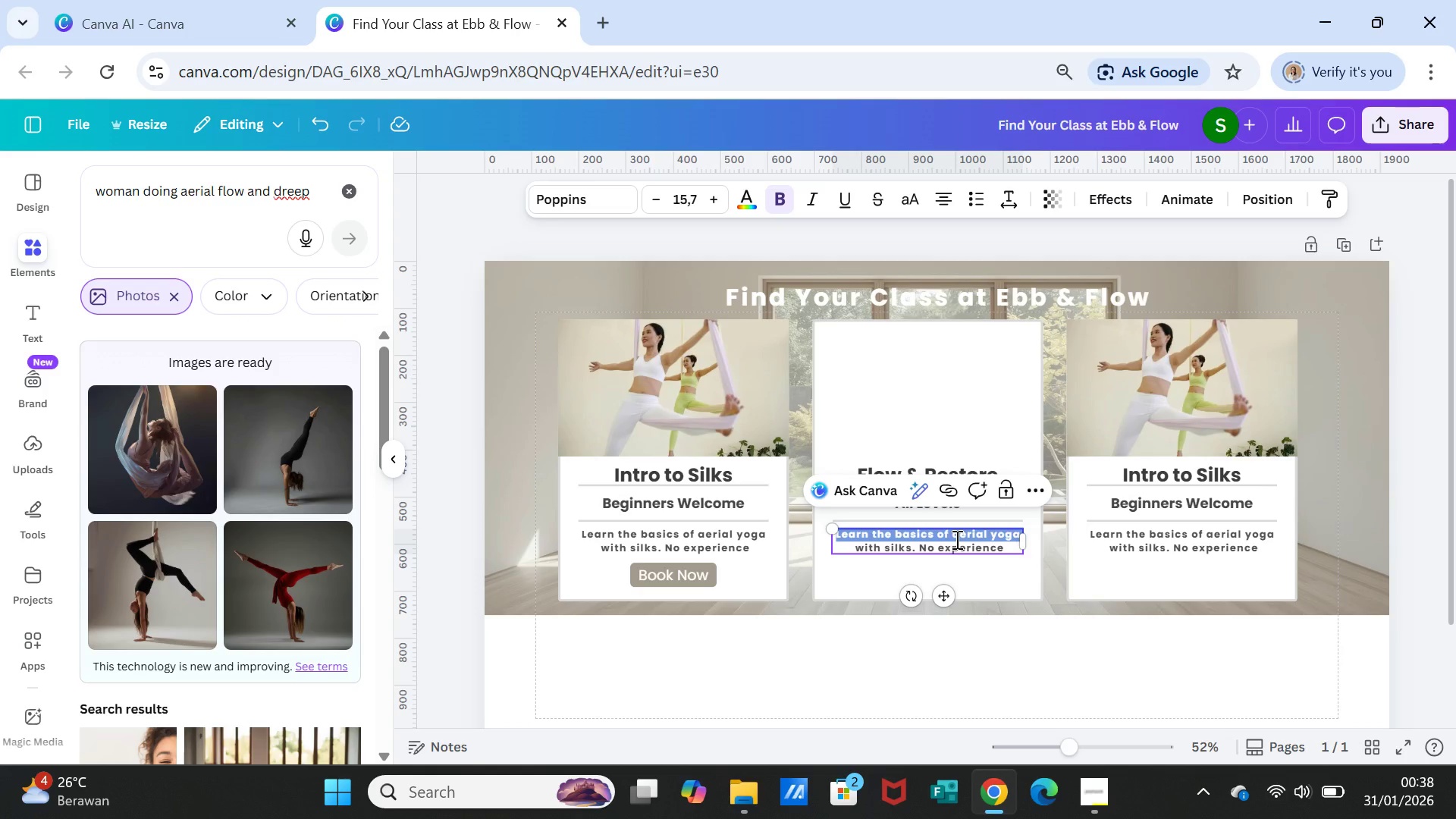 
key(Shift+ArrowDown)
 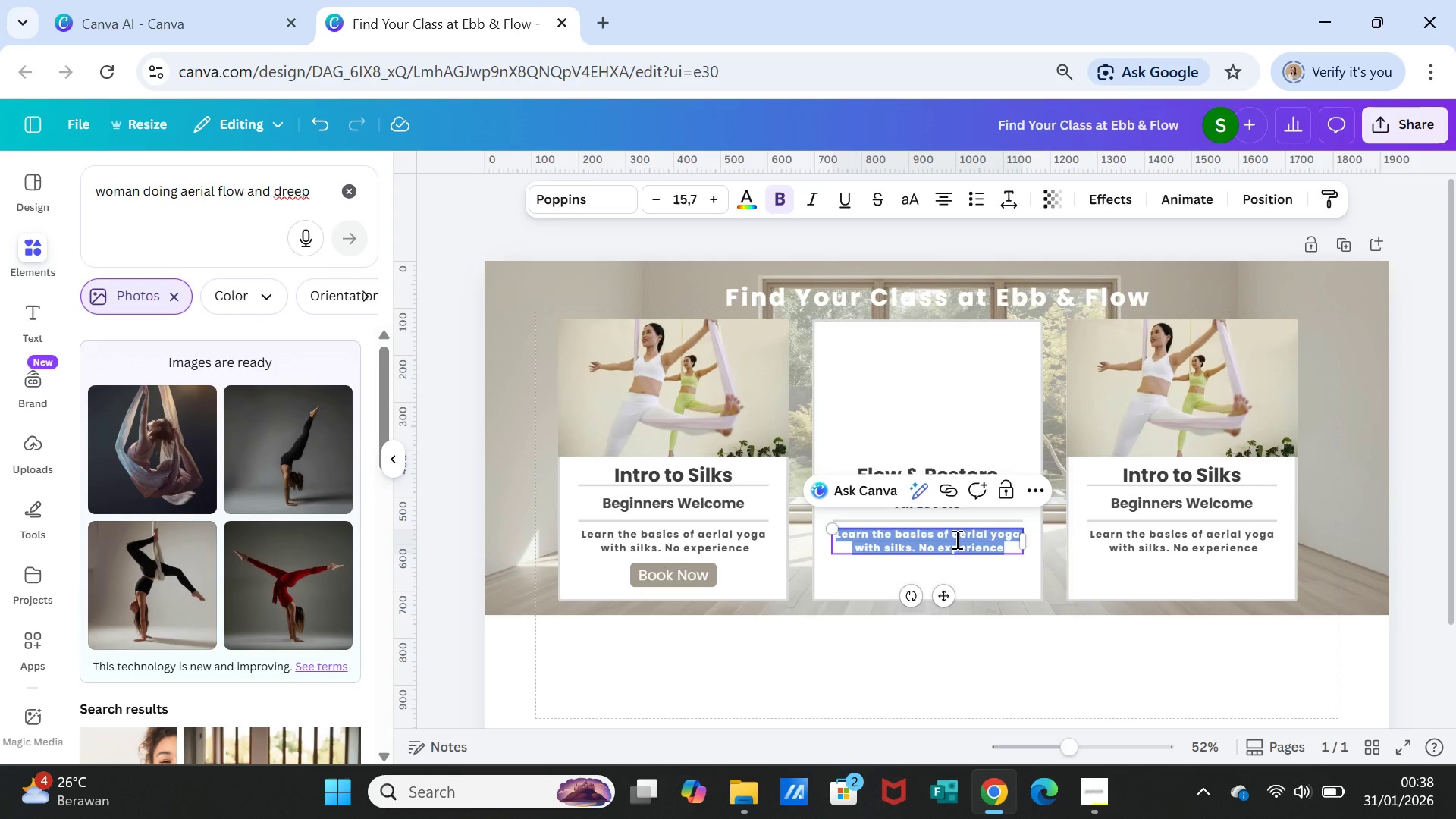 
type(A Blend of aerial flow and deep relaxation)
 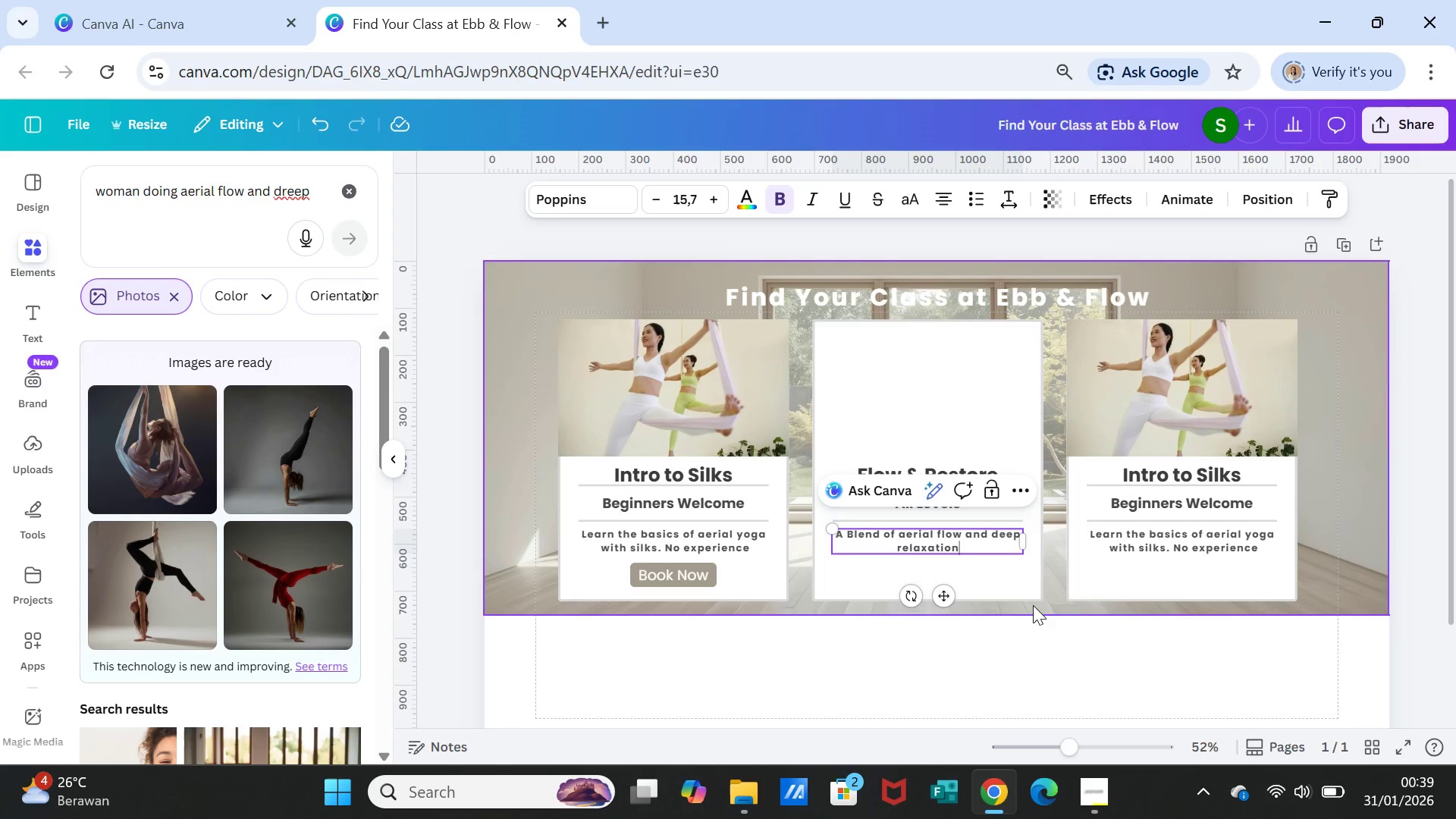 
left_click([1044, 635])
 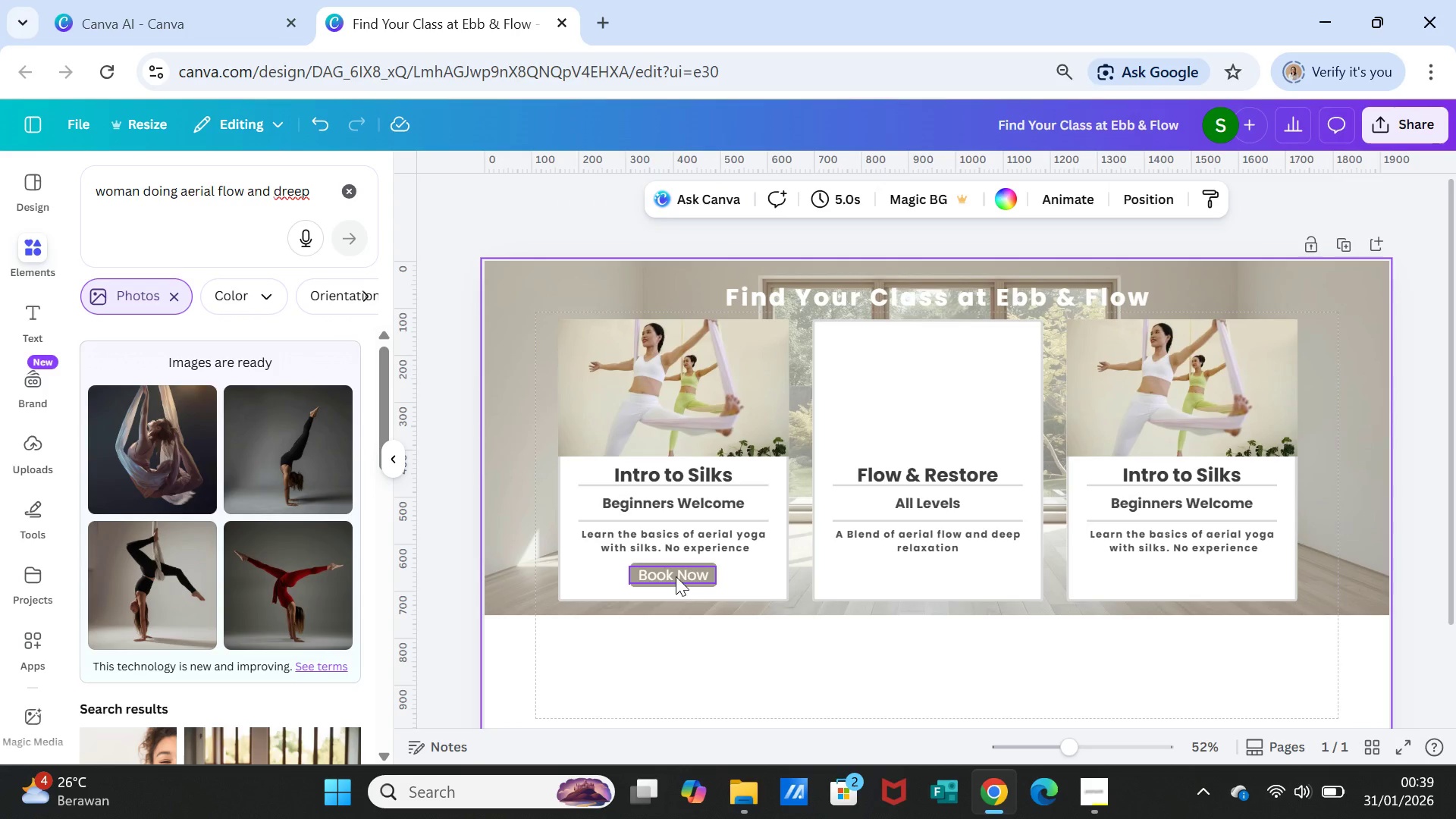 
left_click([676, 576])
 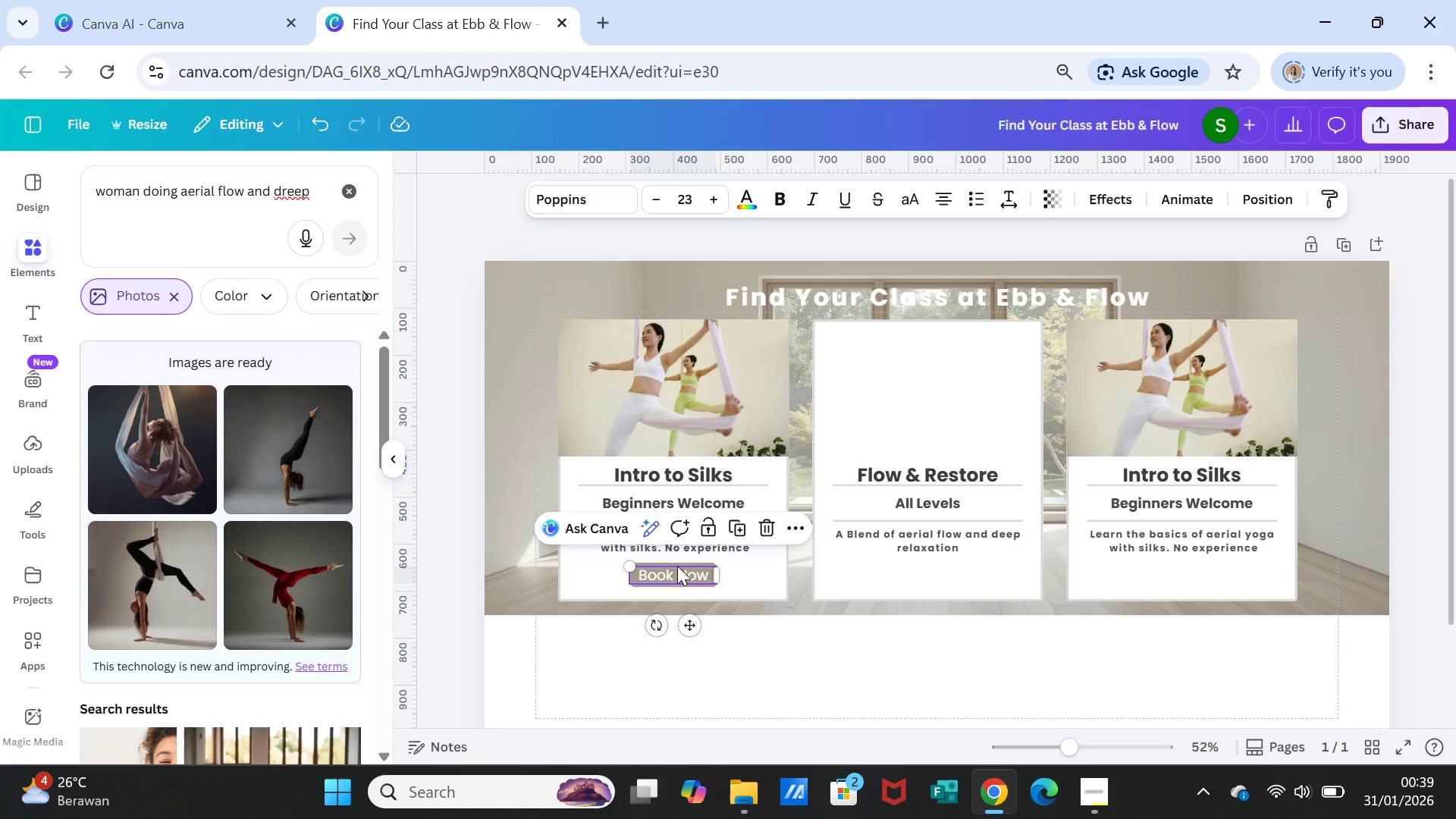 
hold_key(key=ControlLeft, duration=1.72)
 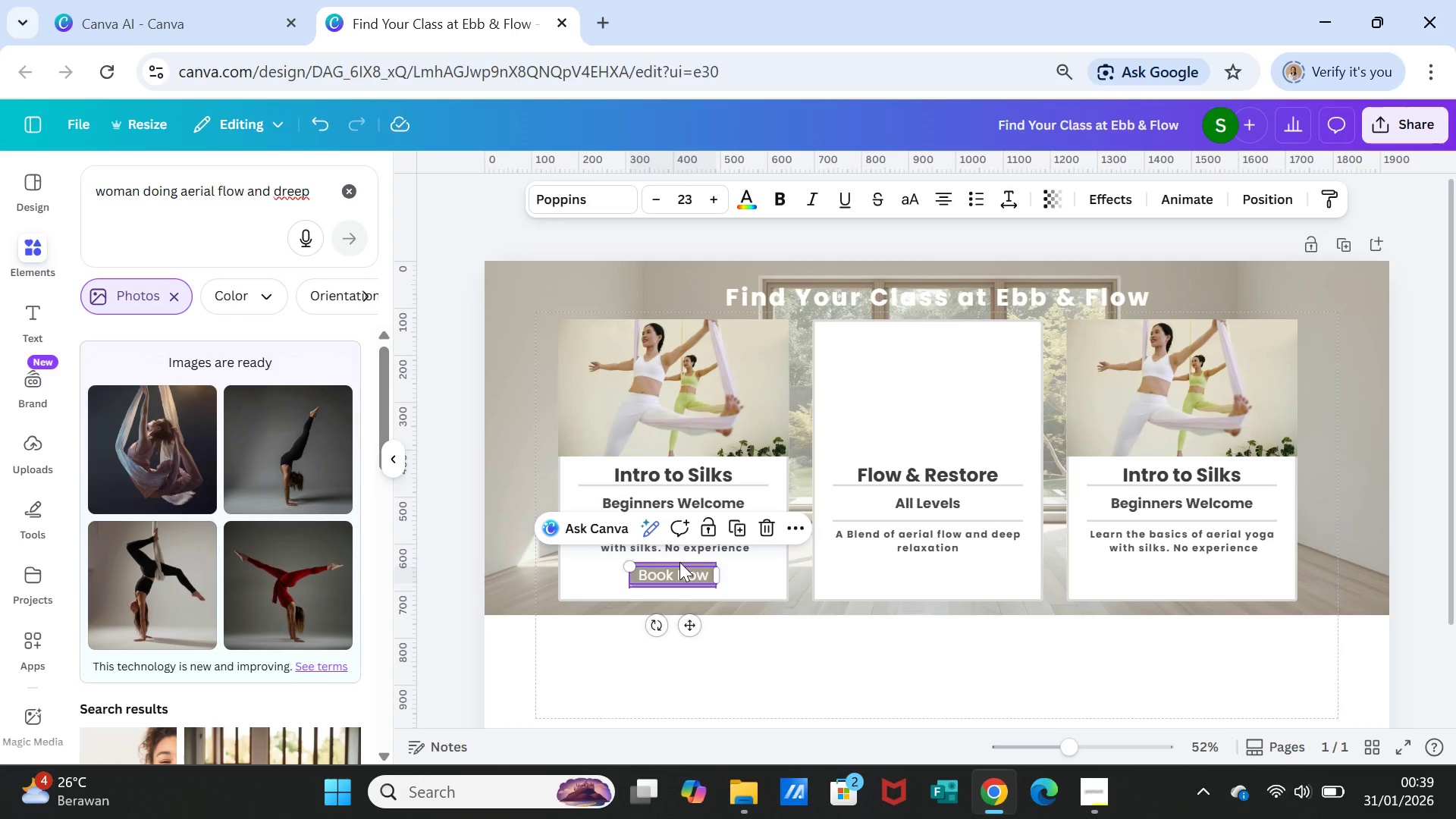 
hold_key(key=ShiftLeft, duration=1.61)
left_click([679, 562])
 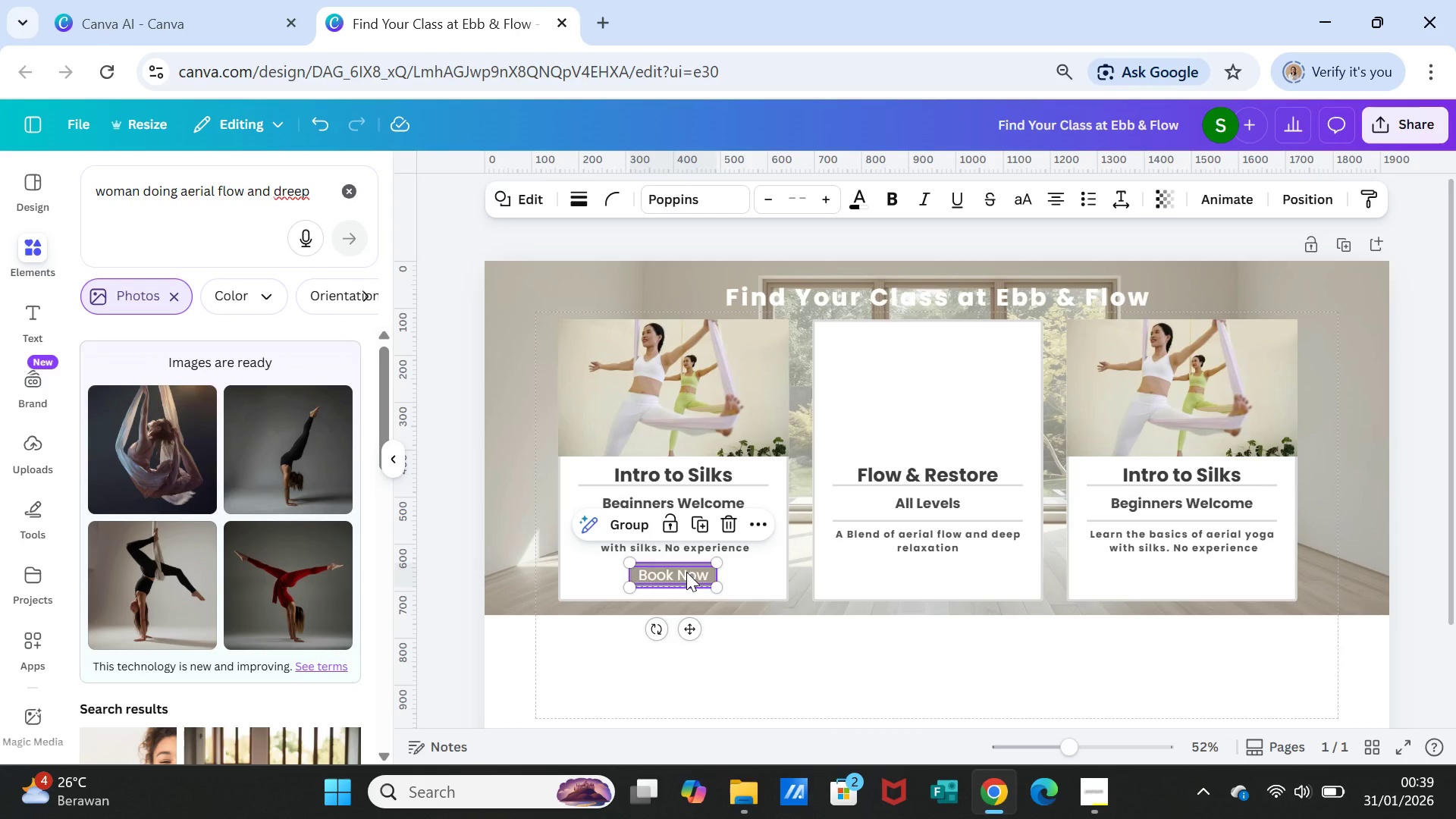 
right_click([686, 572])
 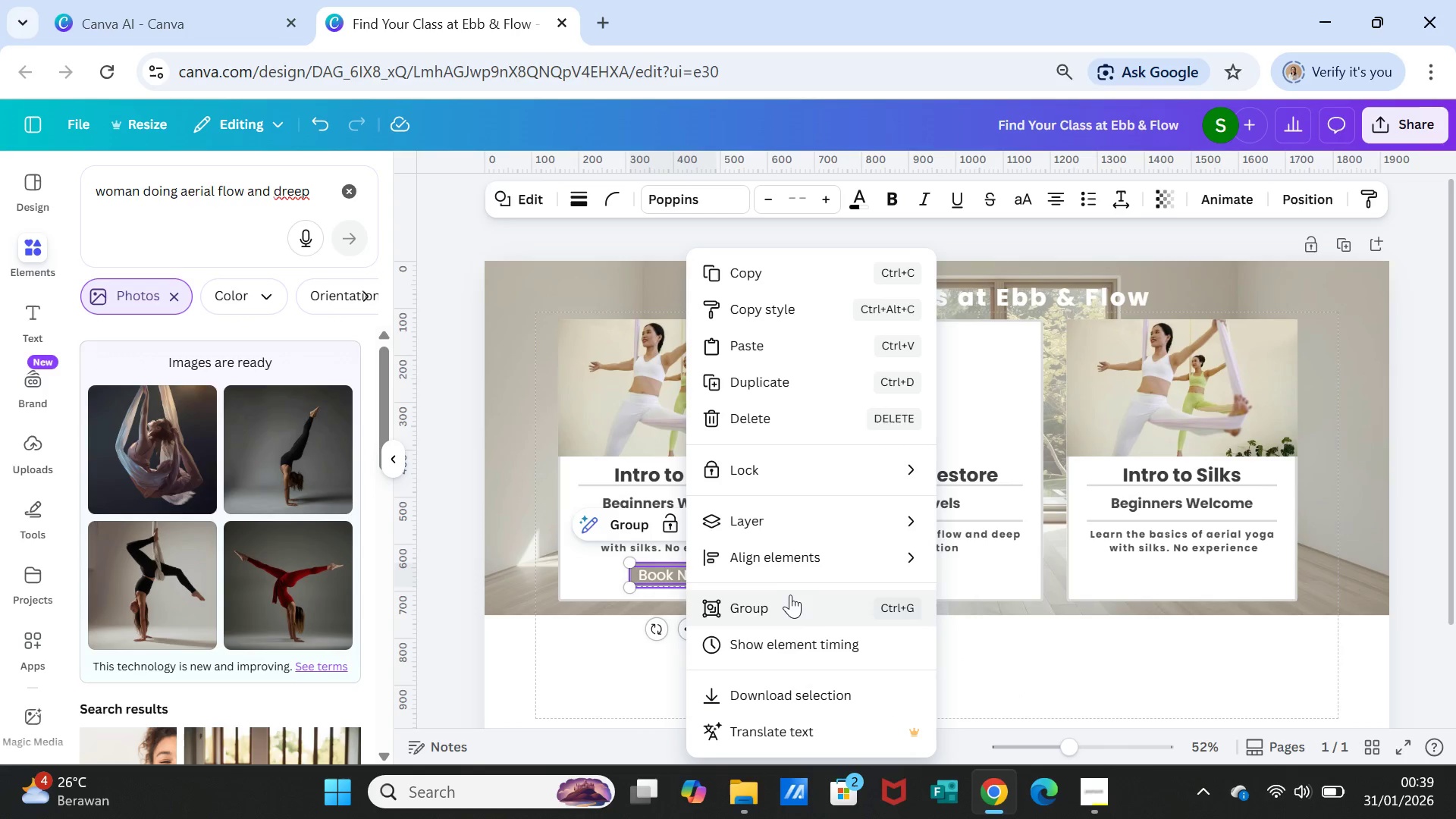 
left_click([786, 610])
 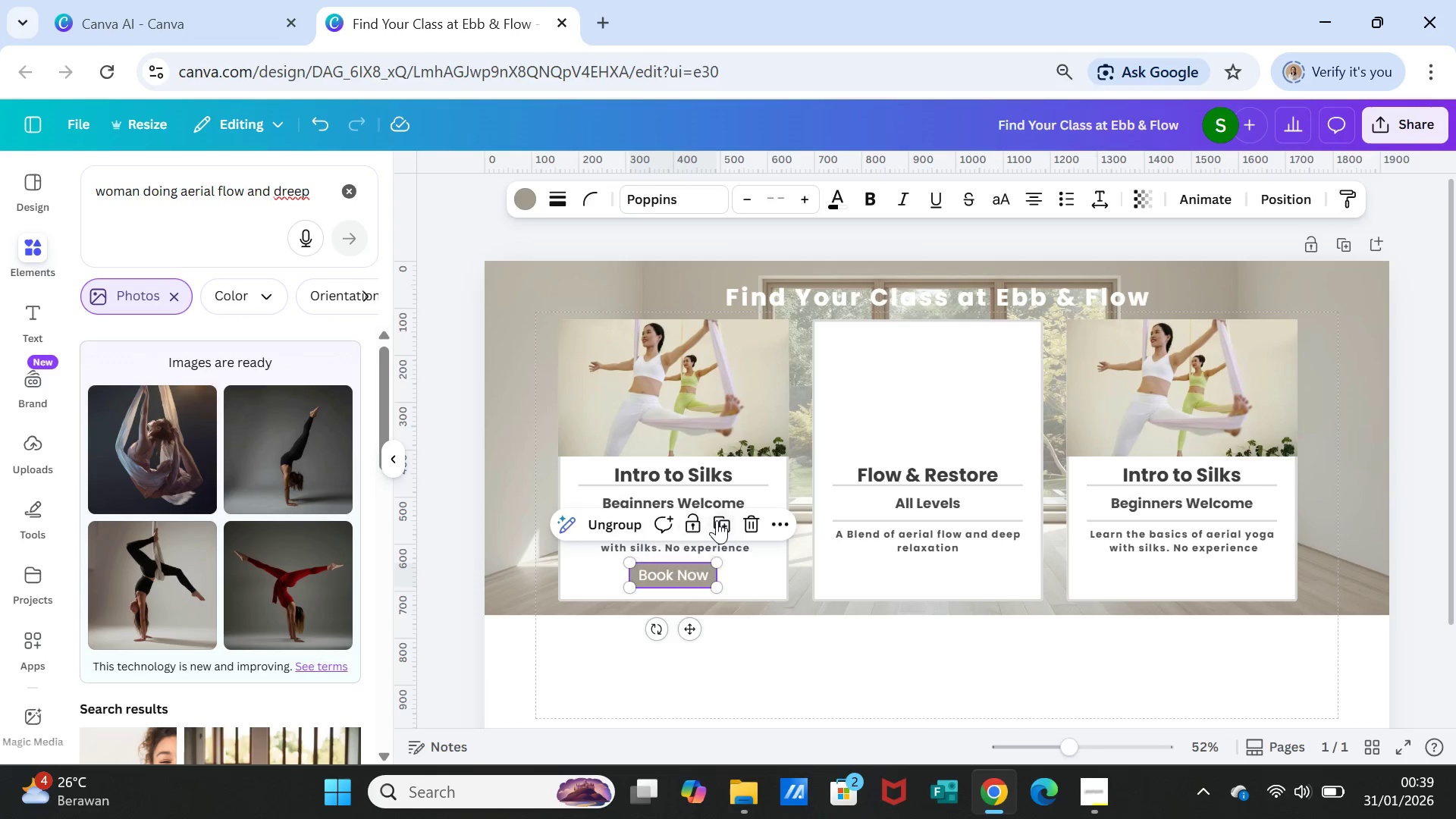 
left_click([721, 520])
 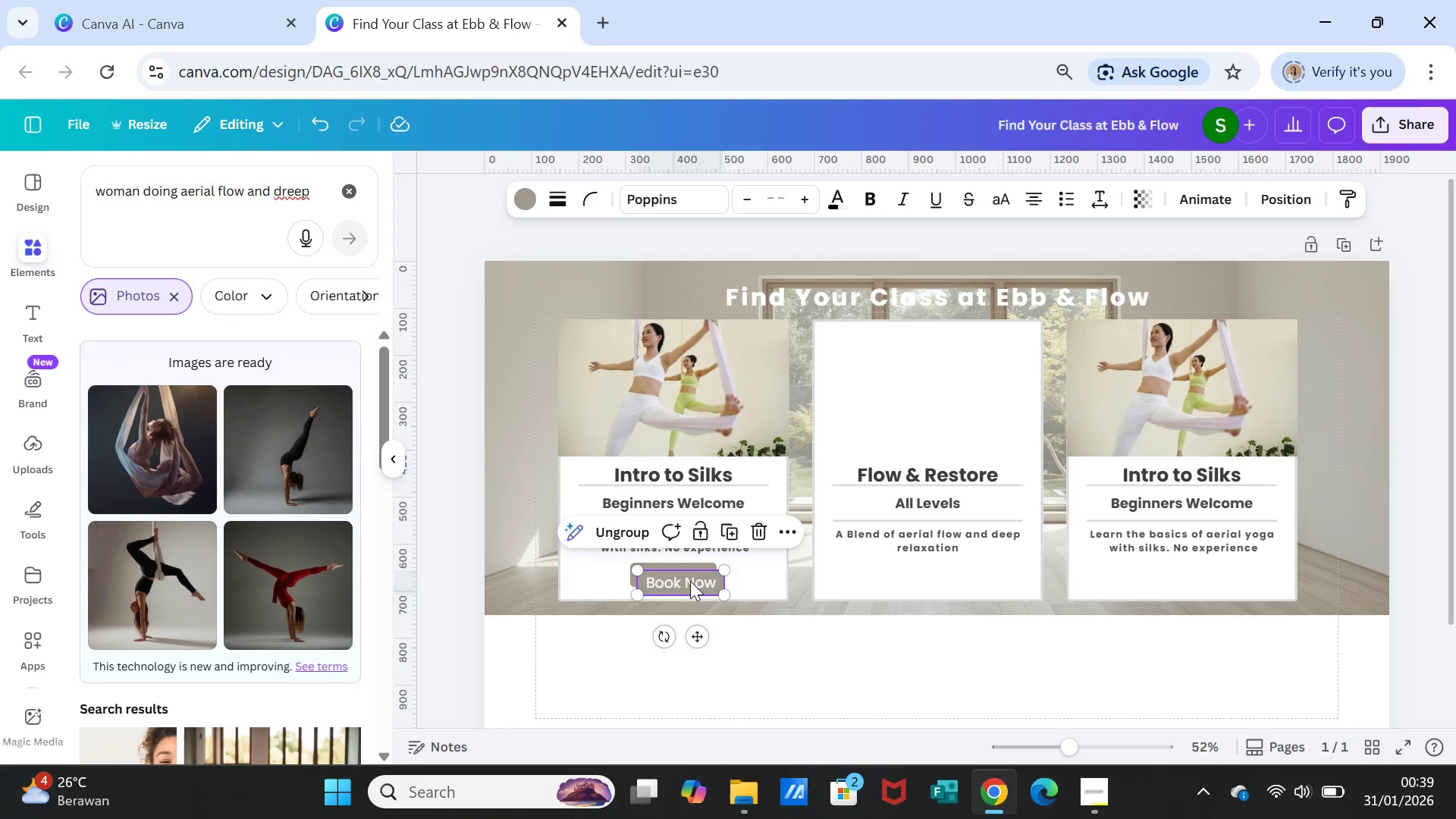 
left_click_drag(start_coordinate=[690, 581], to_coordinate=[943, 573])
 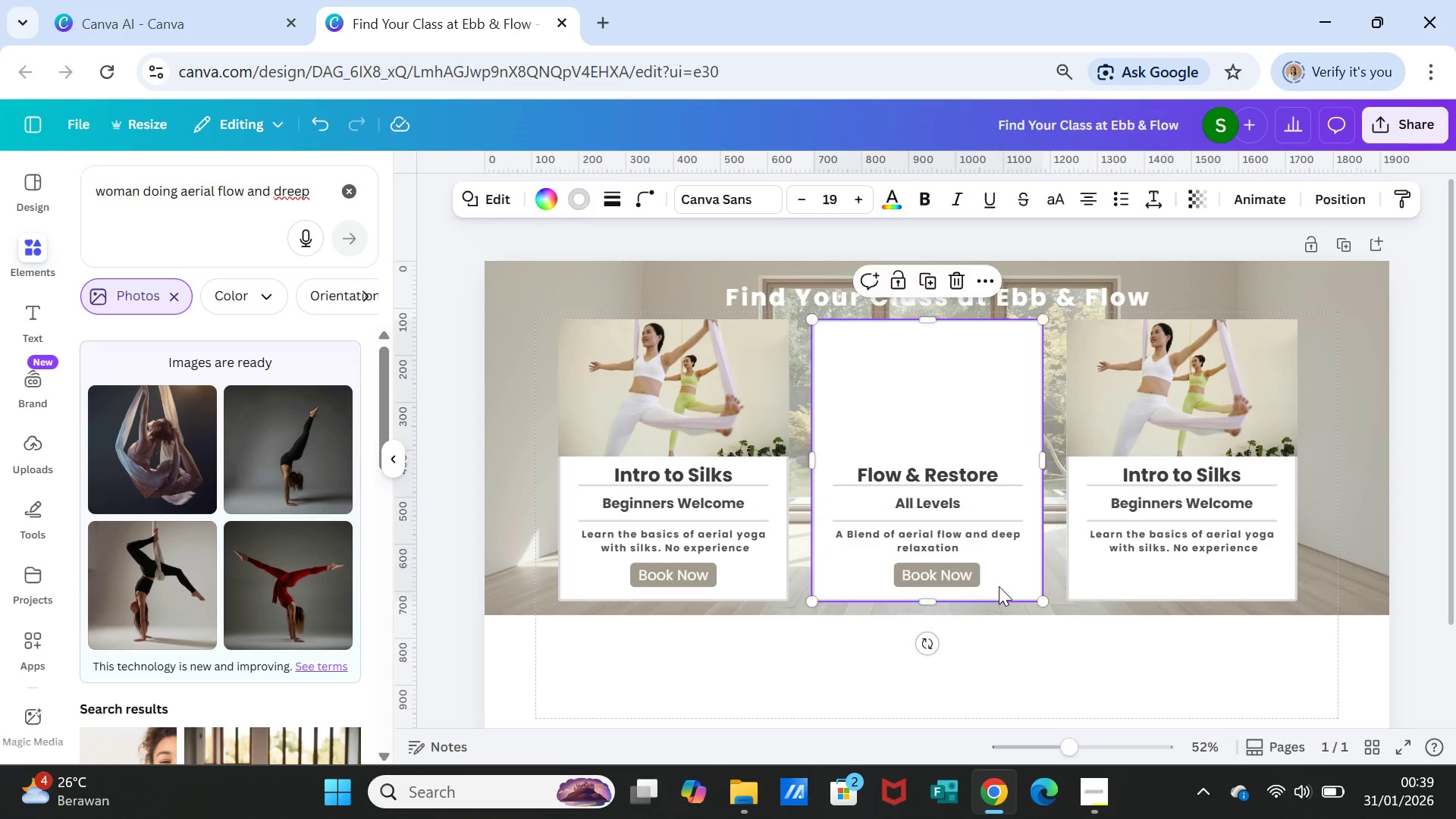 
left_click([999, 586])
 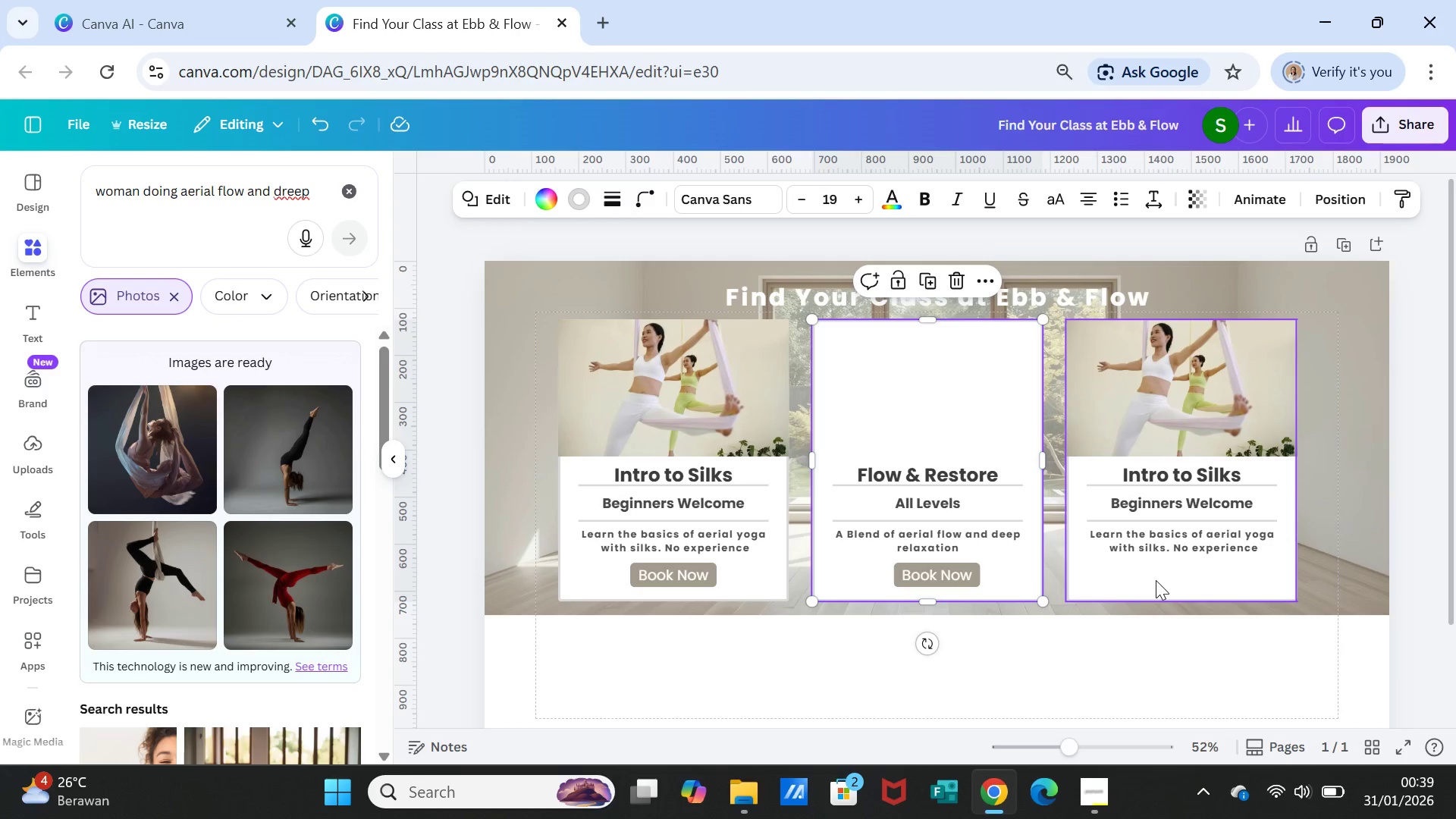 
wait(6.02)
 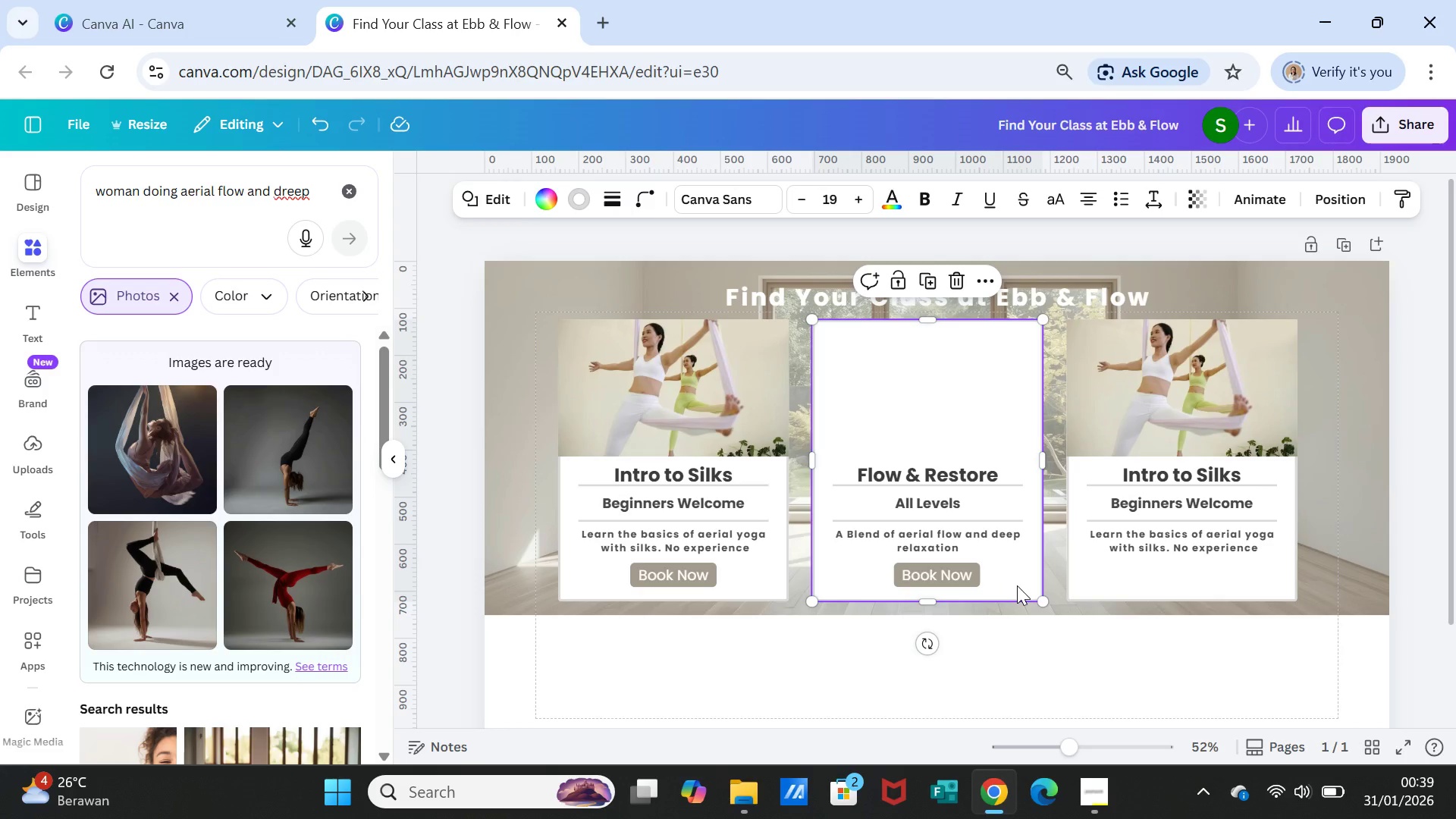 
left_click([1148, 576])
 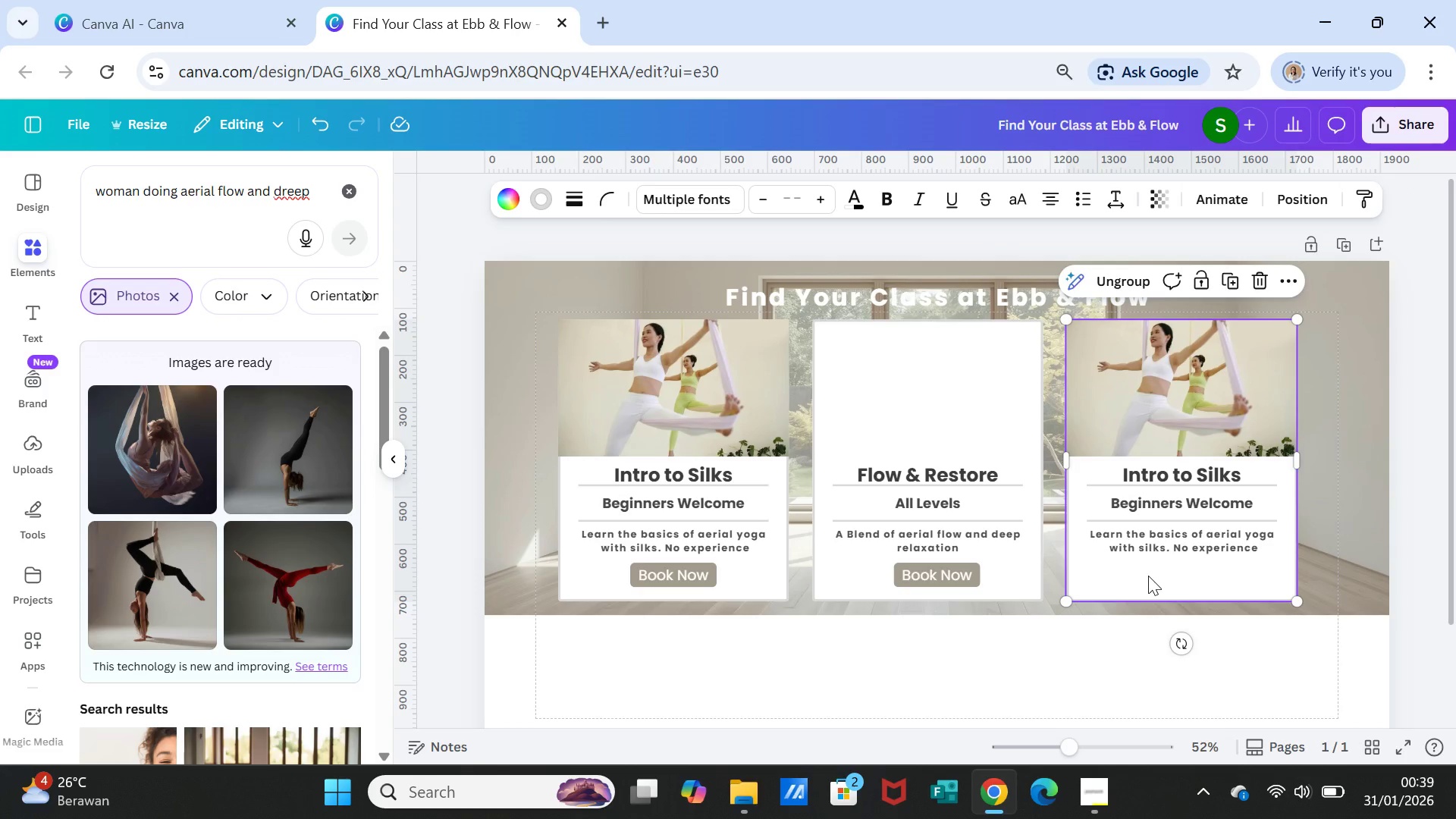 
right_click([1148, 576])
 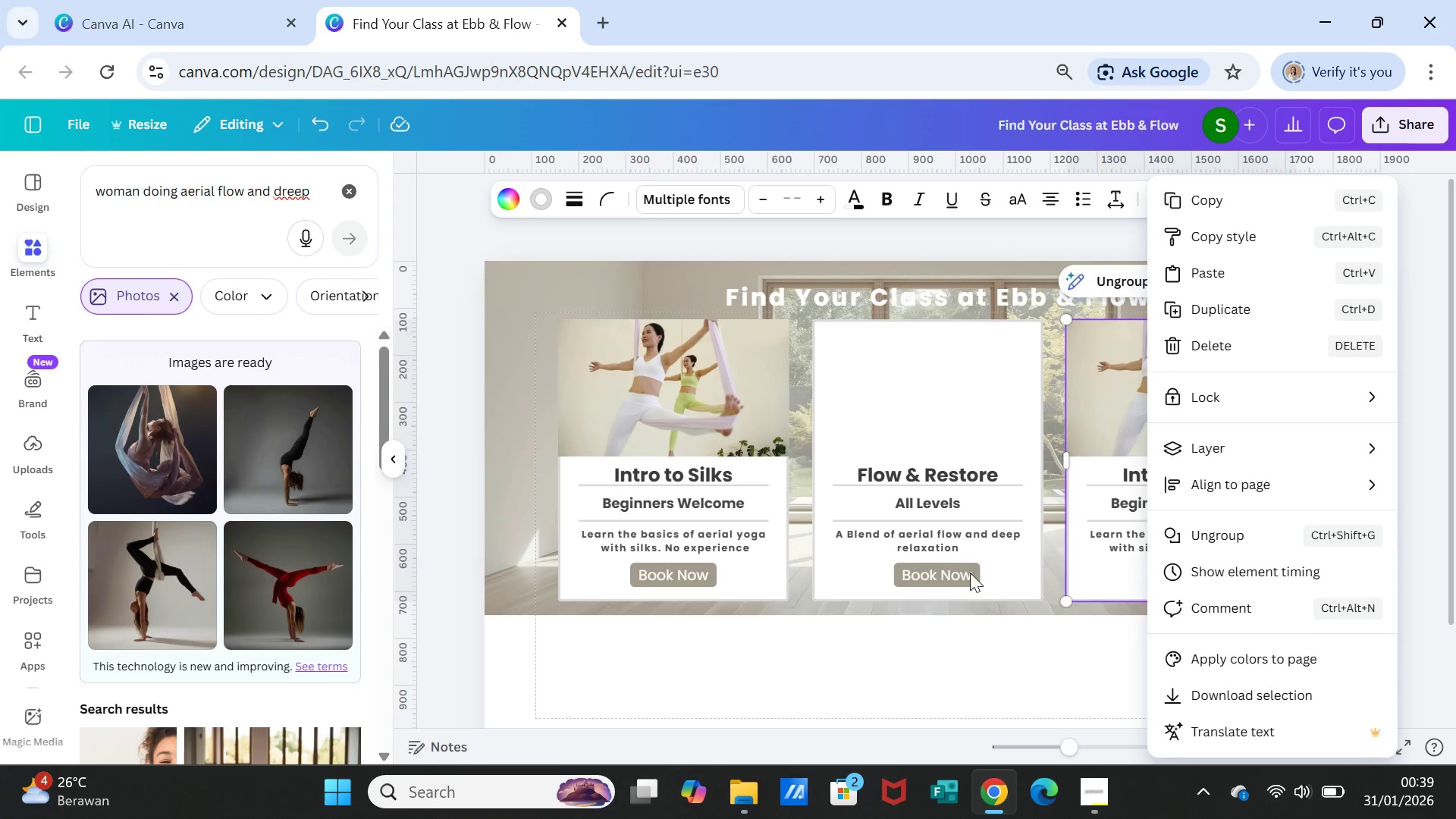 
left_click([969, 573])
 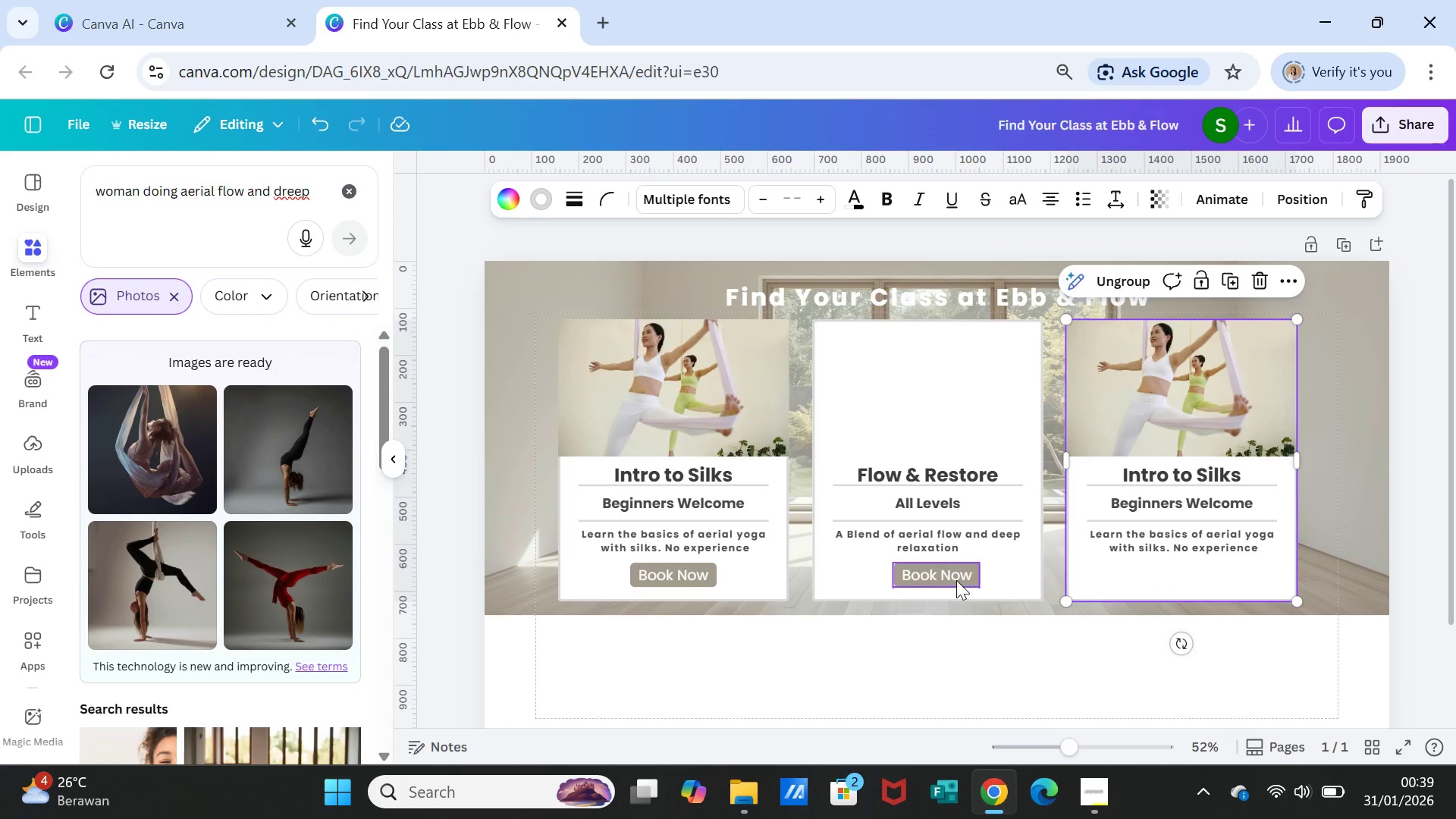 
key(Control+D)
 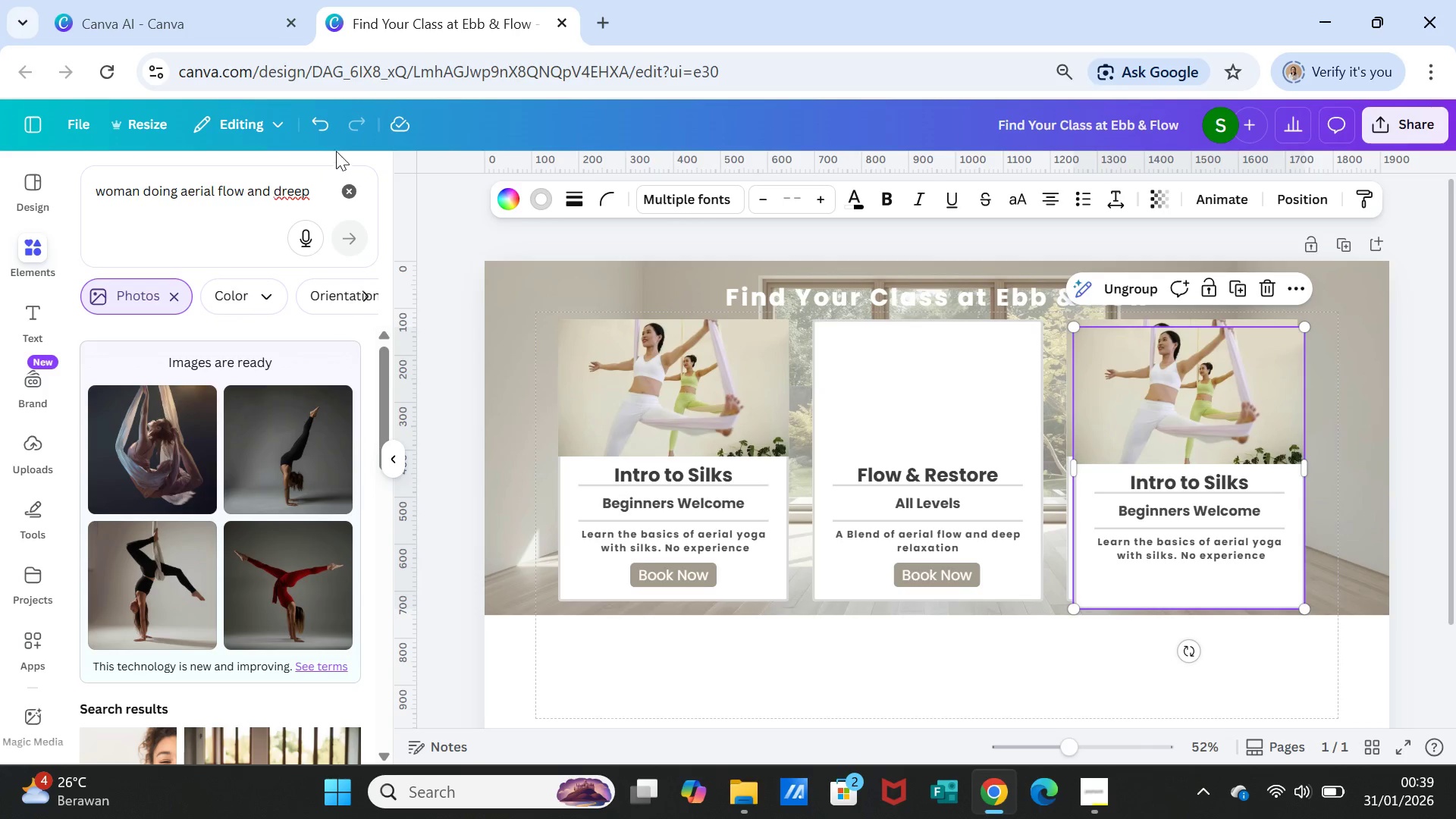 
left_click([321, 130])
 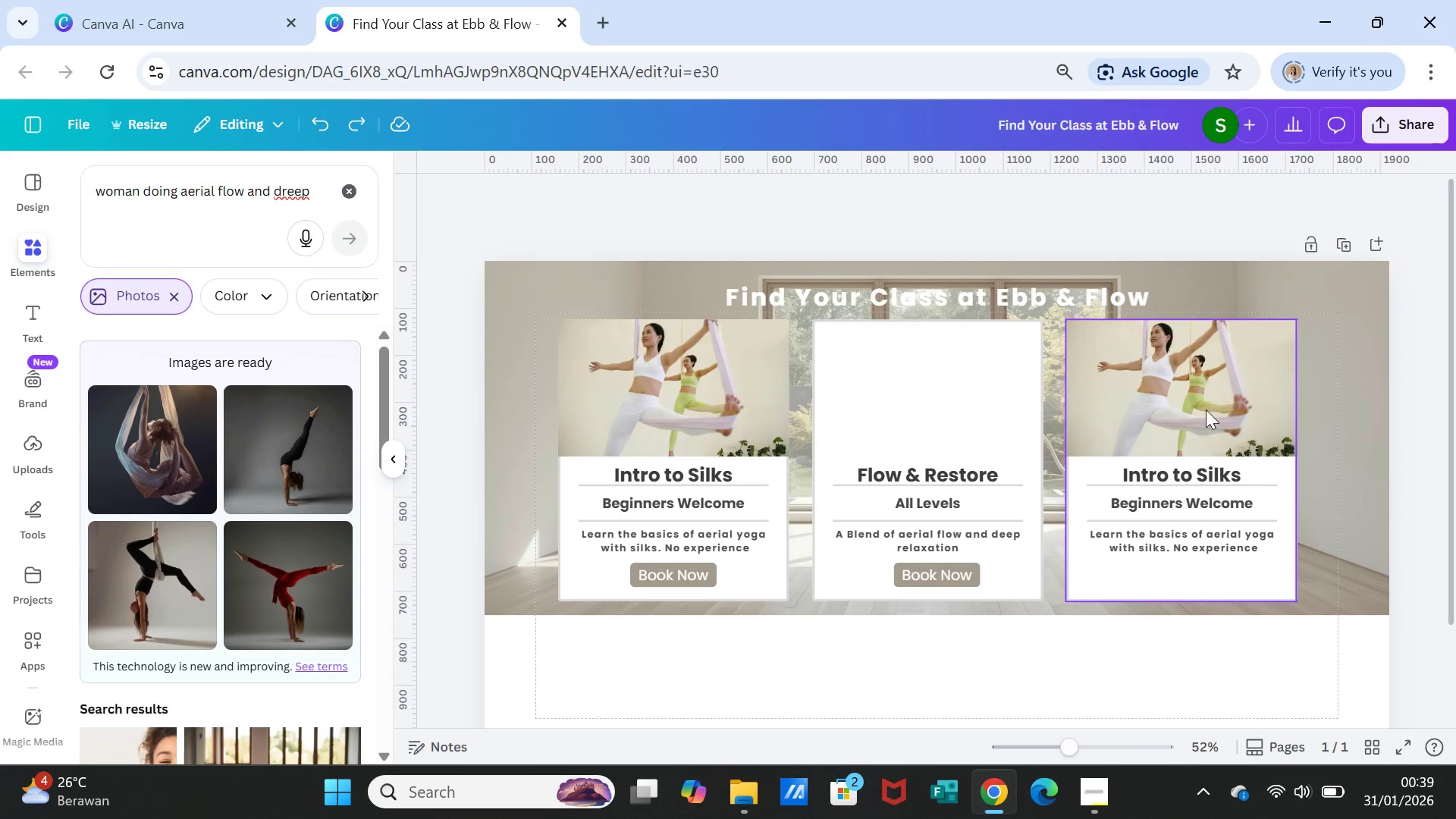 
left_click([1203, 400])
 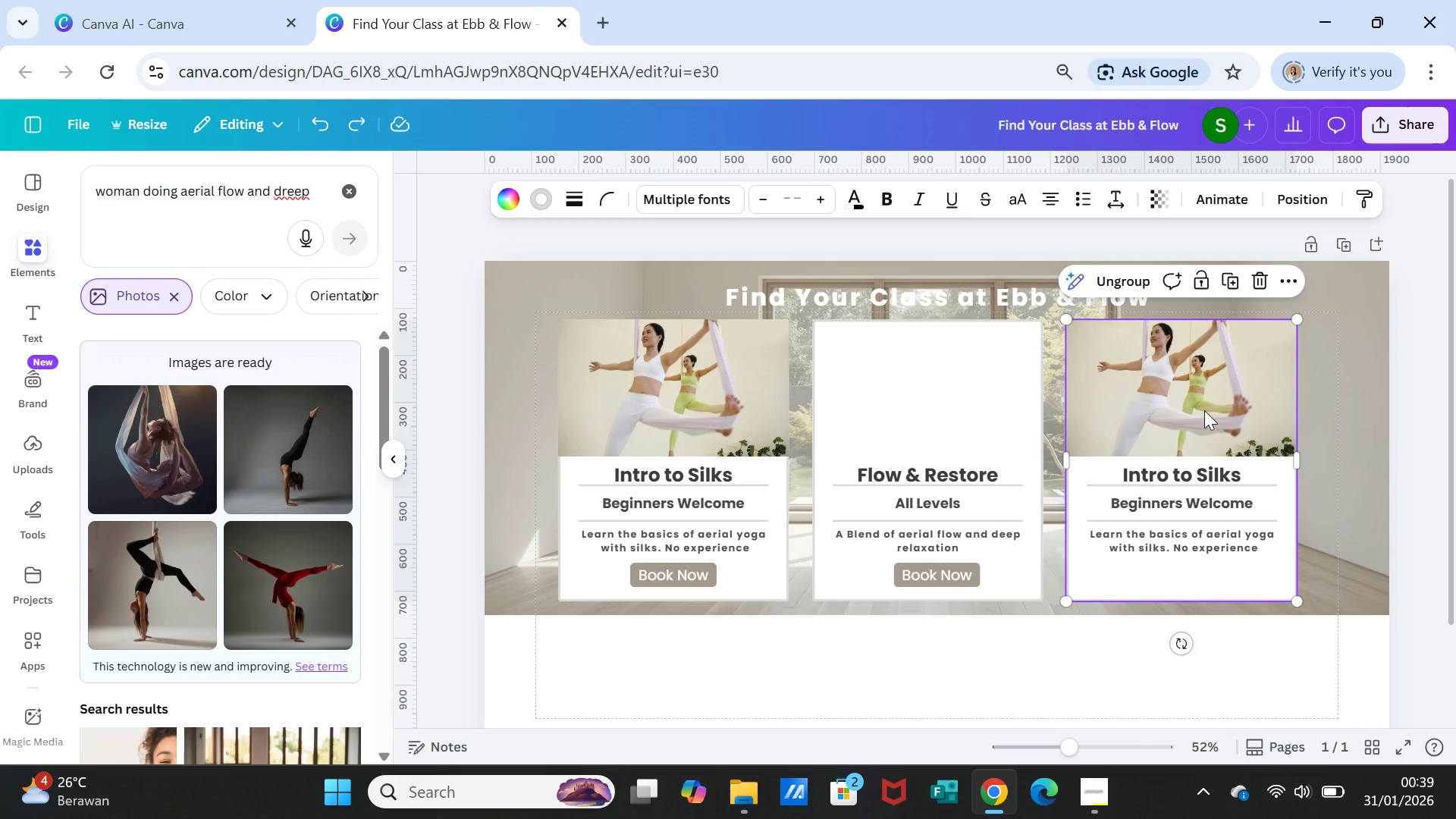 
left_click_drag(start_coordinate=[1203, 400], to_coordinate=[1228, 406])
 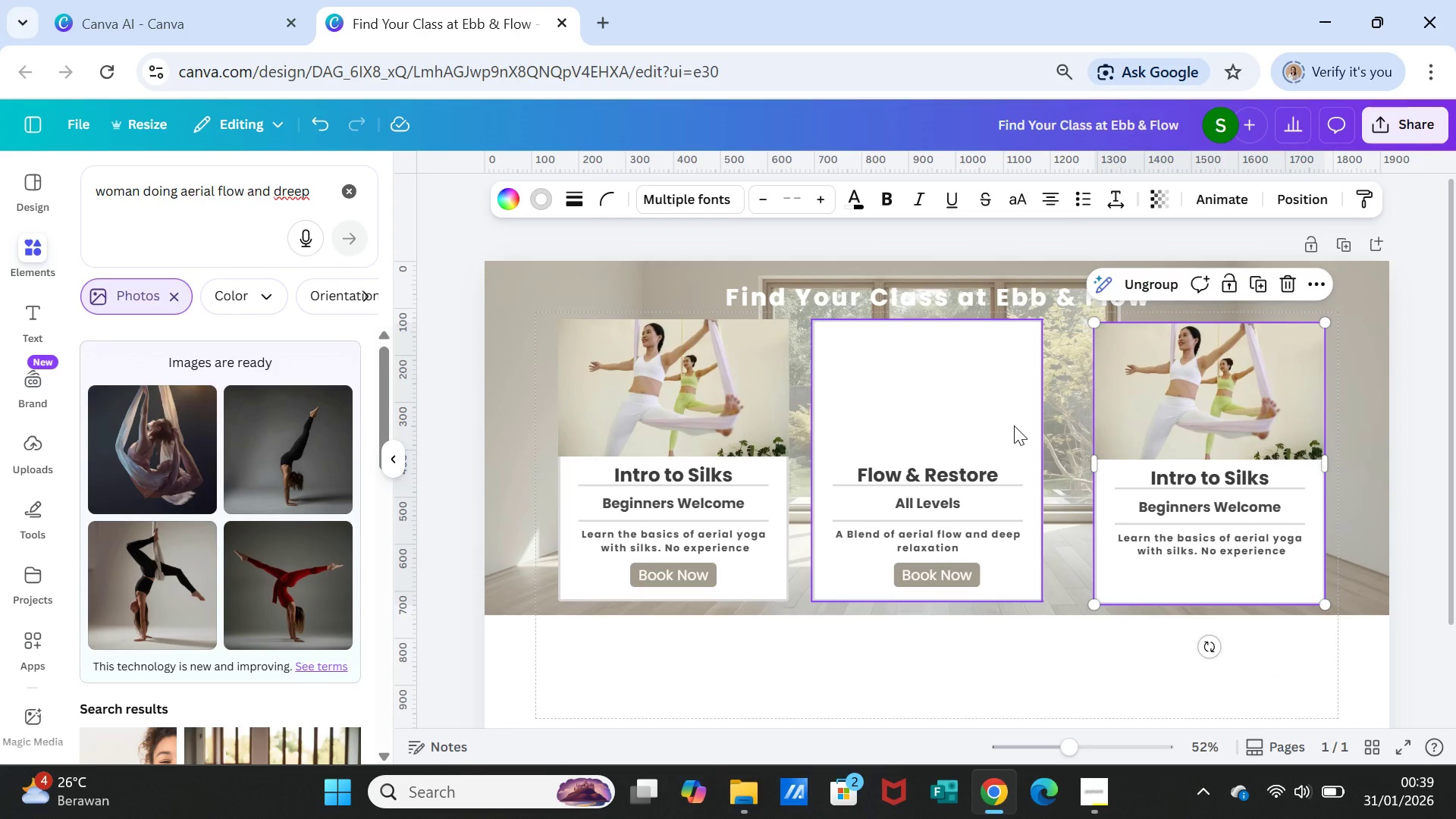 
left_click_drag(start_coordinate=[1014, 425], to_coordinate=[1028, 426])
 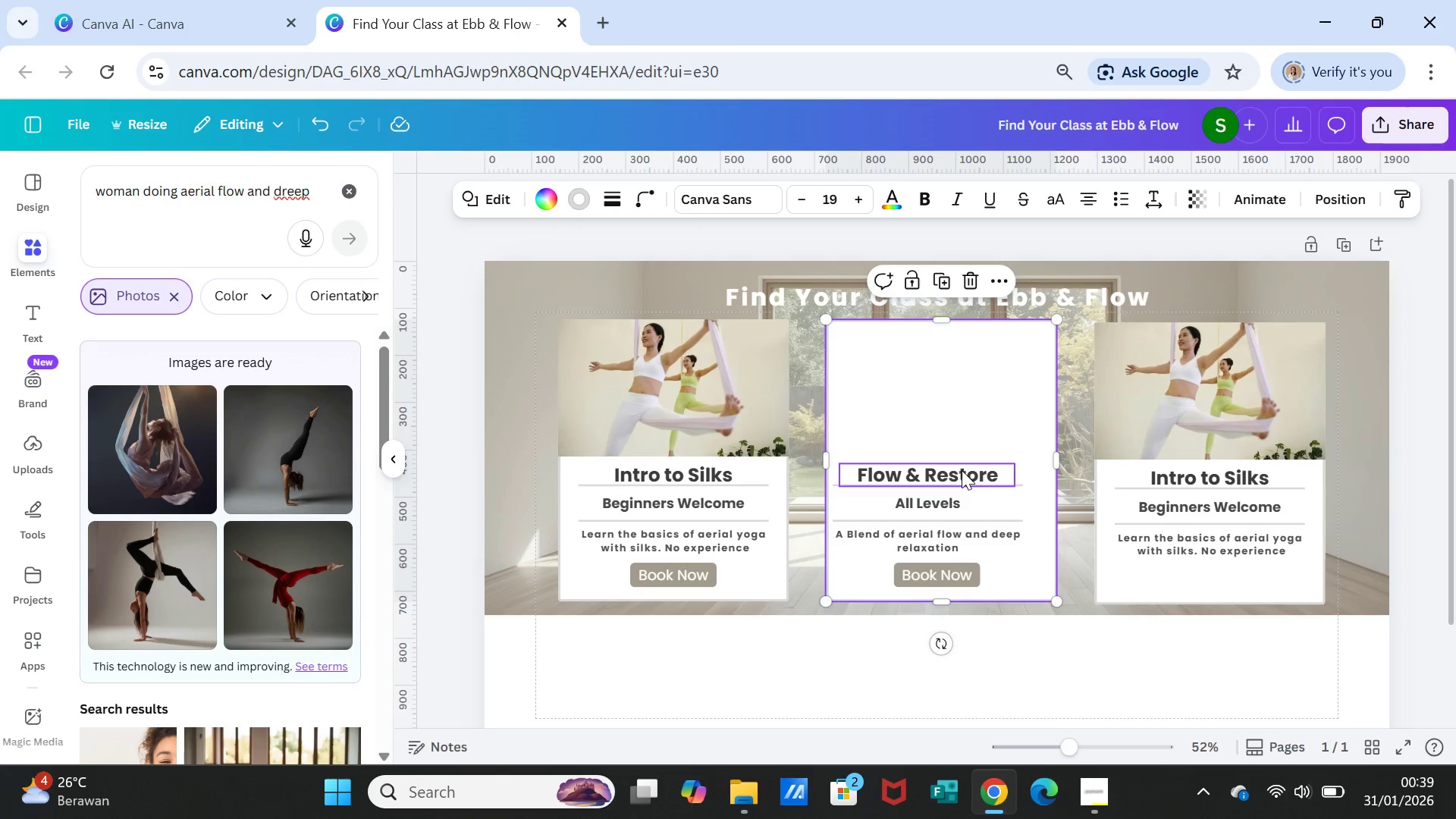 
left_click([962, 470])
 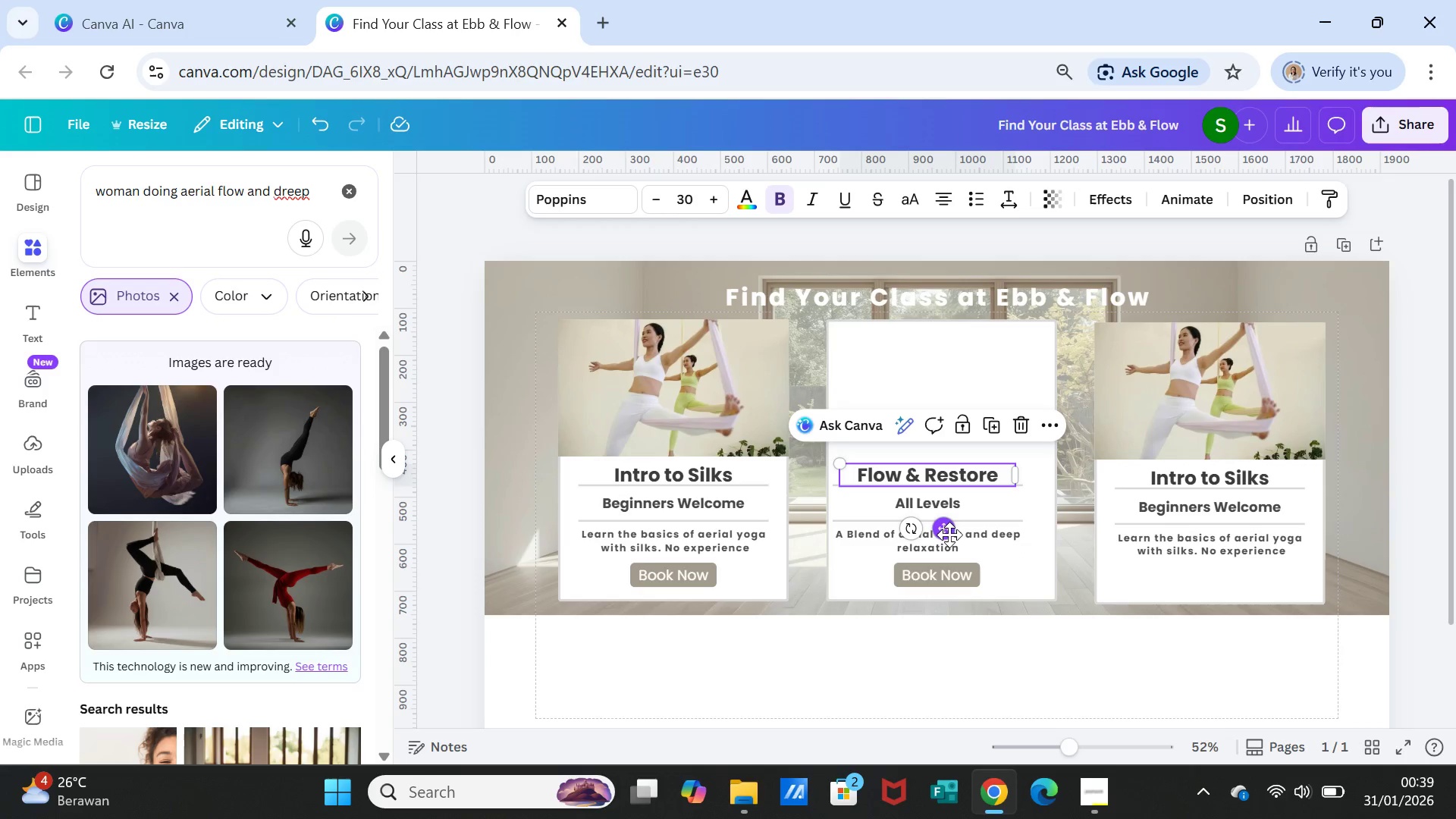 
left_click_drag(start_coordinate=[949, 534], to_coordinate=[961, 529])
 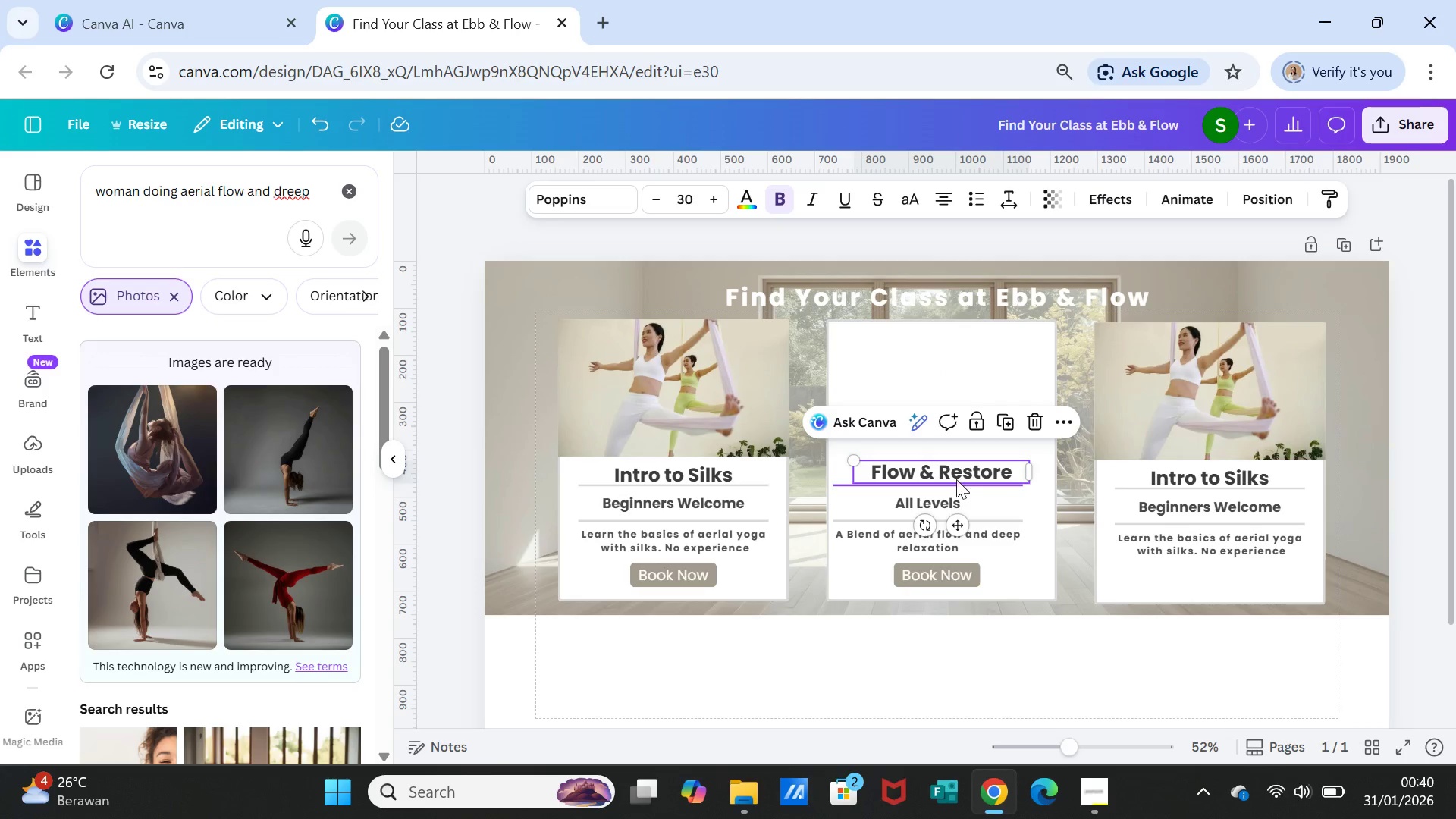 
left_click([956, 475])
 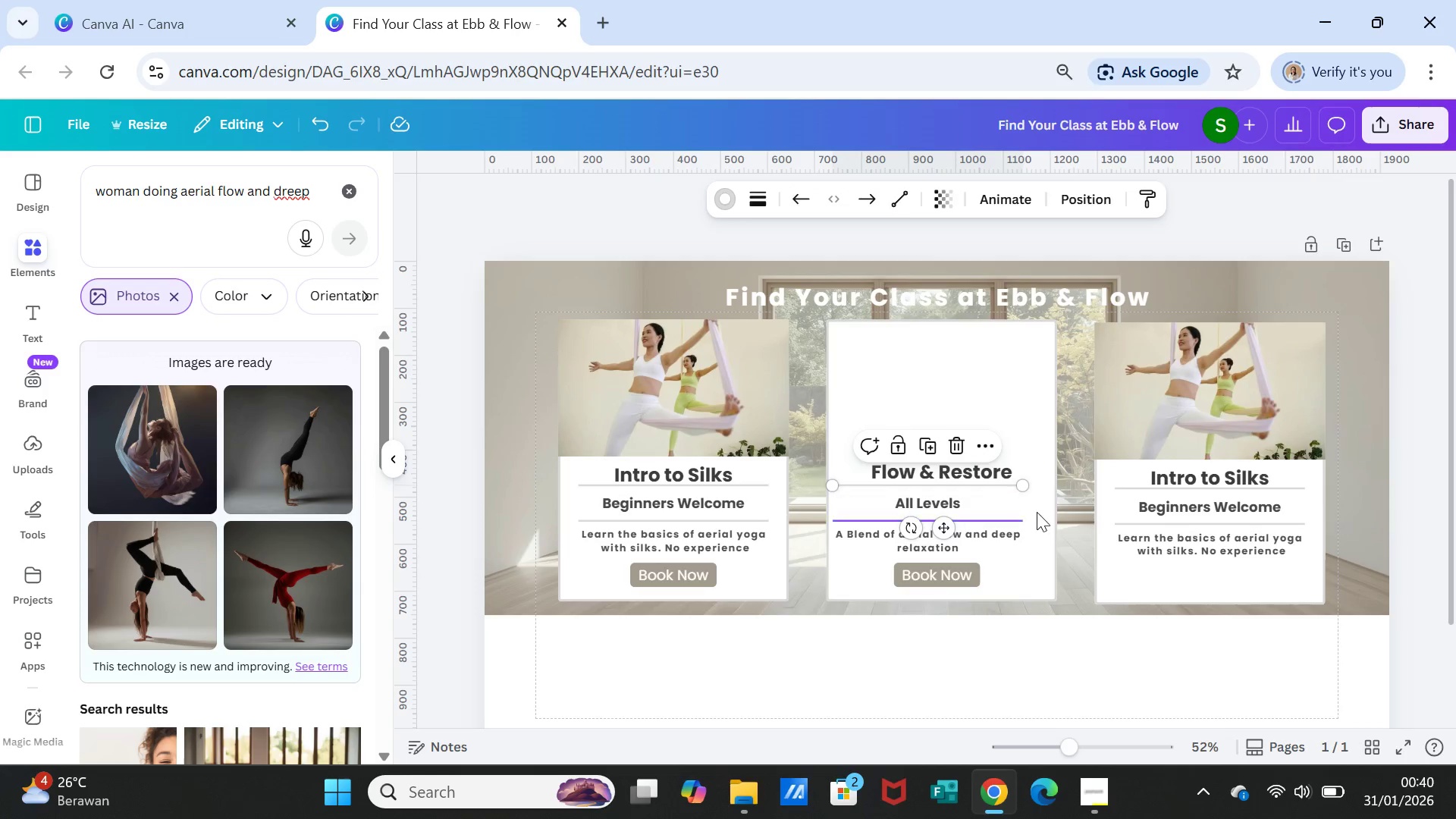 
left_click([1037, 510])
 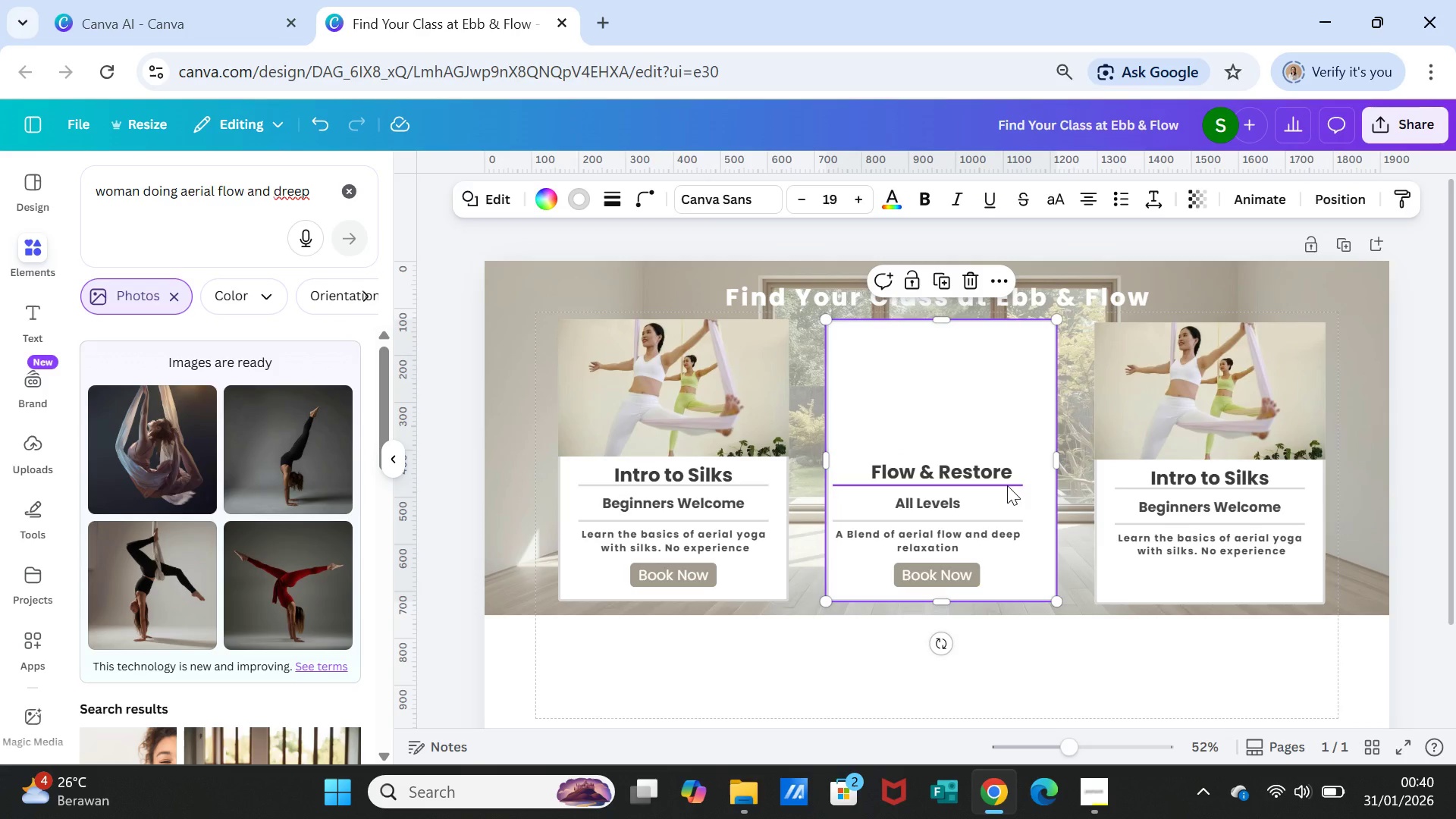 
left_click_drag(start_coordinate=[1007, 485], to_coordinate=[1017, 491])
 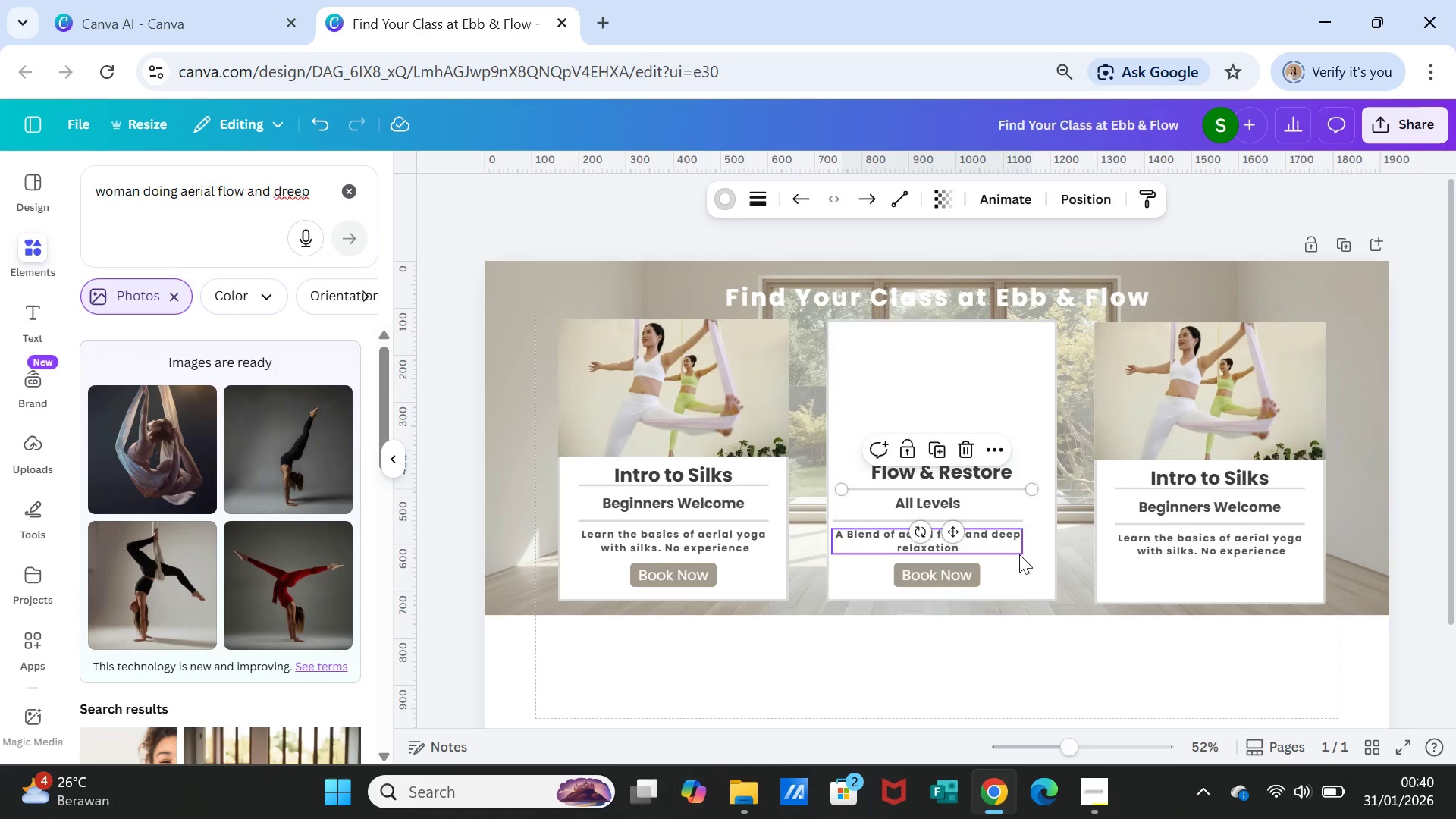 
left_click([1021, 555])
 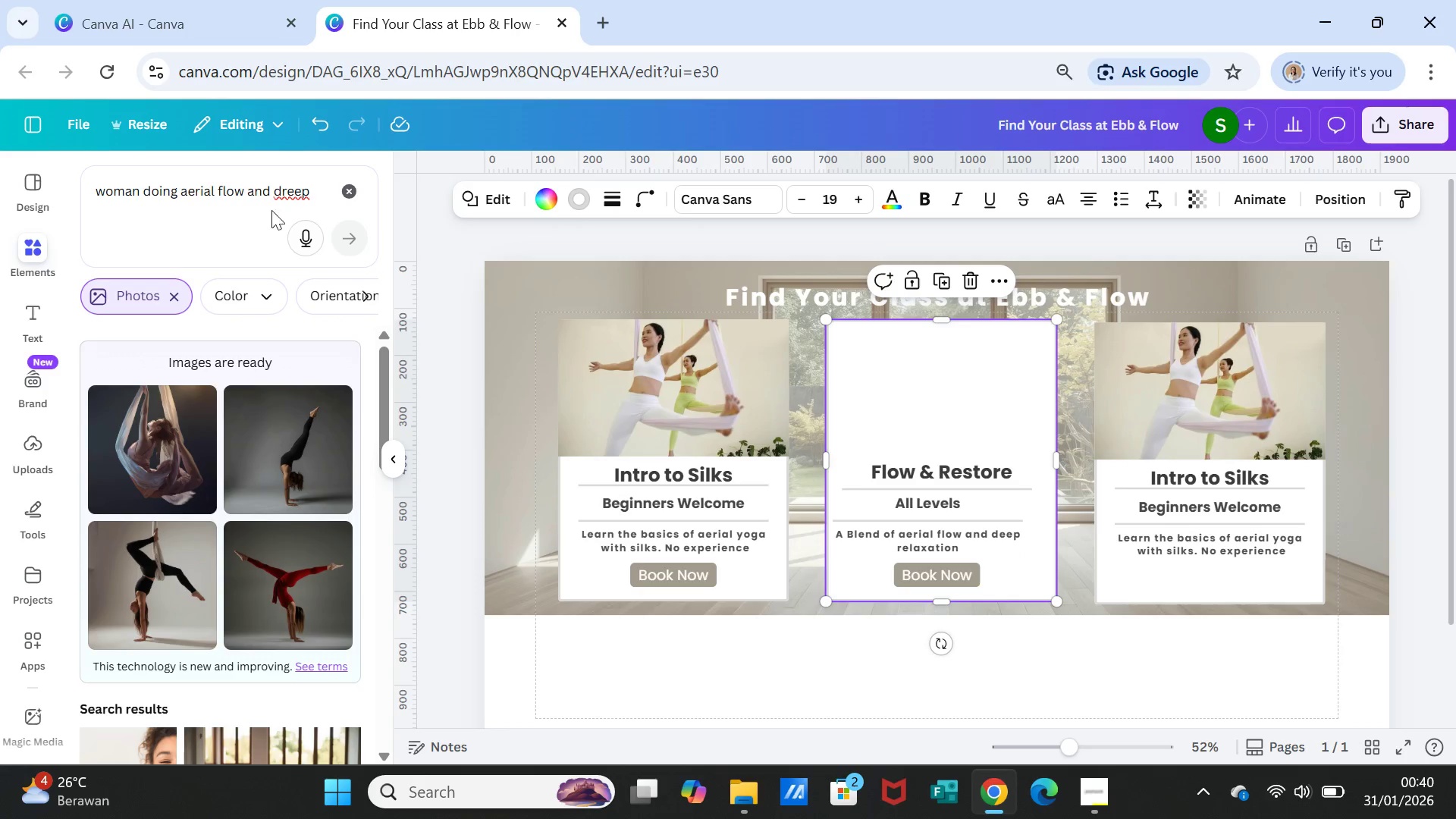 
wait(6.12)
 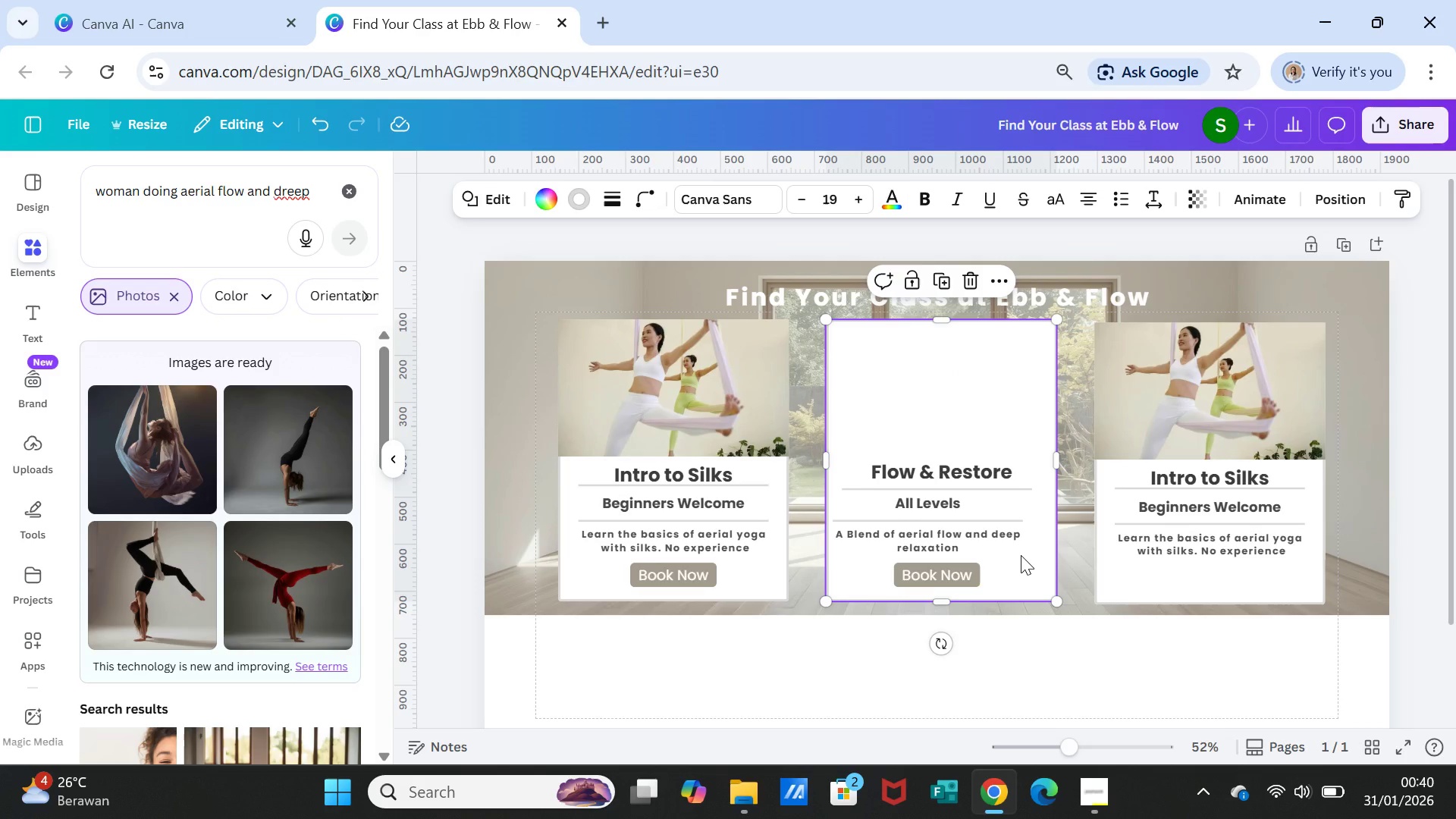 
double_click([315, 187])
 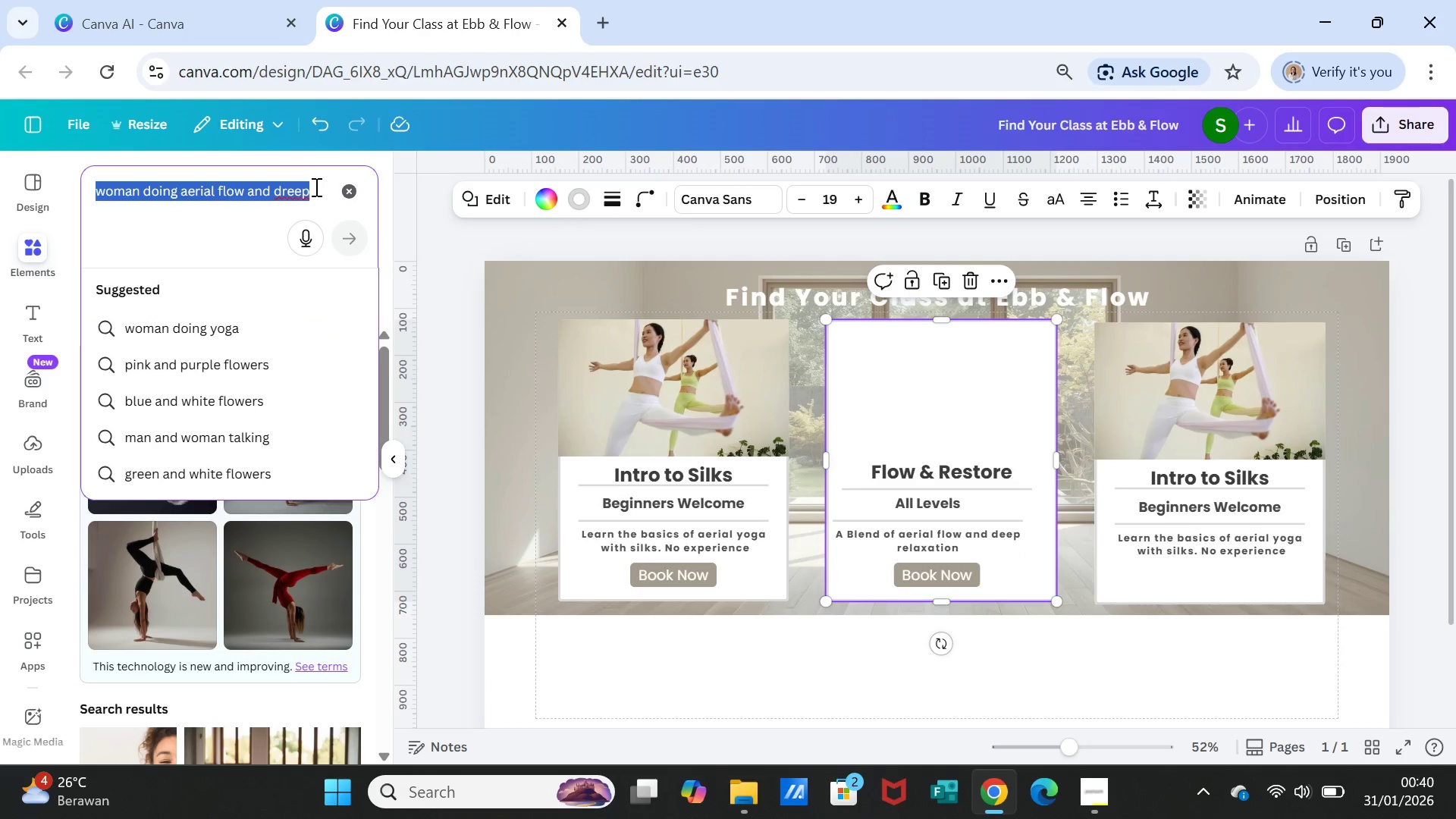 
triple_click([315, 187])
 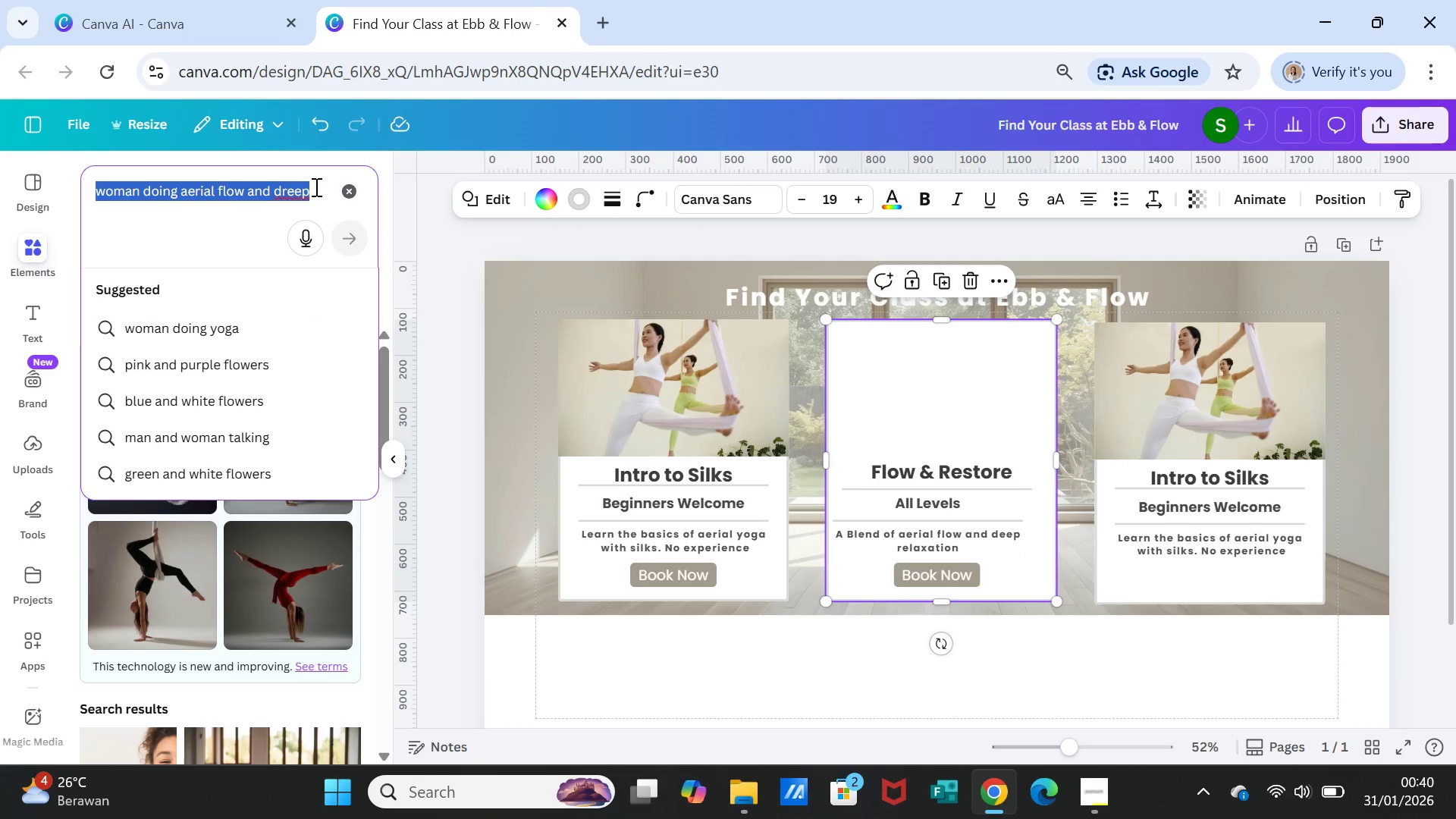 
key(Control+C)
 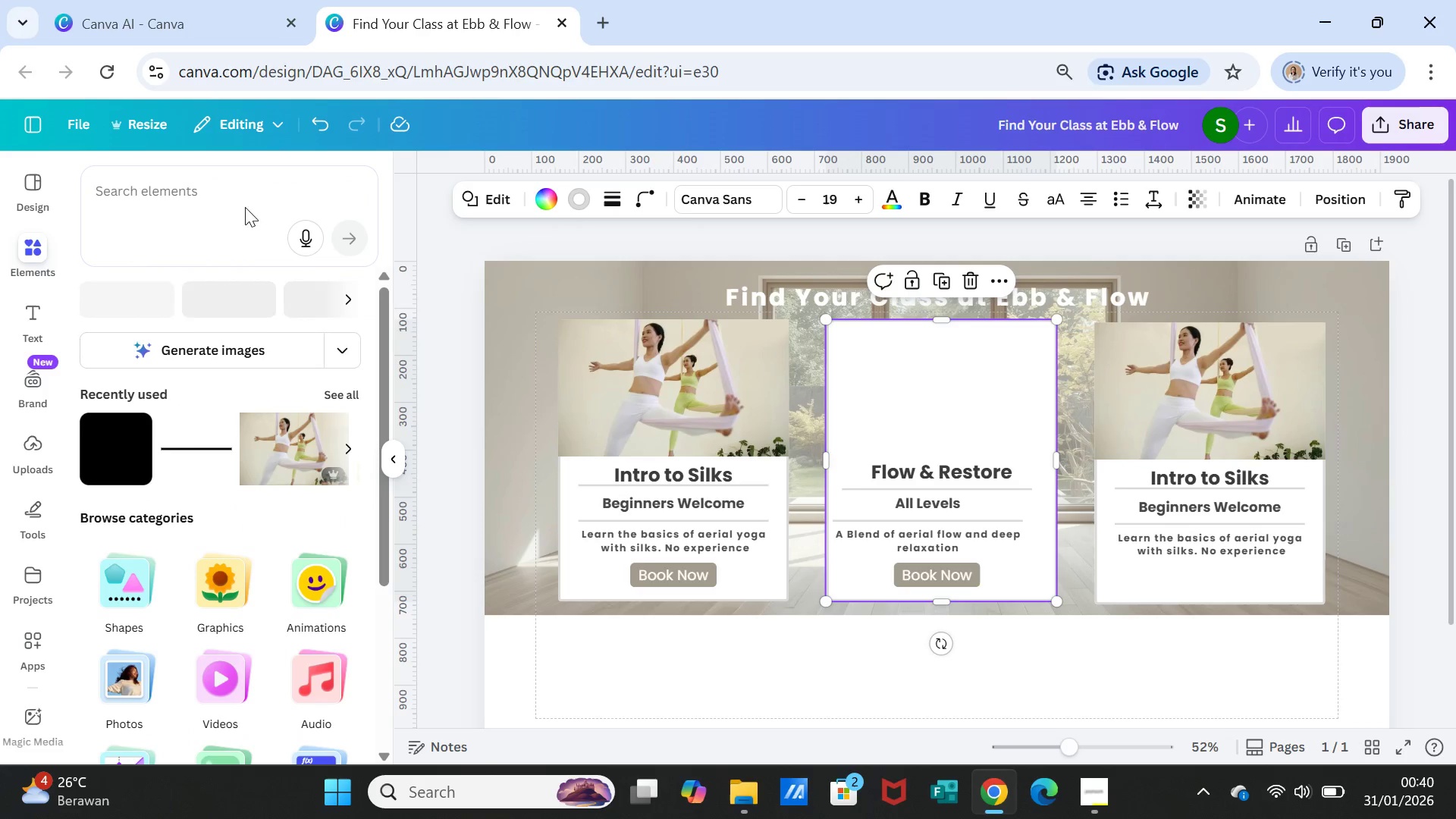 
left_click([243, 202])
 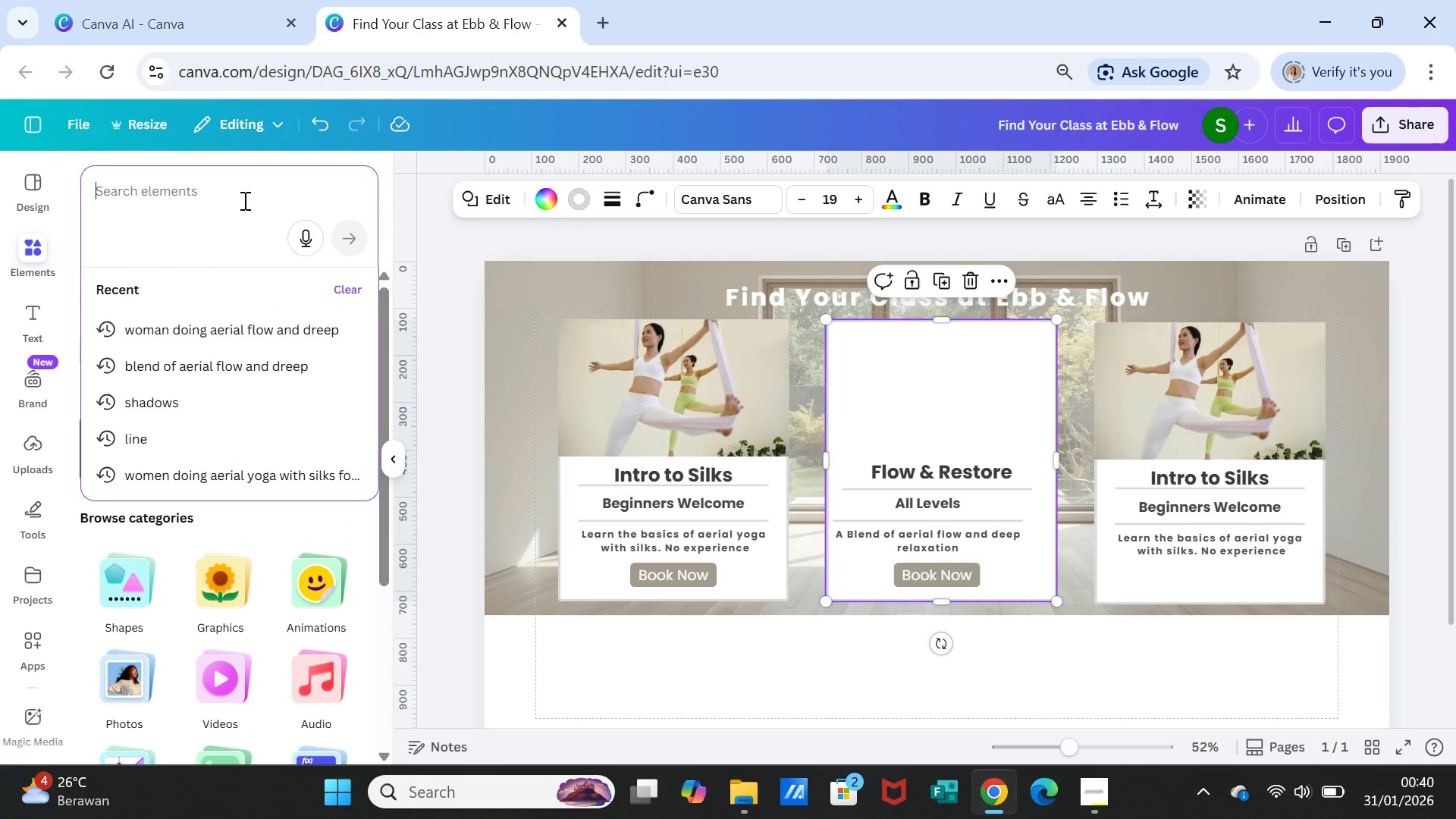 
key(Control+V)
 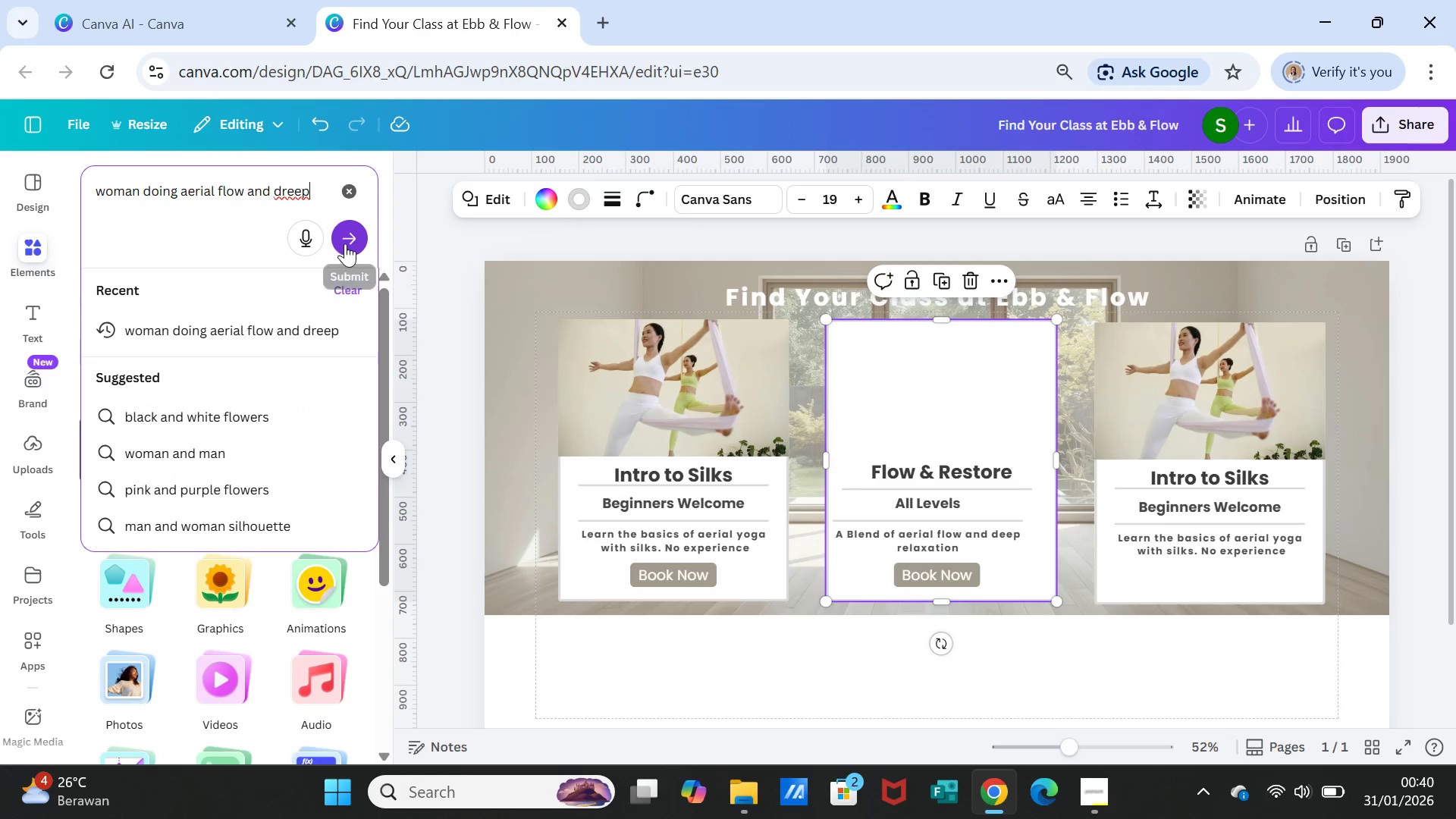 
left_click([346, 243])
 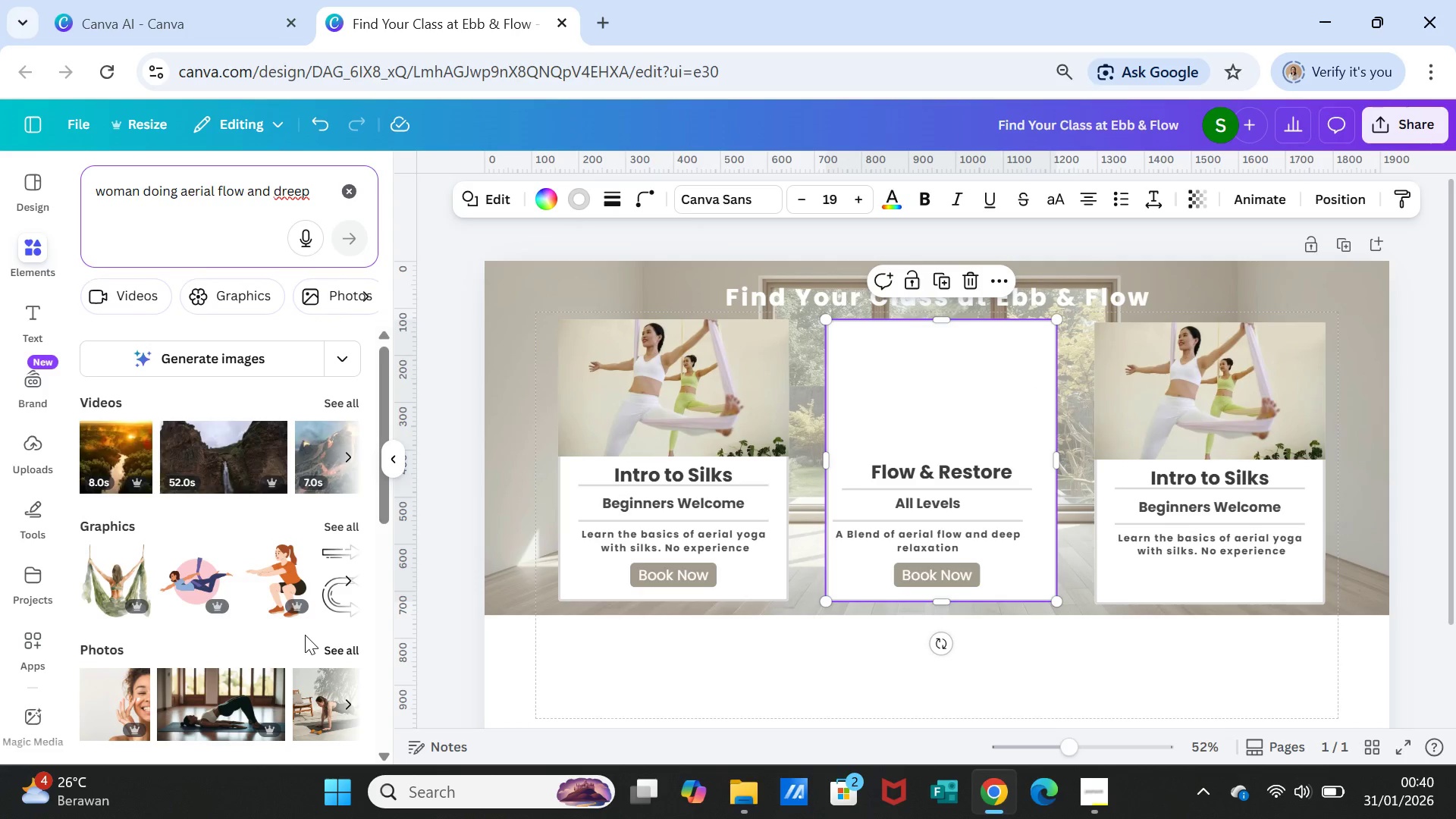 
scroll: coordinate [287, 618], scroll_direction: down, amount: 1.0
 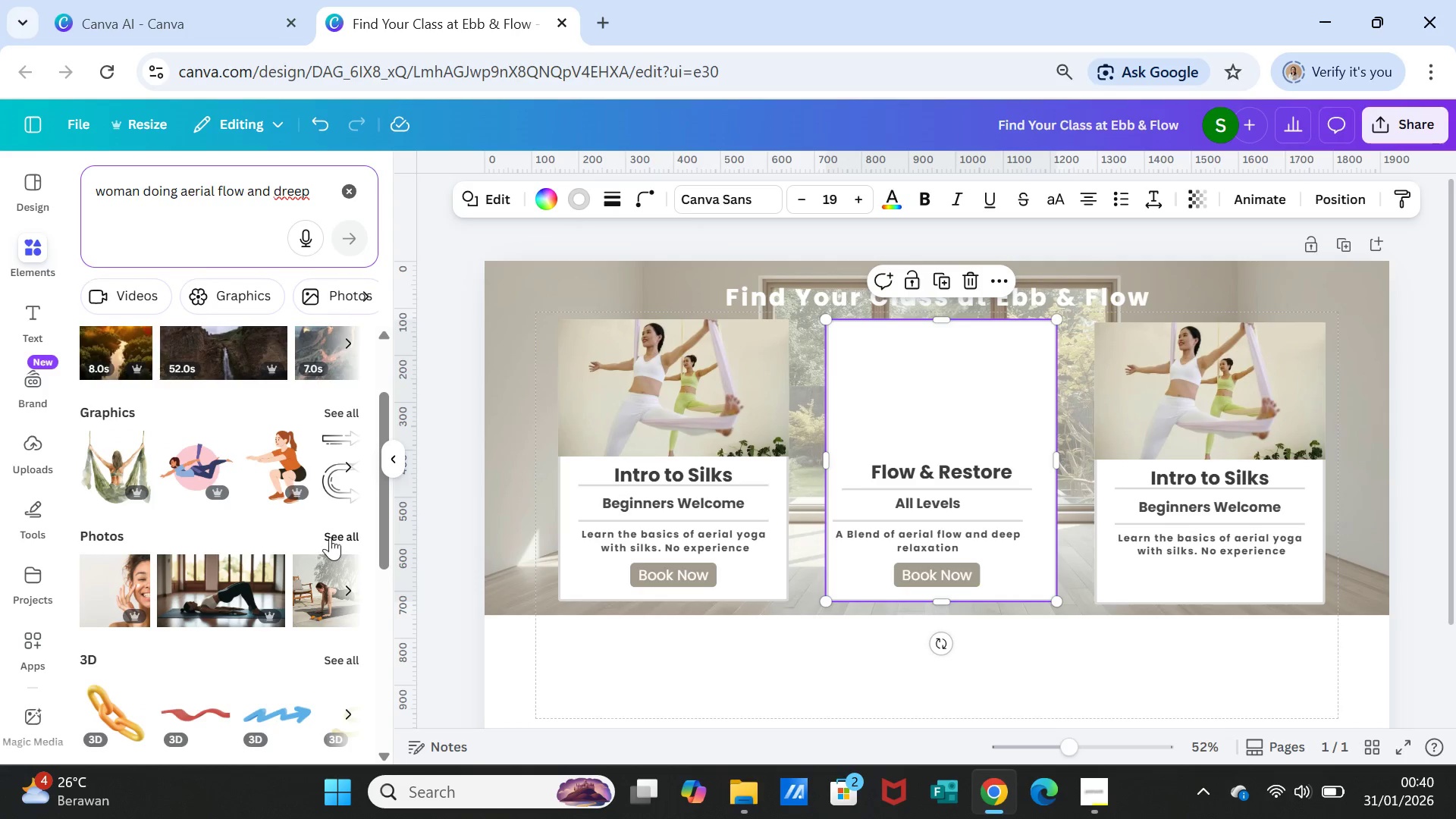 
left_click([331, 534])
 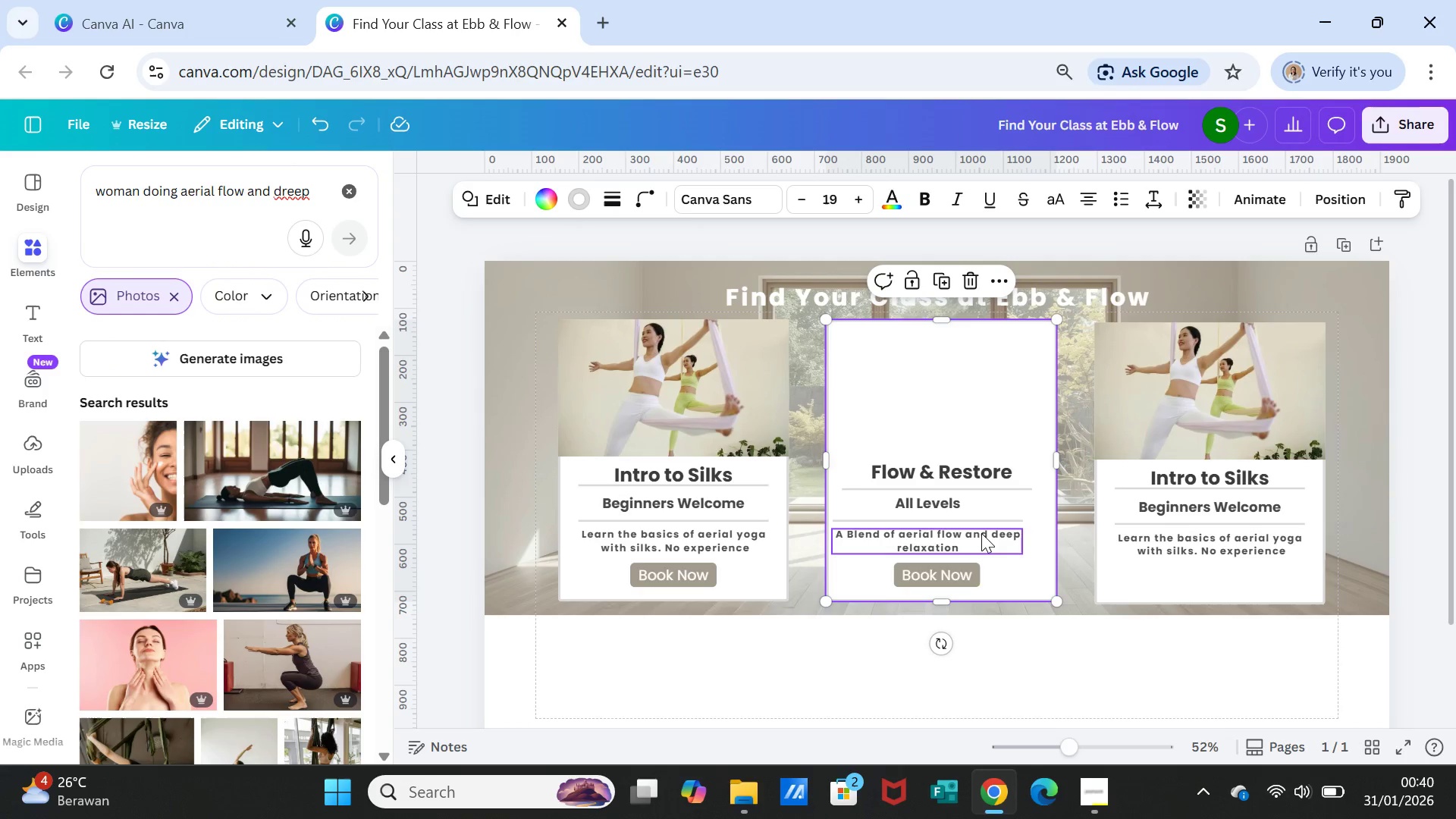 
left_click([981, 534])
 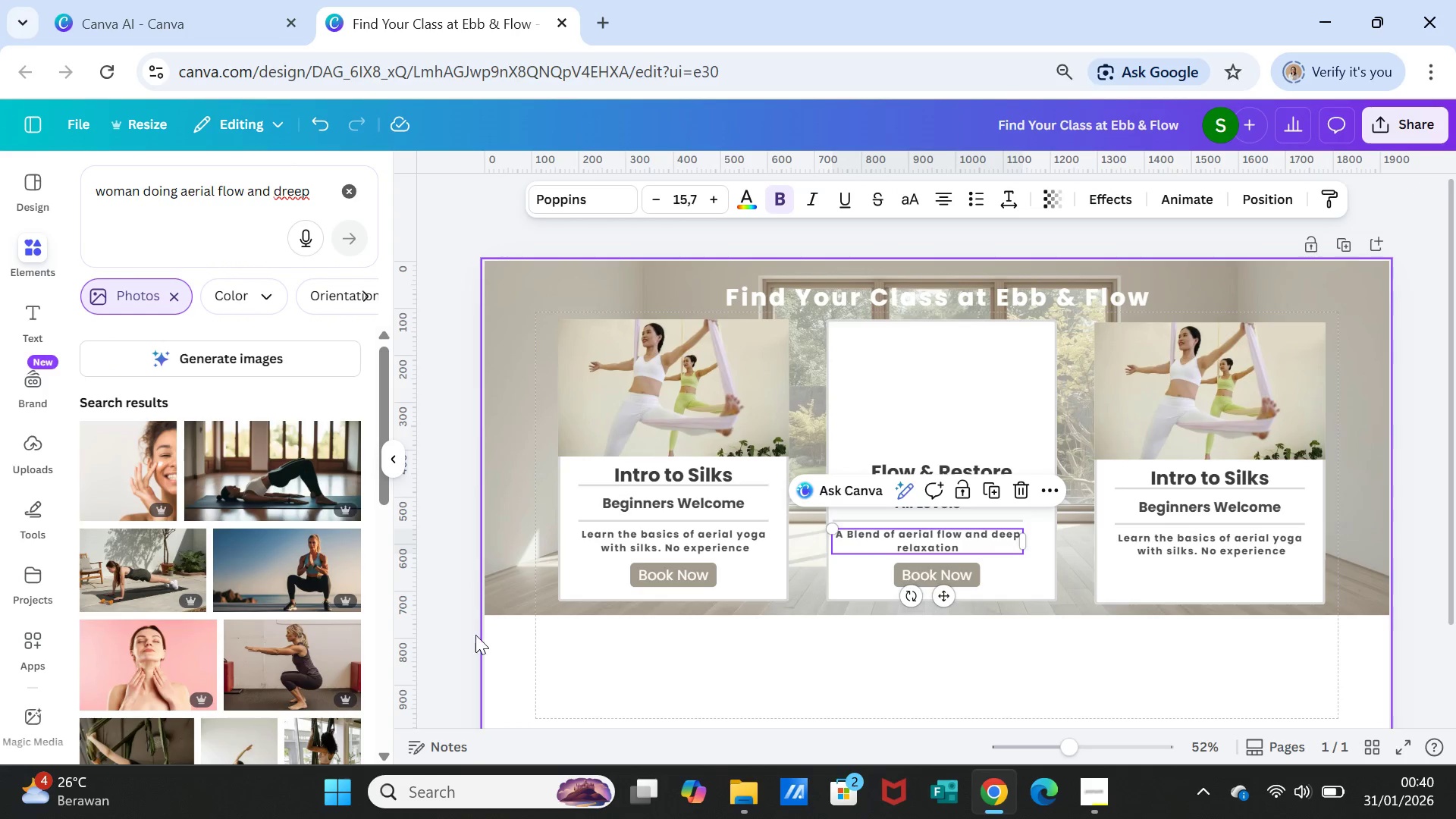 
scroll: coordinate [184, 638], scroll_direction: down, amount: 11.0
 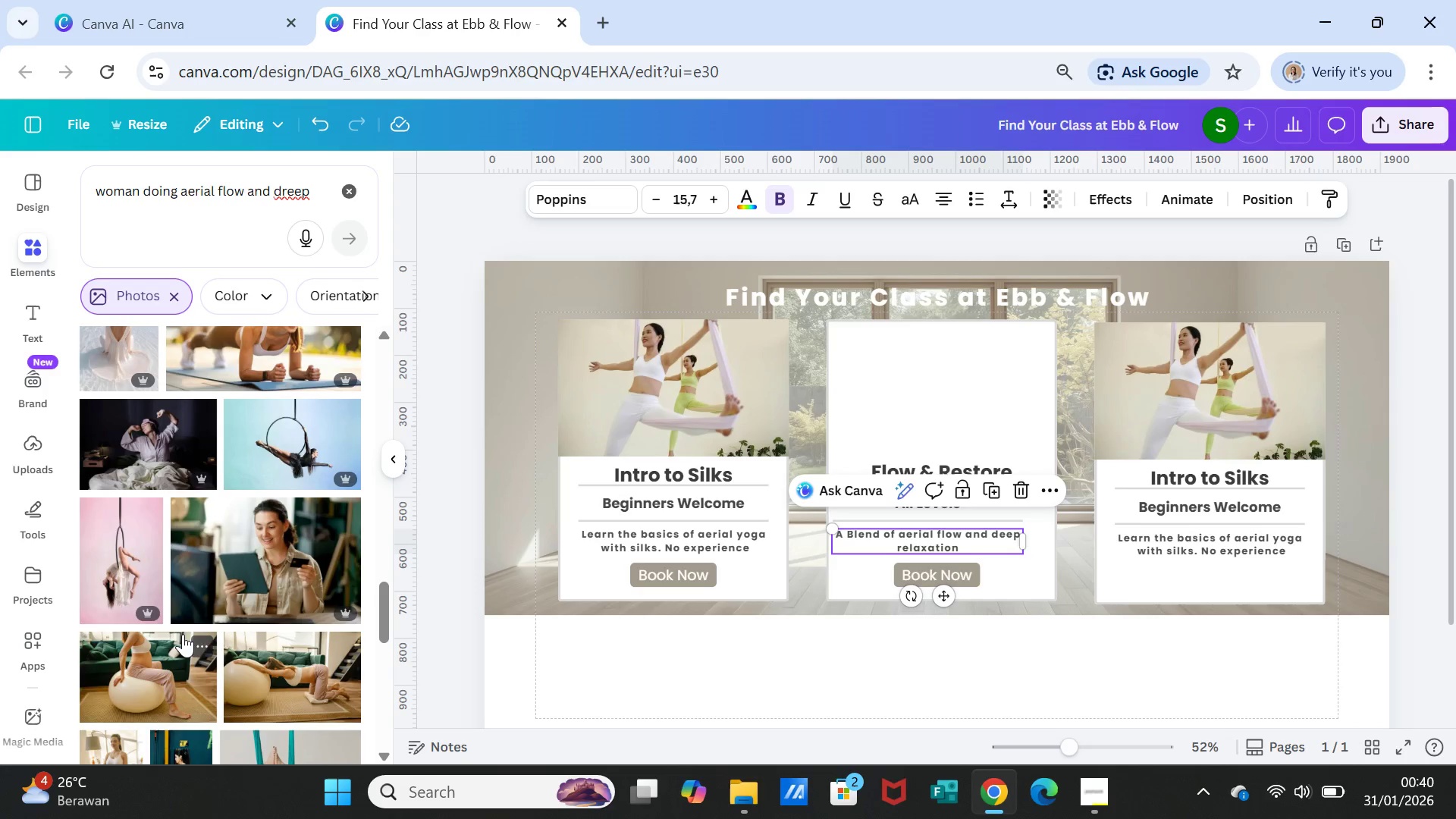 
scroll: coordinate [196, 631], scroll_direction: down, amount: 10.0
 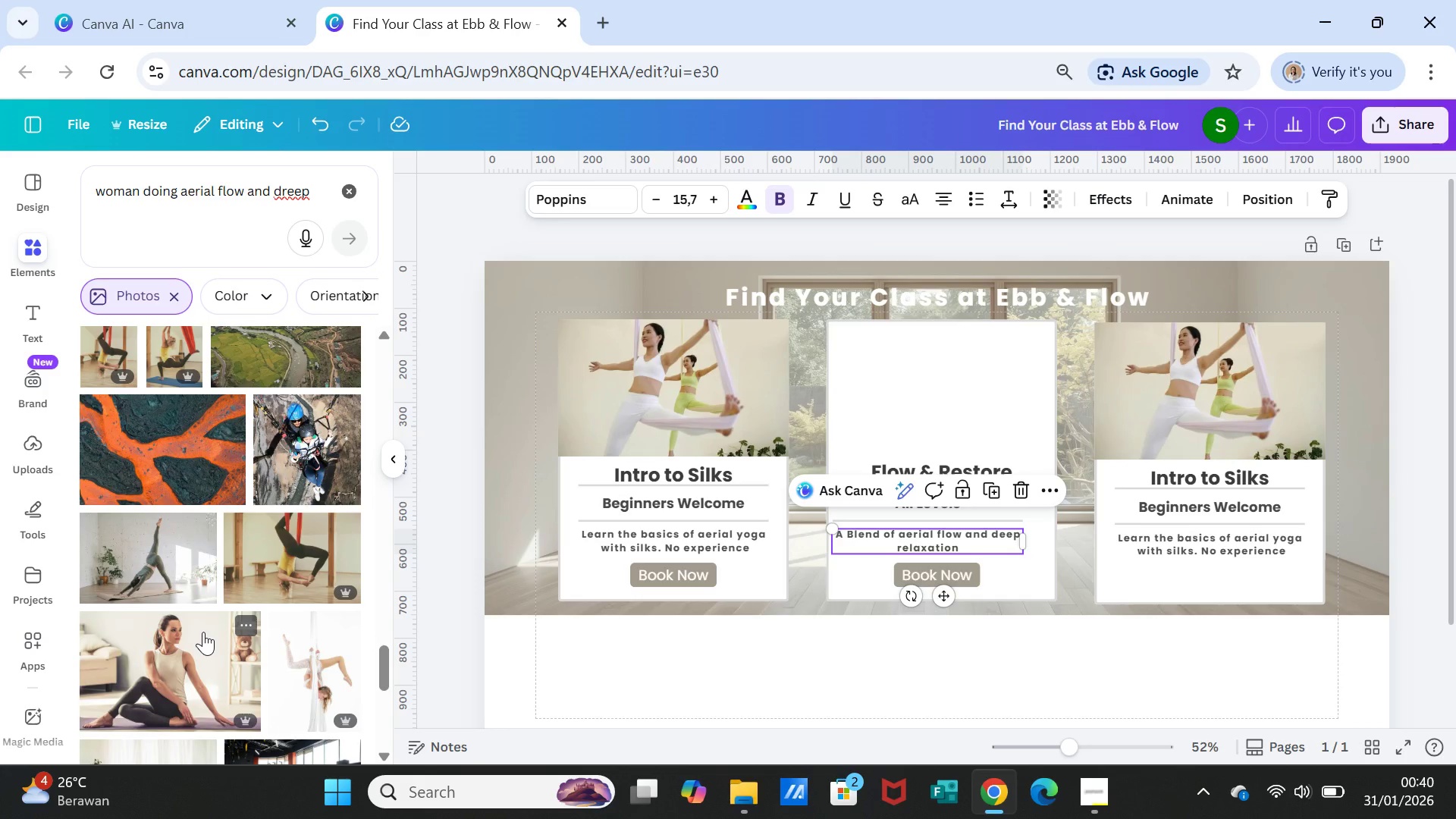 
wait(6.03)
 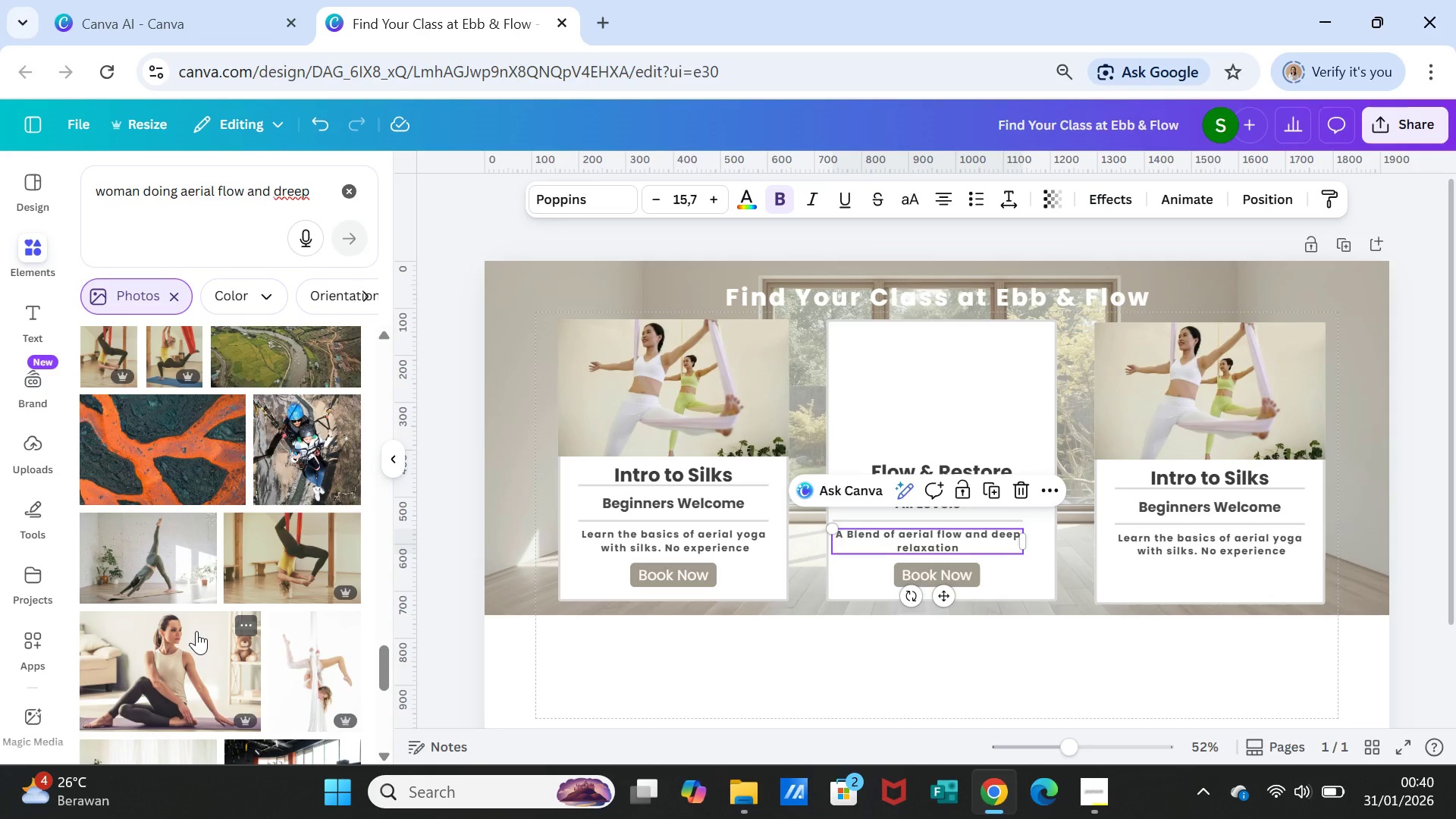 
scroll: coordinate [216, 683], scroll_direction: down, amount: 3.0
 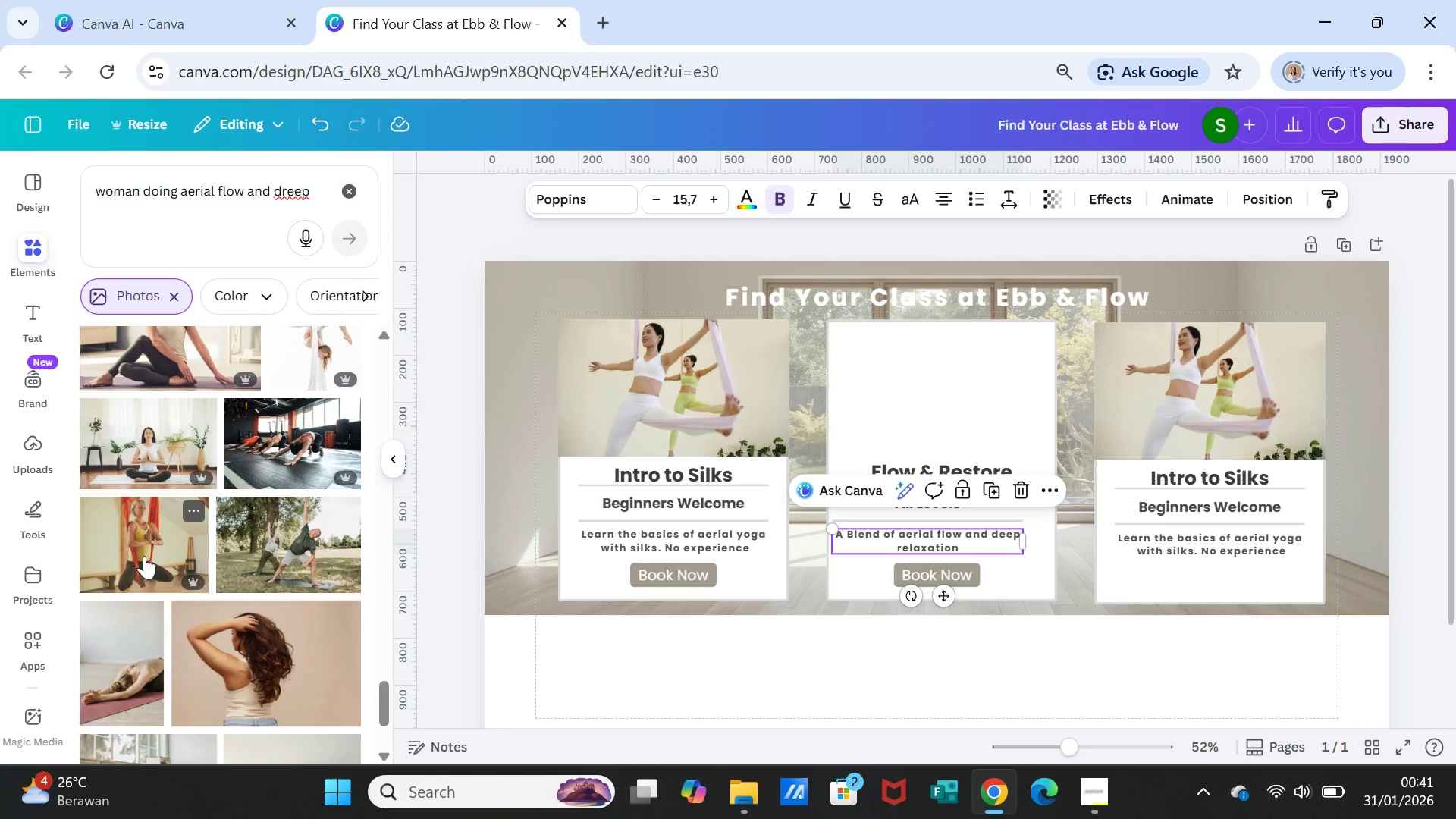 
left_click([142, 545])
 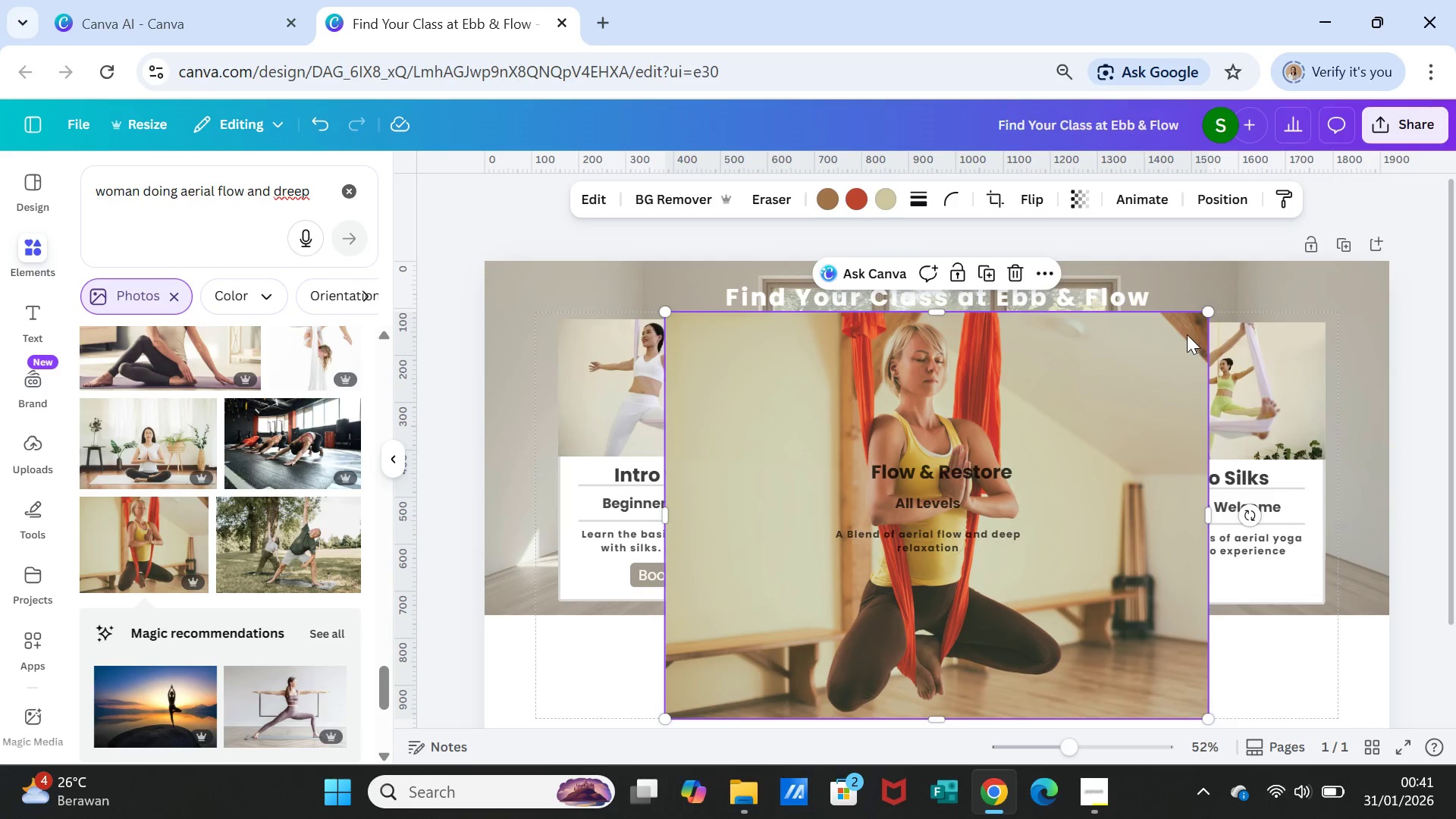 
left_click_drag(start_coordinate=[1207, 315], to_coordinate=[869, 595])
 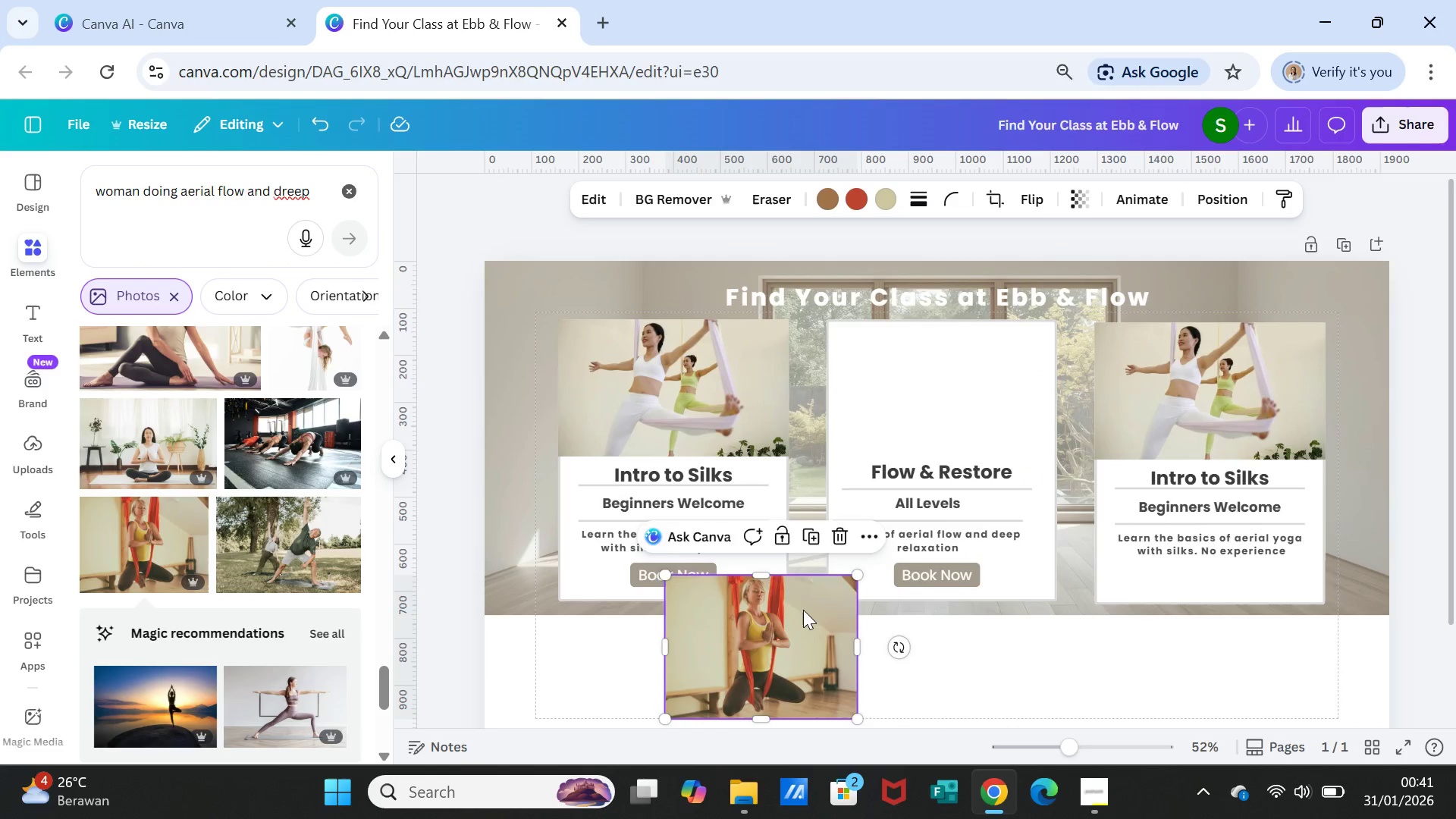 
left_click_drag(start_coordinate=[783, 641], to_coordinate=[965, 391])
 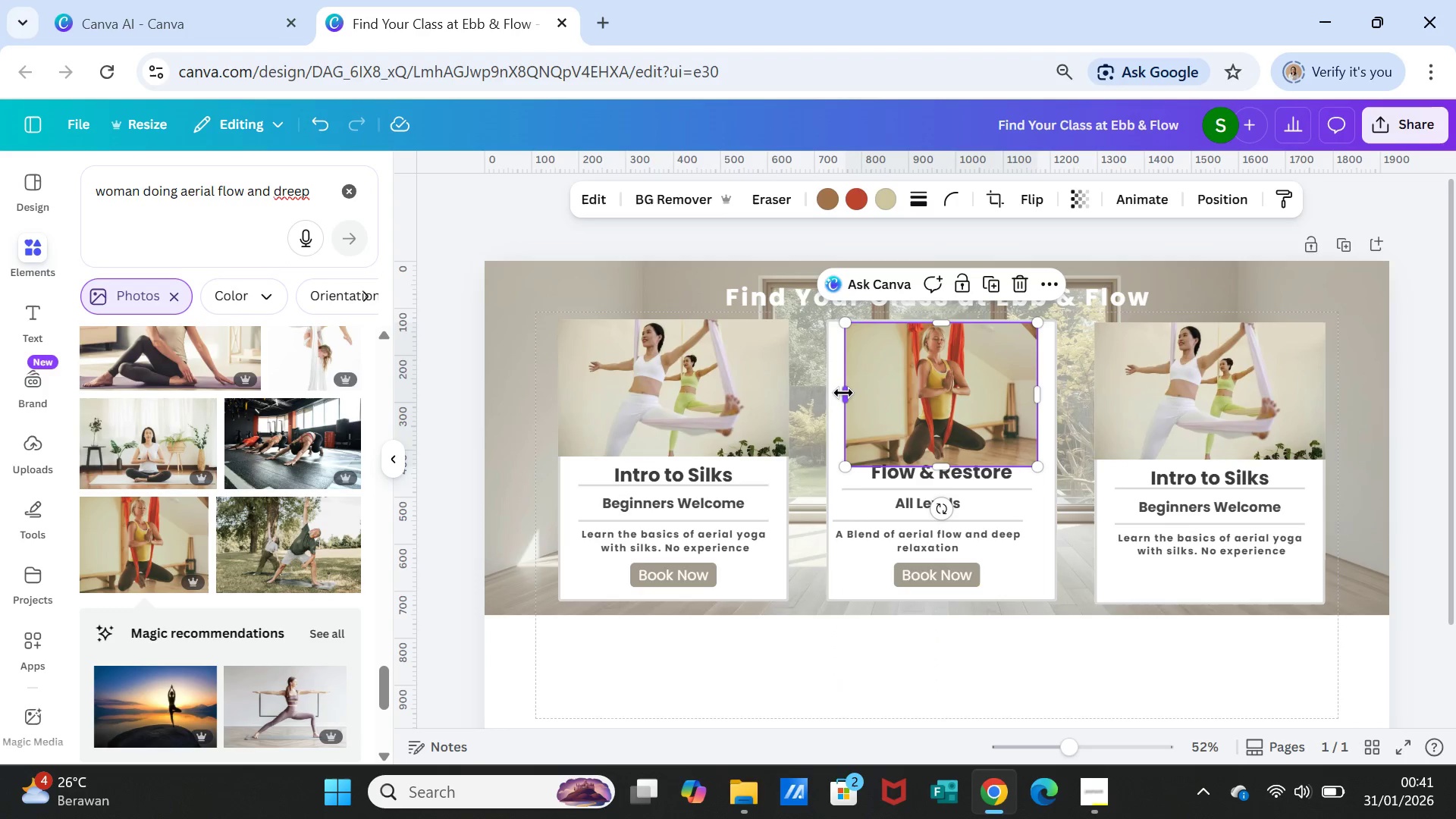 
left_click_drag(start_coordinate=[843, 393], to_coordinate=[824, 390])
 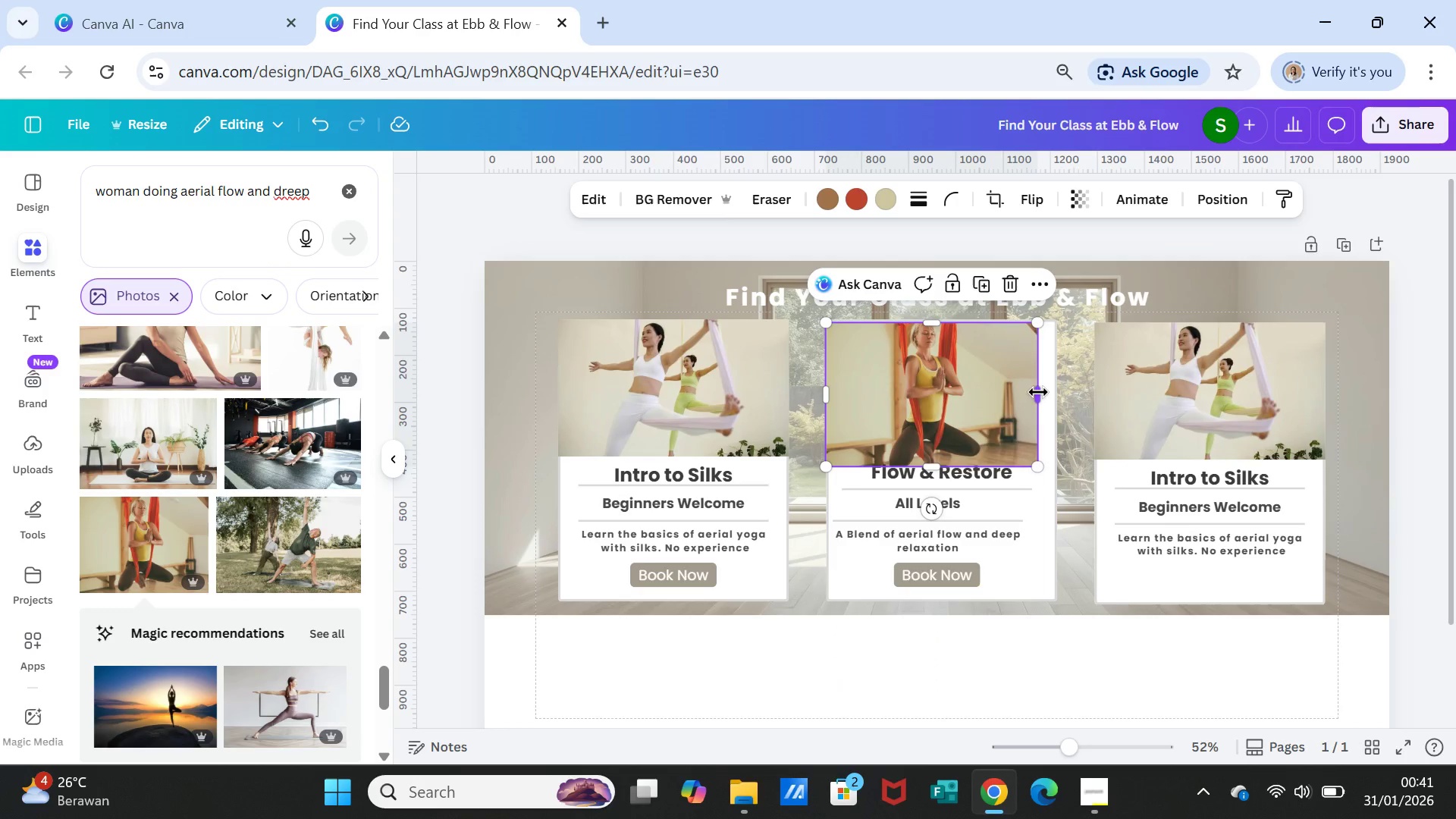 
left_click_drag(start_coordinate=[1038, 392], to_coordinate=[1056, 394])
 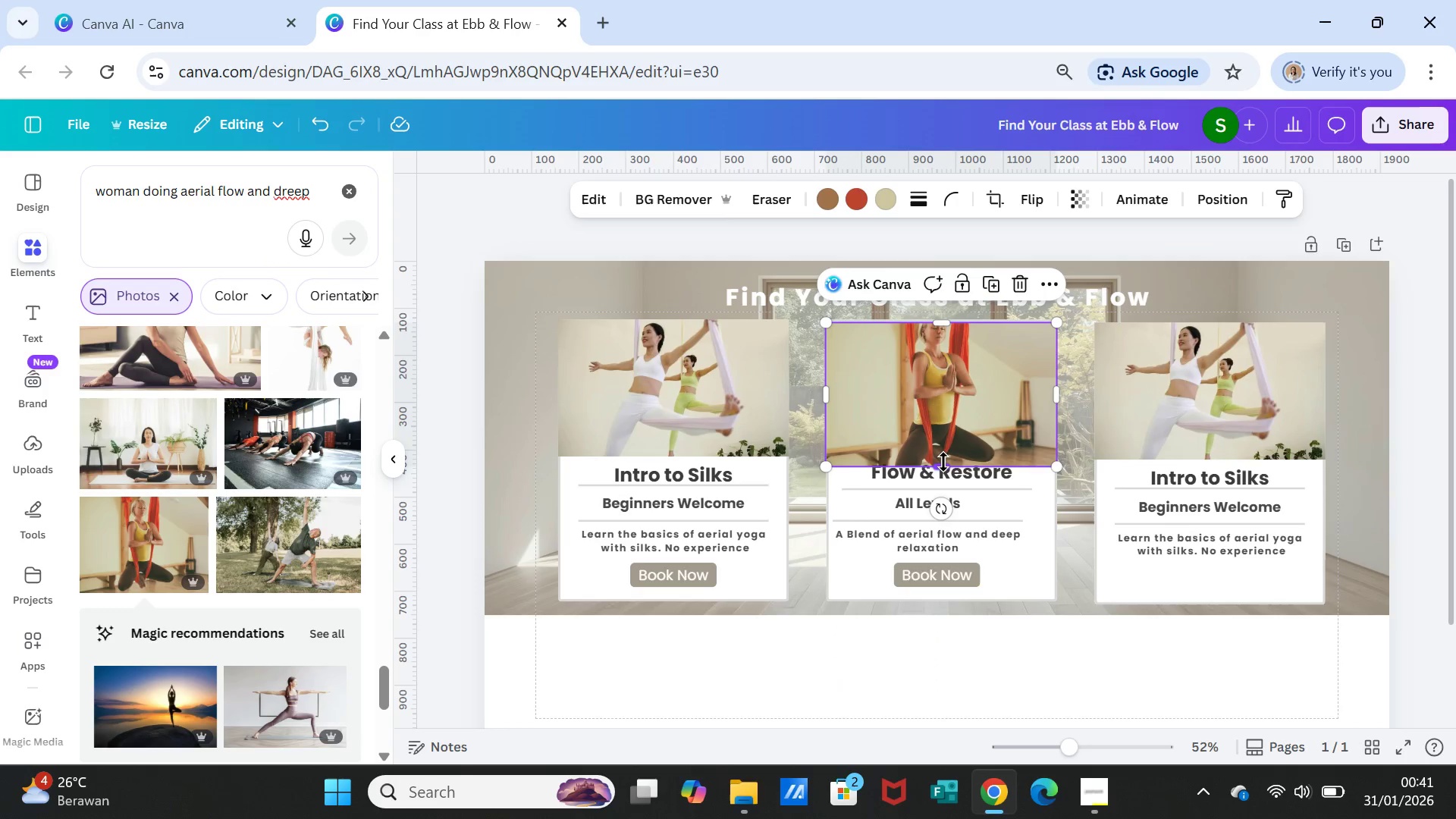 
left_click_drag(start_coordinate=[943, 462], to_coordinate=[939, 450])
 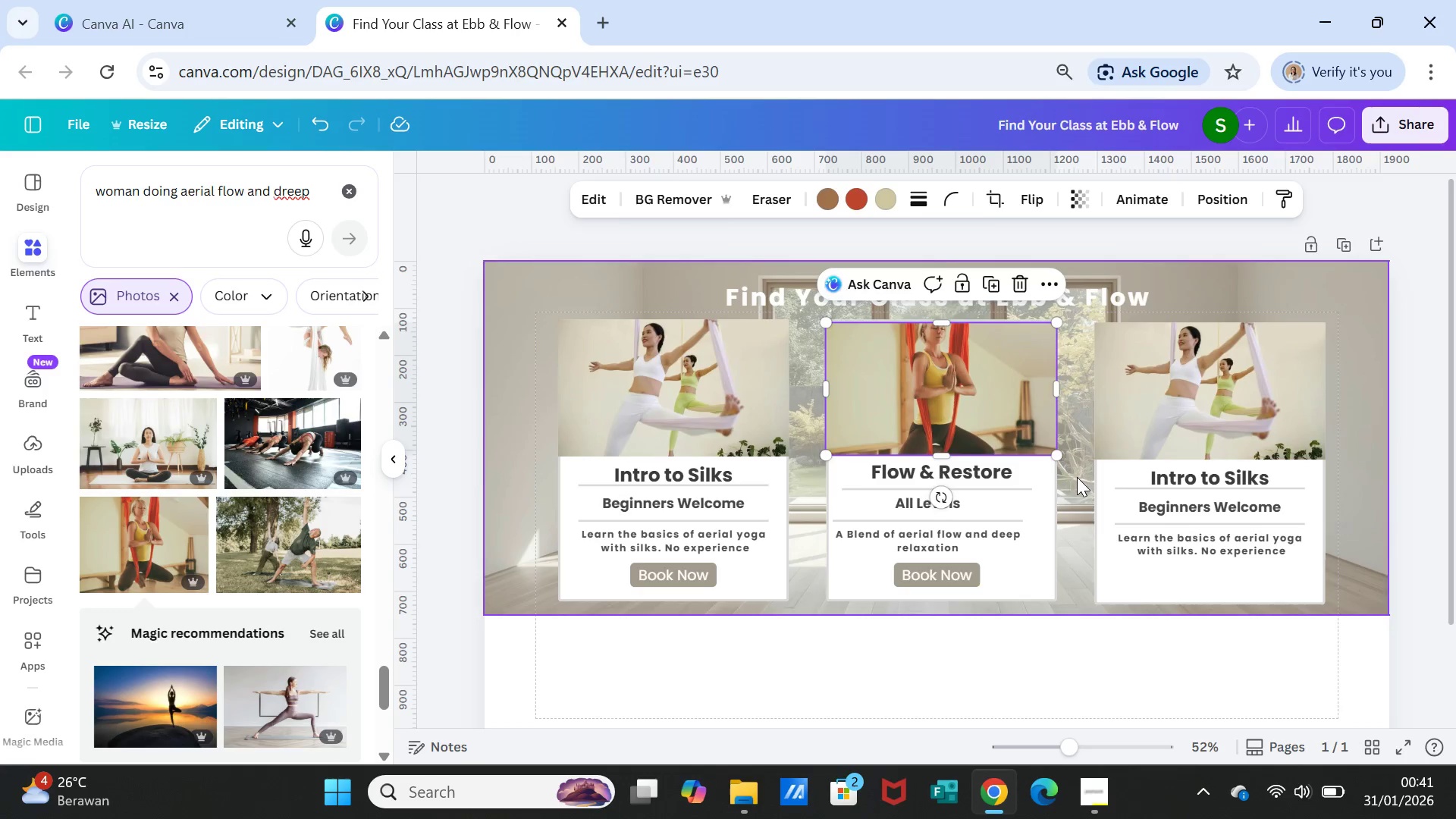 
left_click([1077, 477])
 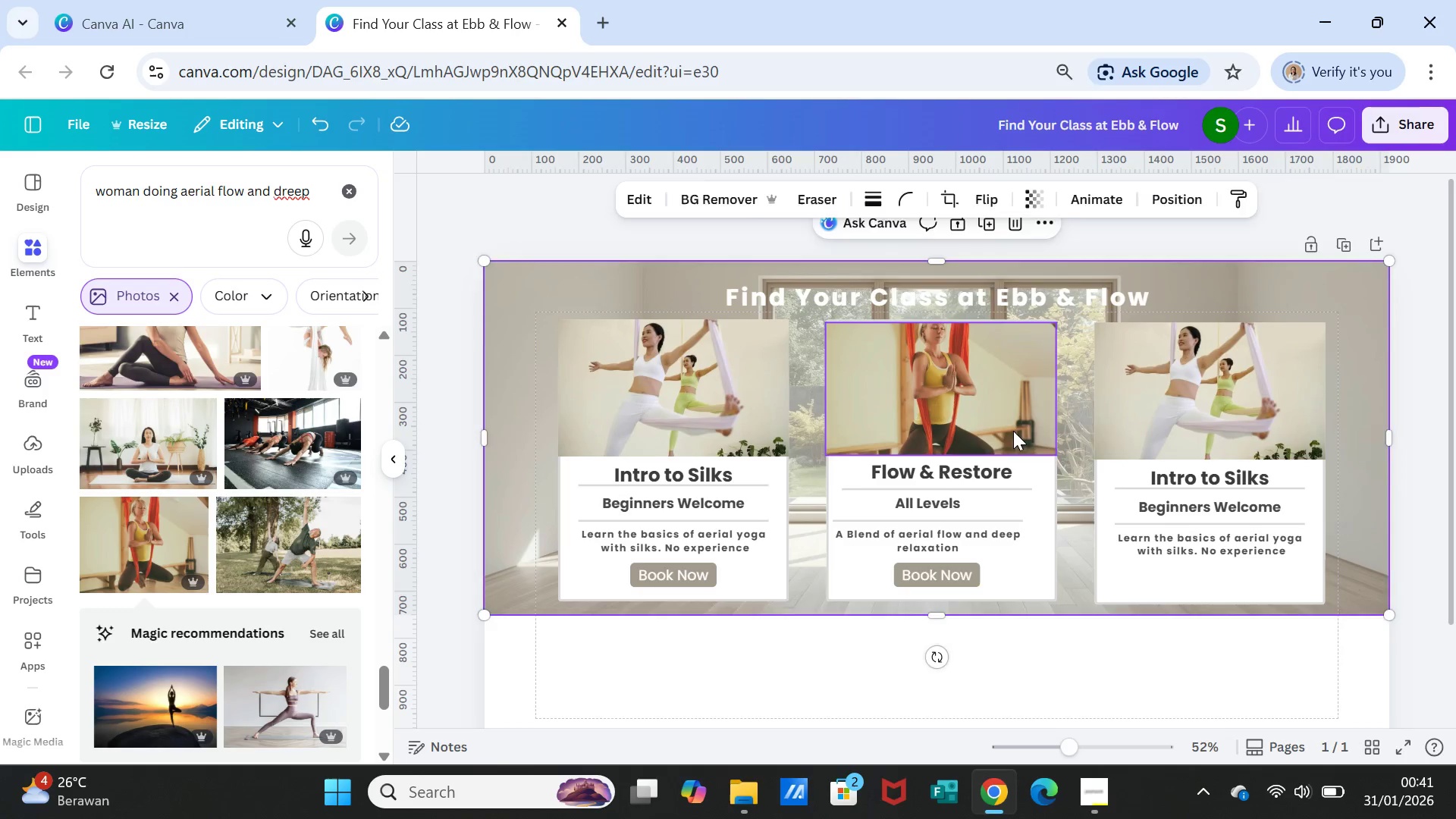 
left_click([1013, 431])
 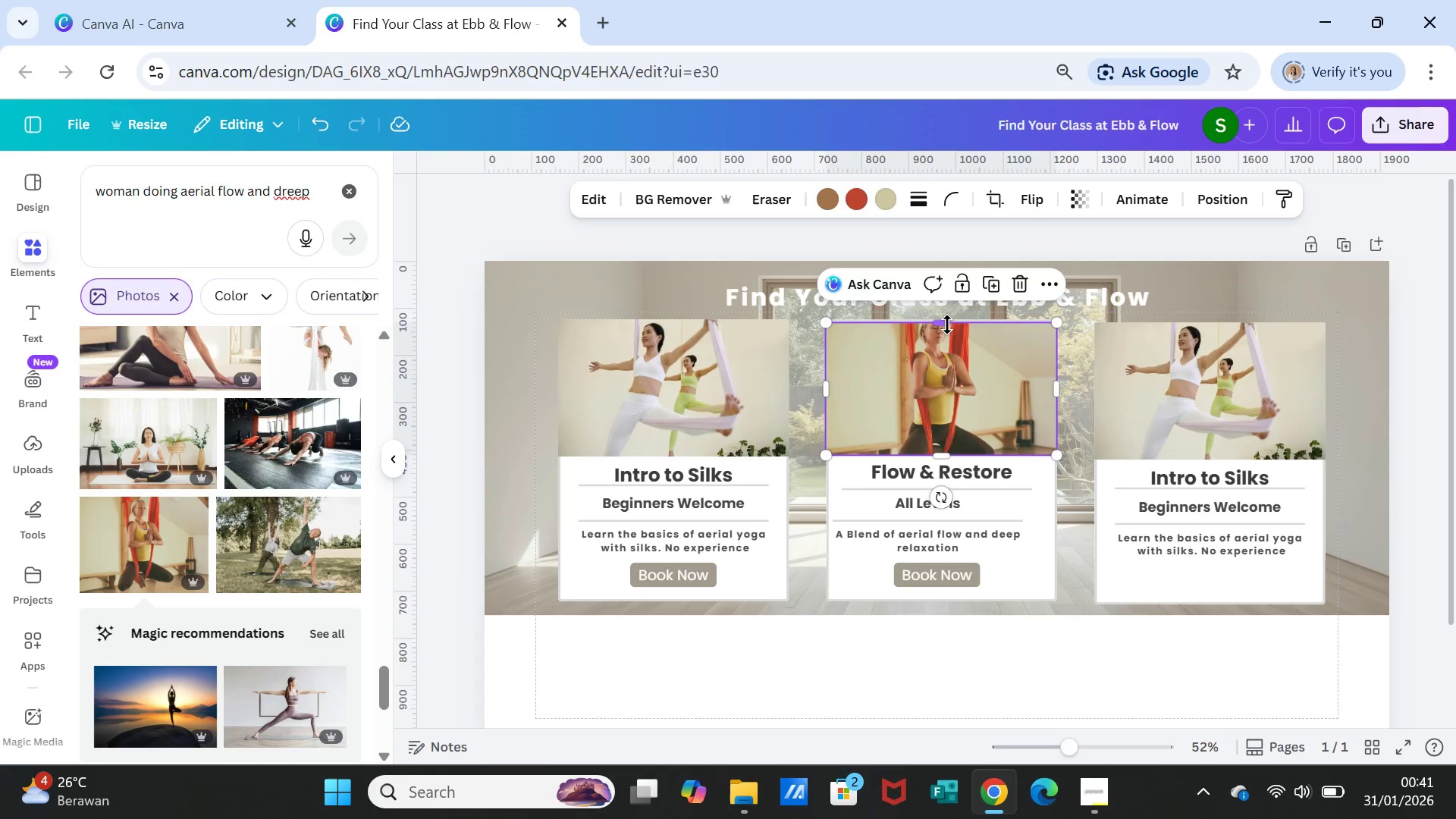 
left_click_drag(start_coordinate=[947, 325], to_coordinate=[947, 321])
 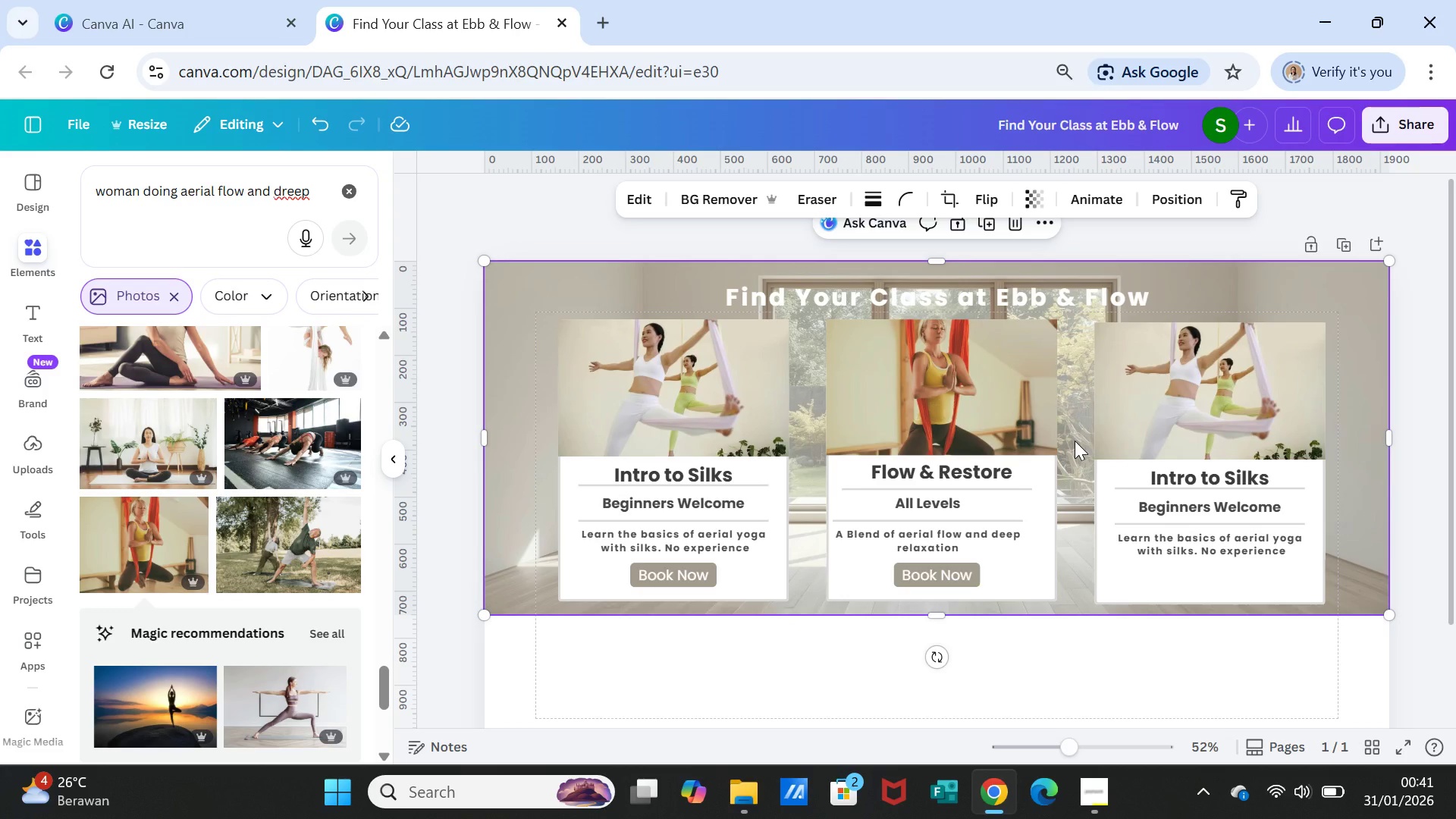 
left_click([991, 397])
 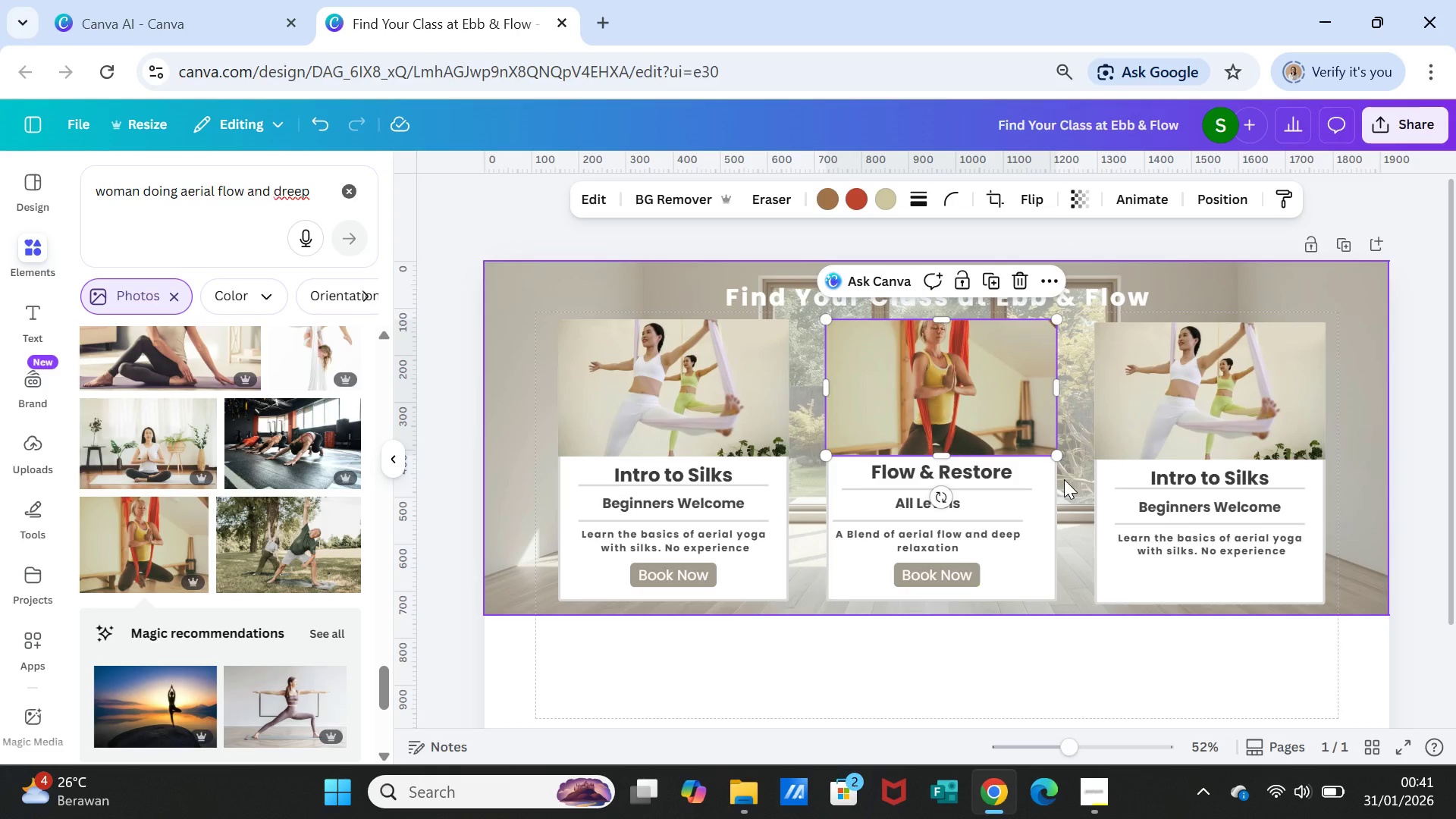 
key(Delete)
 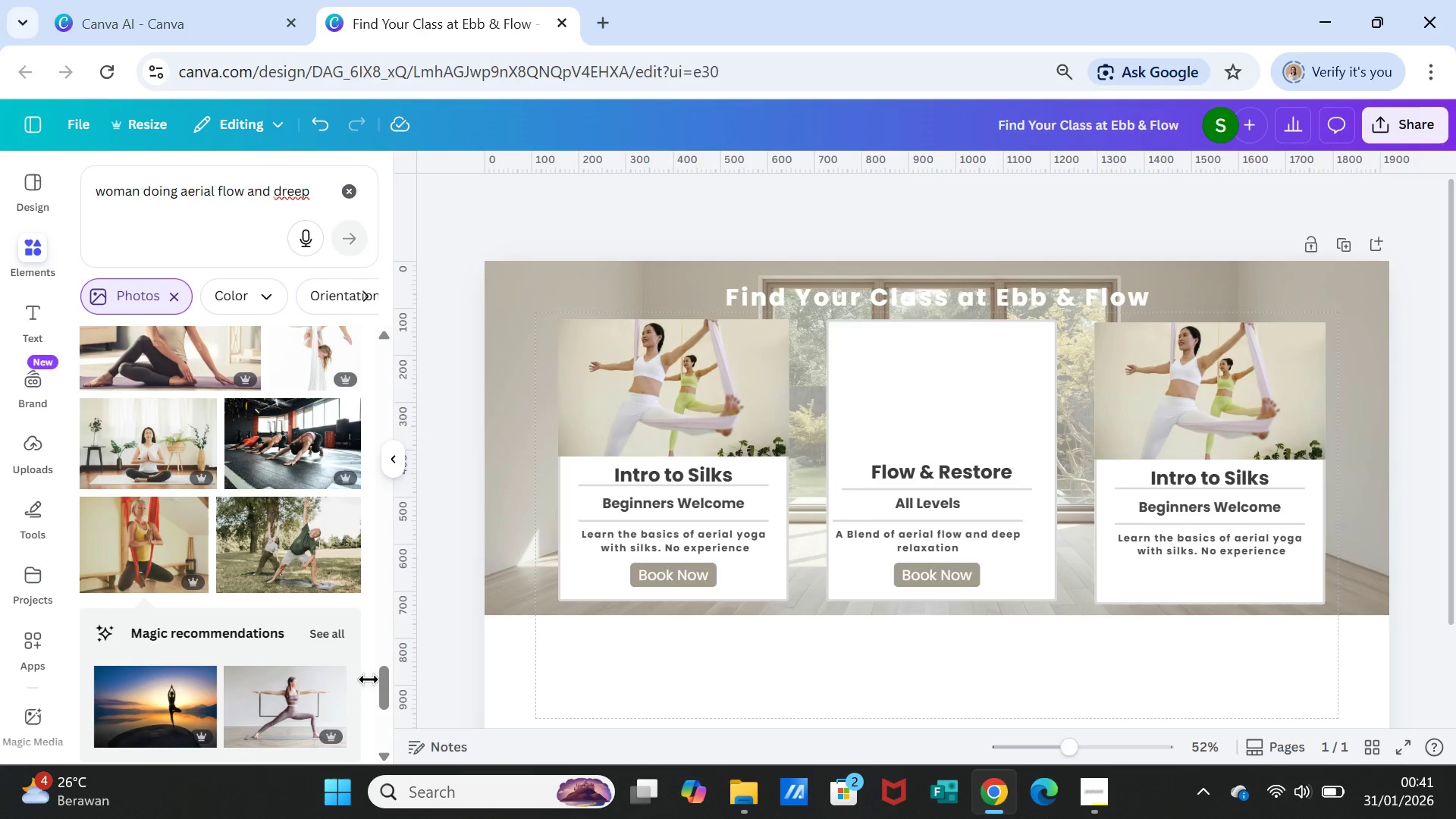 
scroll: coordinate [262, 585], scroll_direction: down, amount: 4.0
 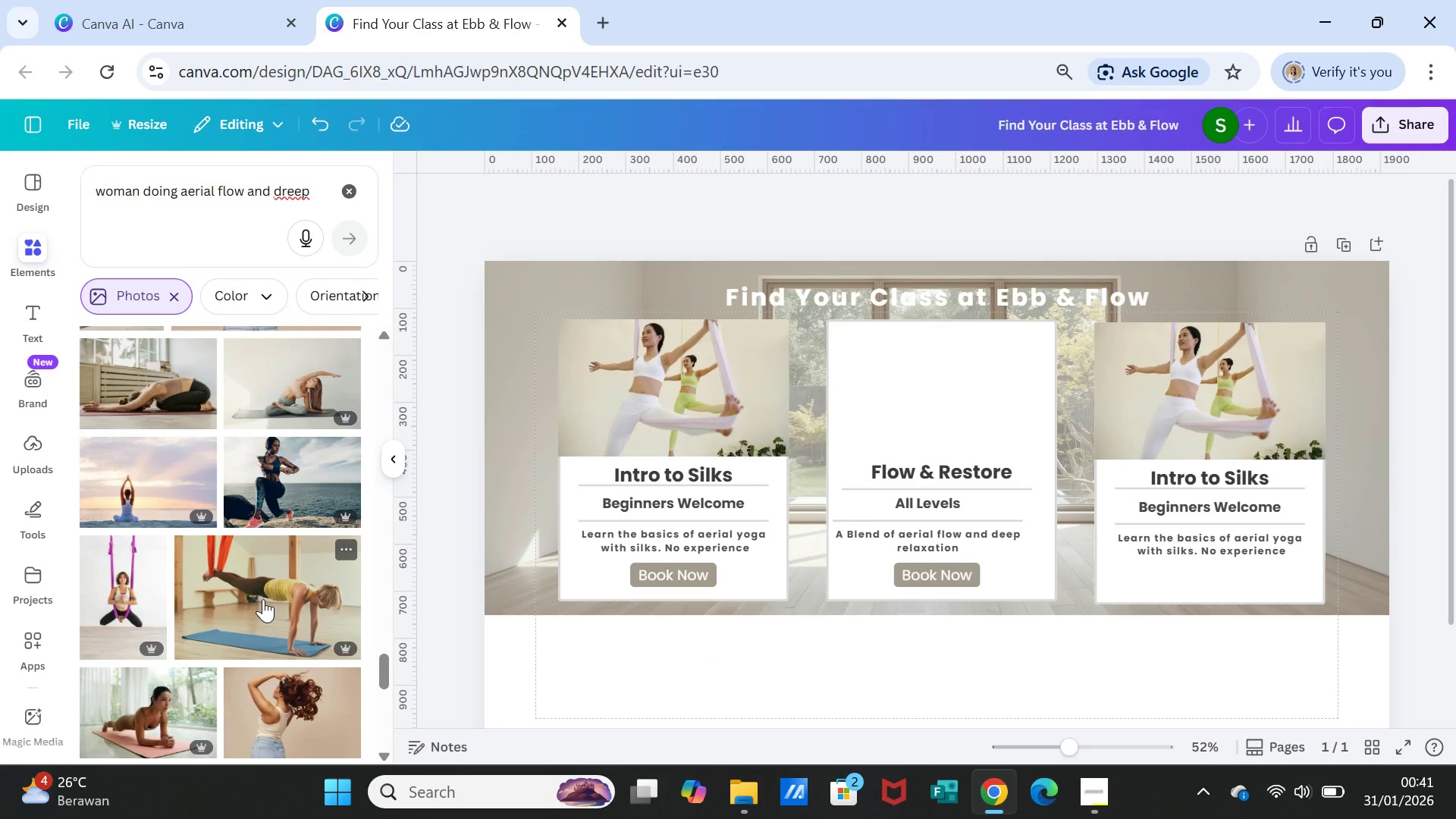 
left_click([263, 599])
 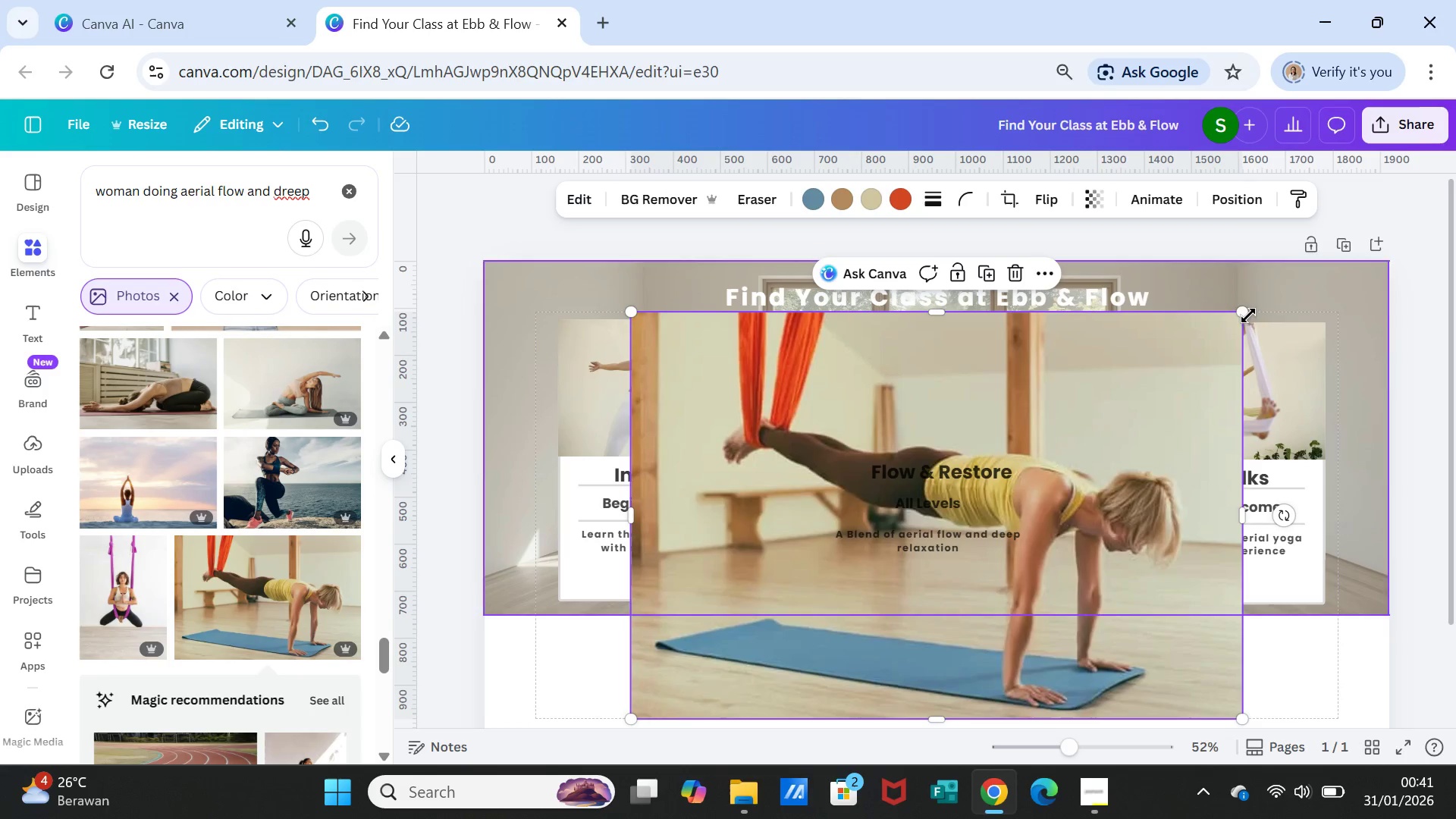 
left_click_drag(start_coordinate=[1244, 311], to_coordinate=[795, 533])
 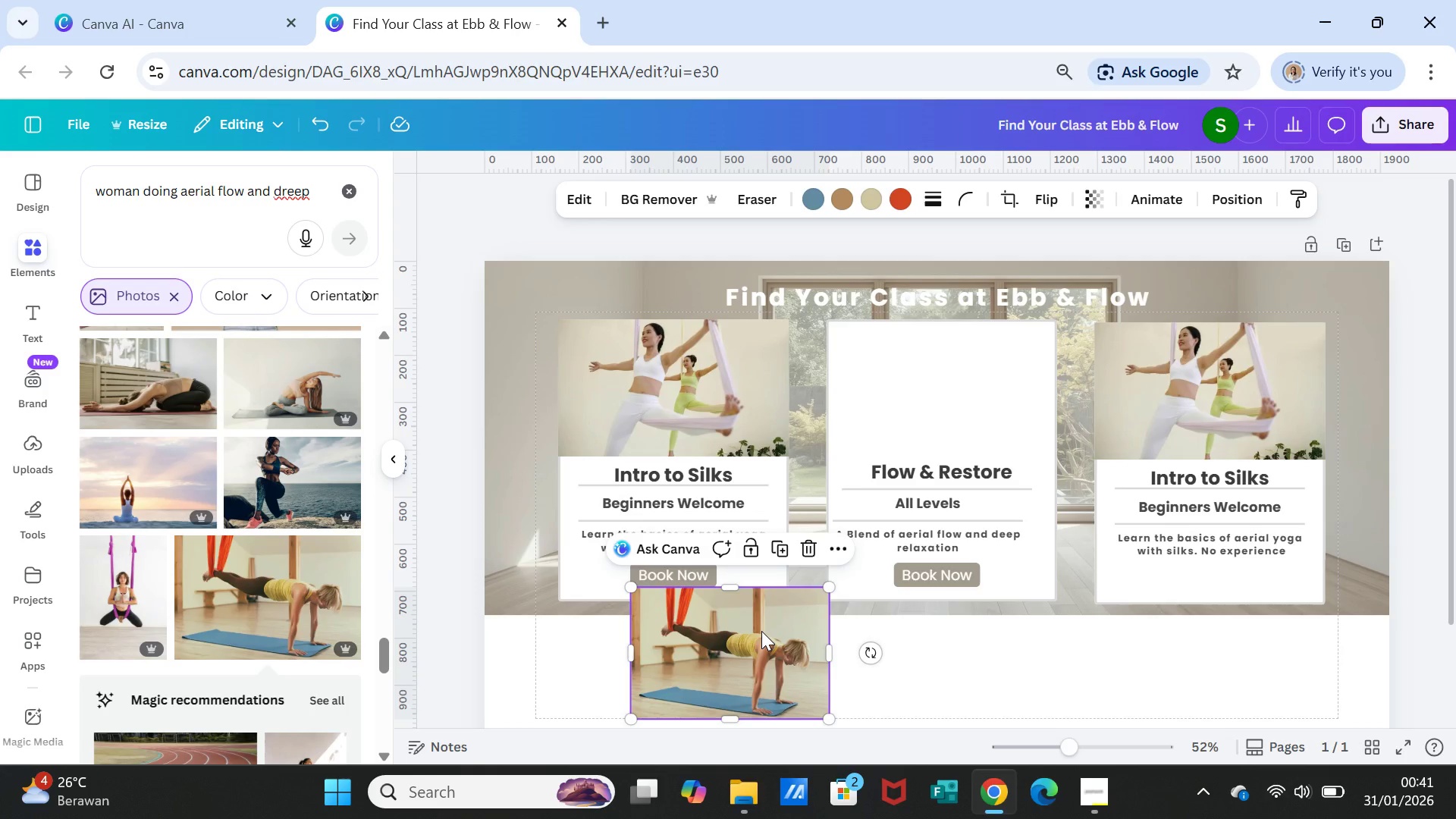 
left_click_drag(start_coordinate=[761, 631], to_coordinate=[959, 362])
 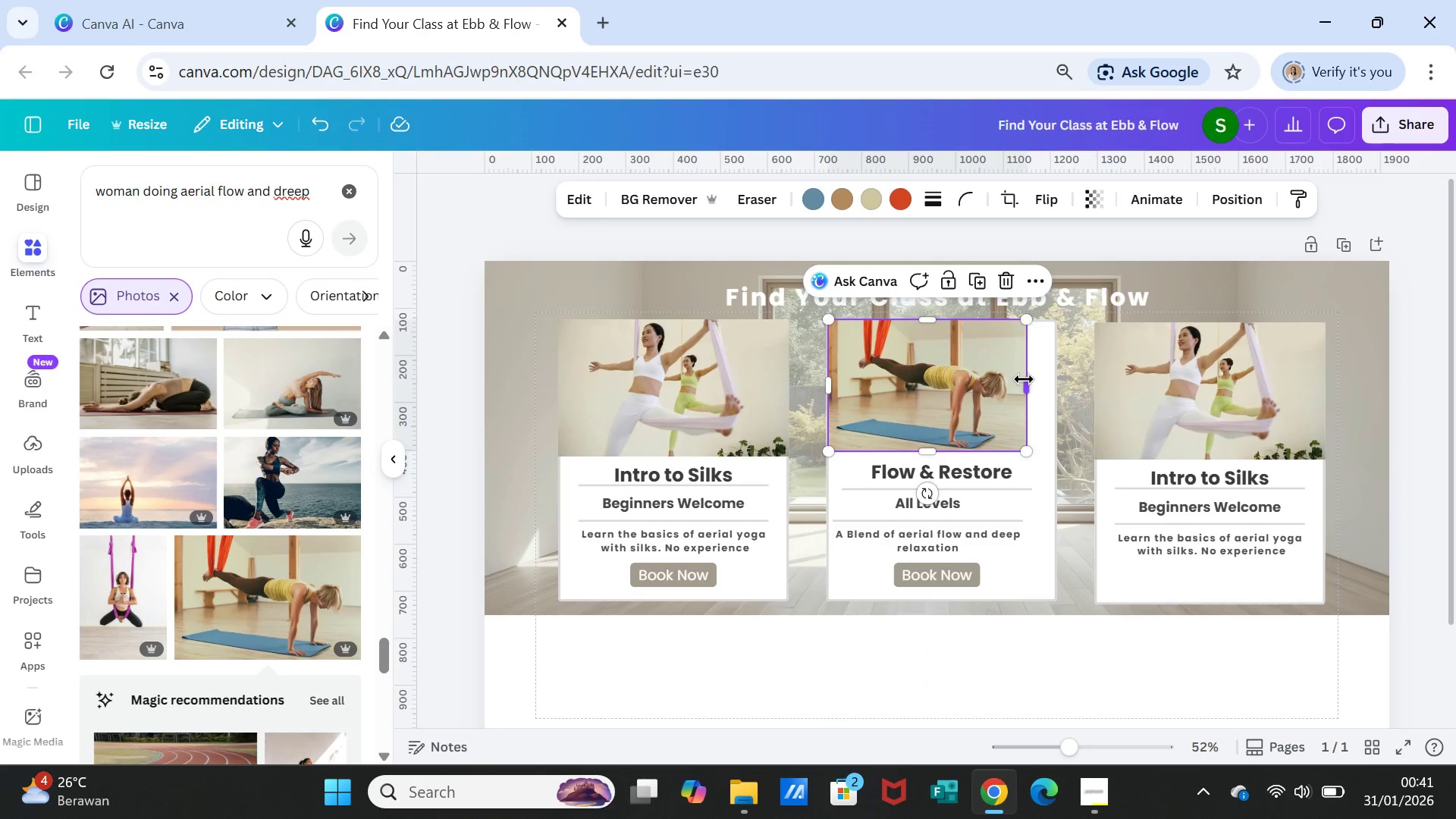 
left_click_drag(start_coordinate=[1025, 380], to_coordinate=[1054, 382])
 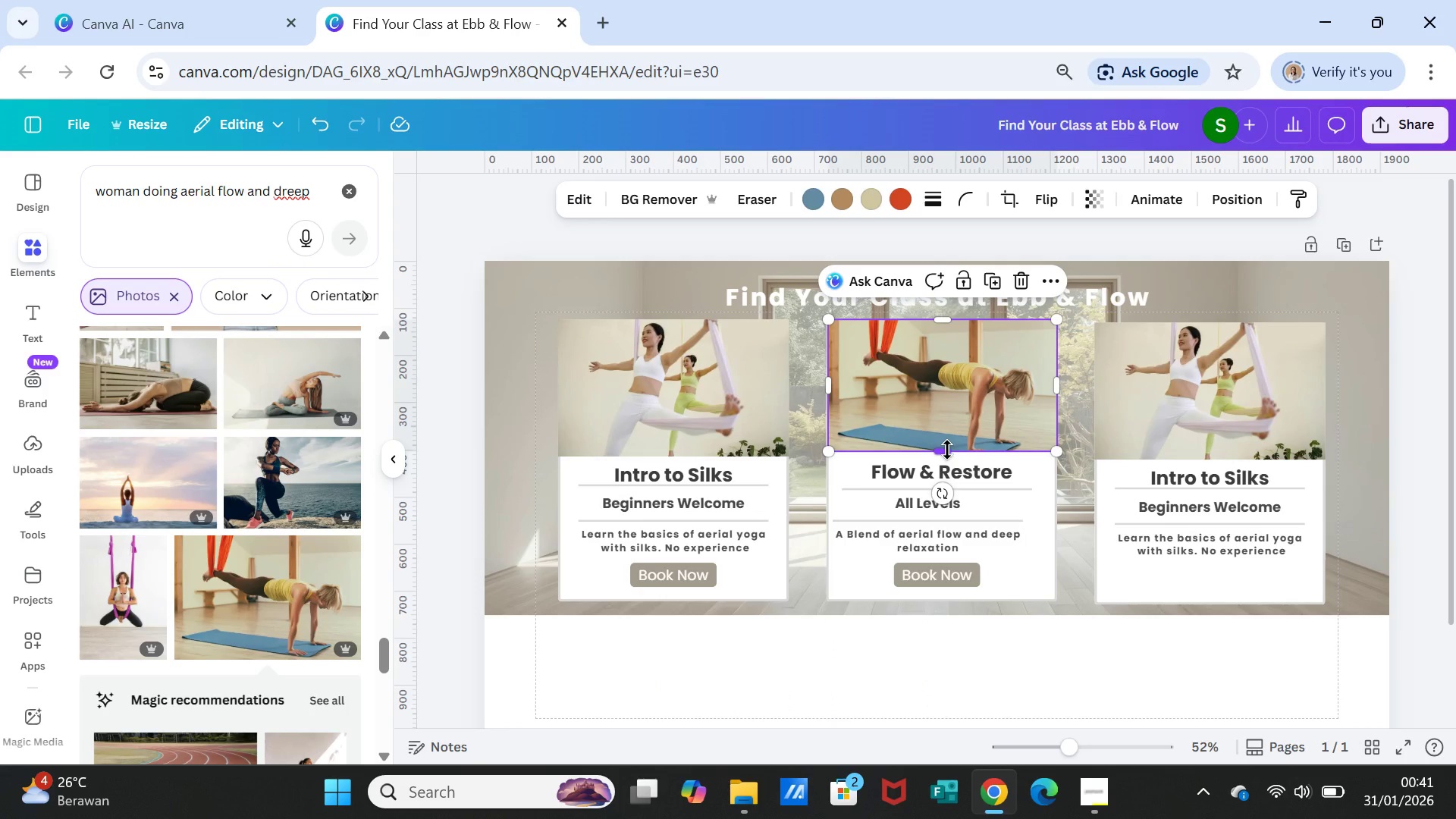 
left_click_drag(start_coordinate=[947, 450], to_coordinate=[946, 456])
 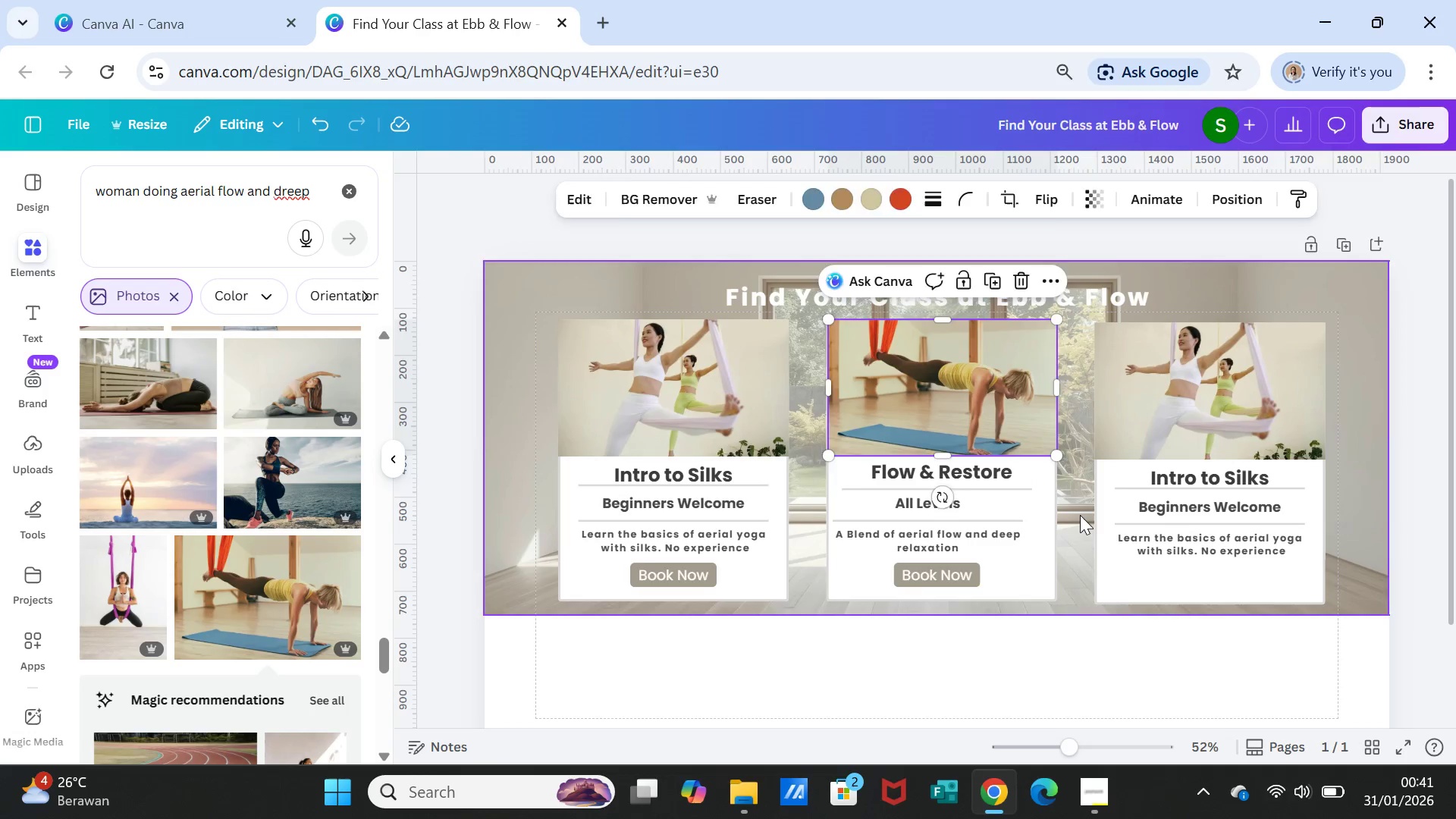 
left_click([1080, 515])
 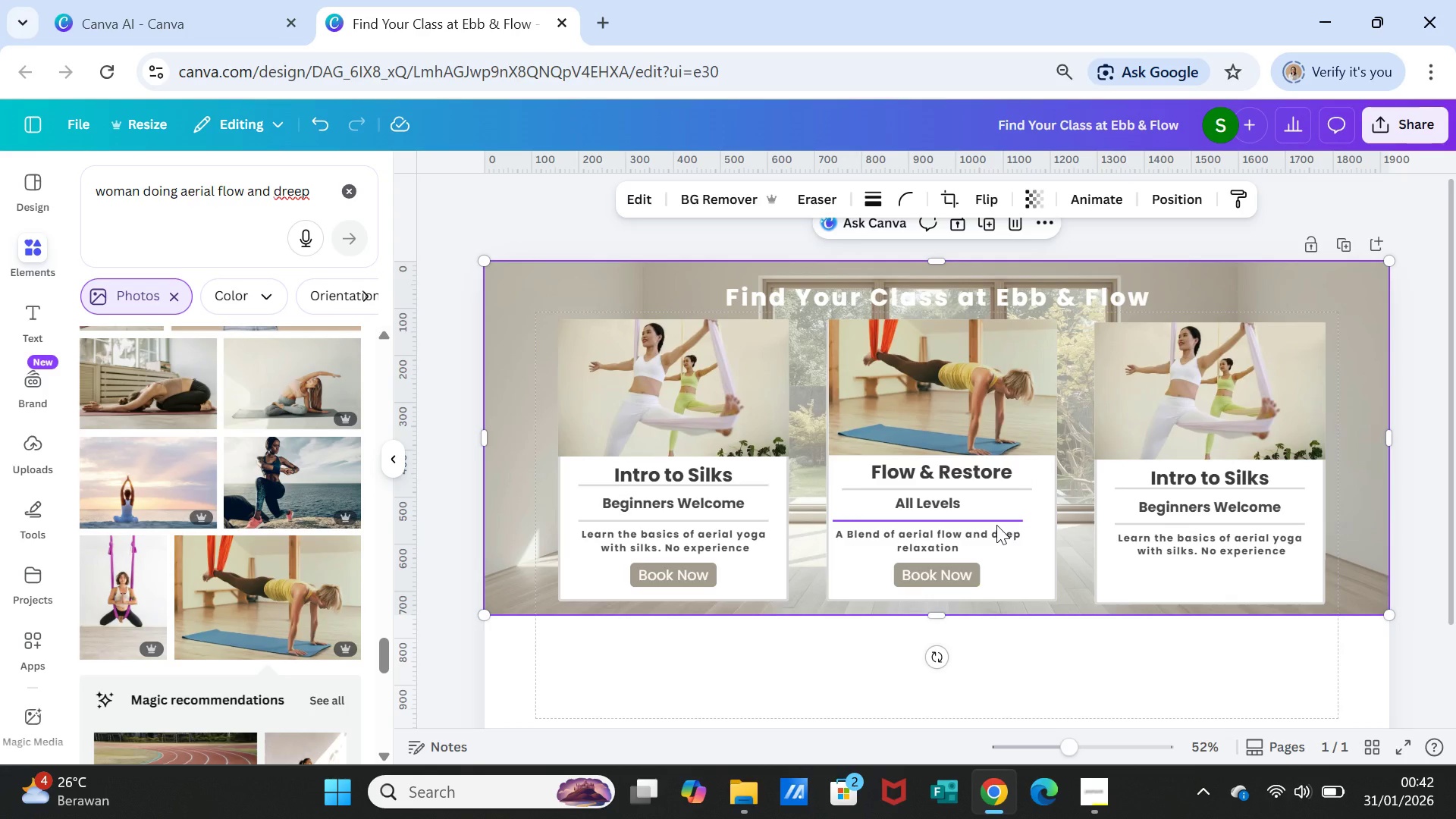 
left_click_drag(start_coordinate=[996, 525], to_coordinate=[1007, 525])
 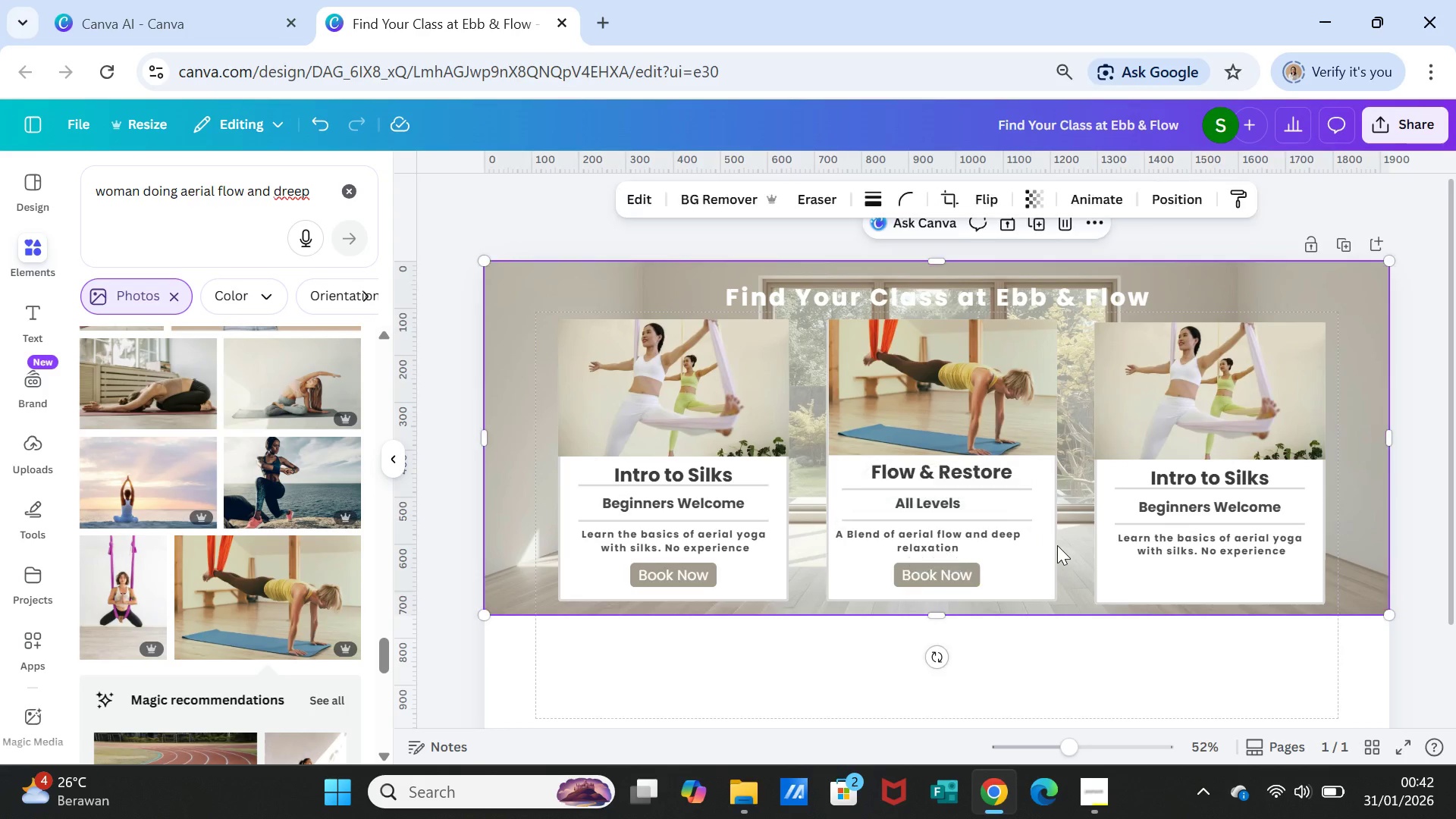 
left_click([1071, 550])
 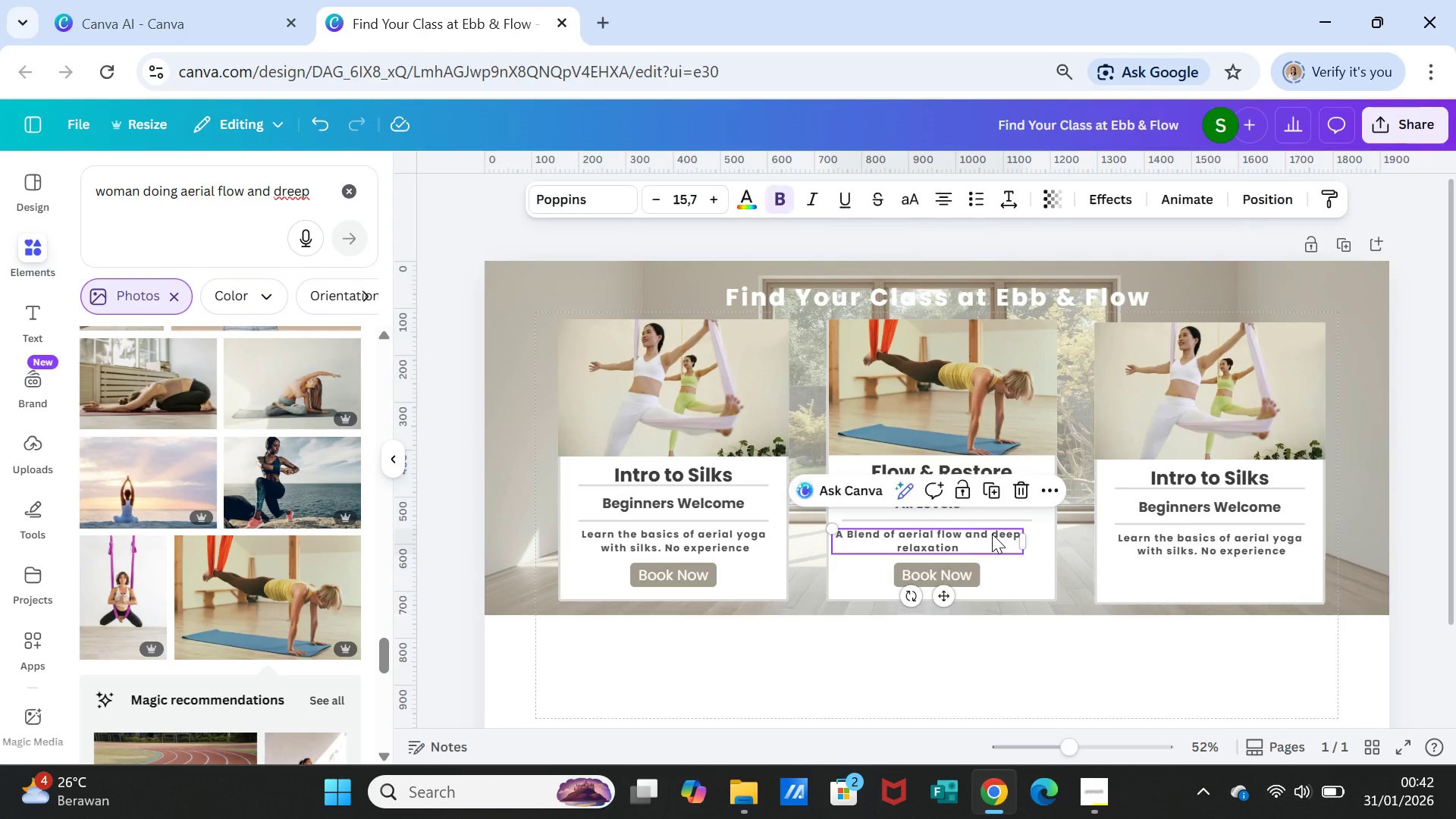 
left_click_drag(start_coordinate=[992, 534], to_coordinate=[1003, 534])
 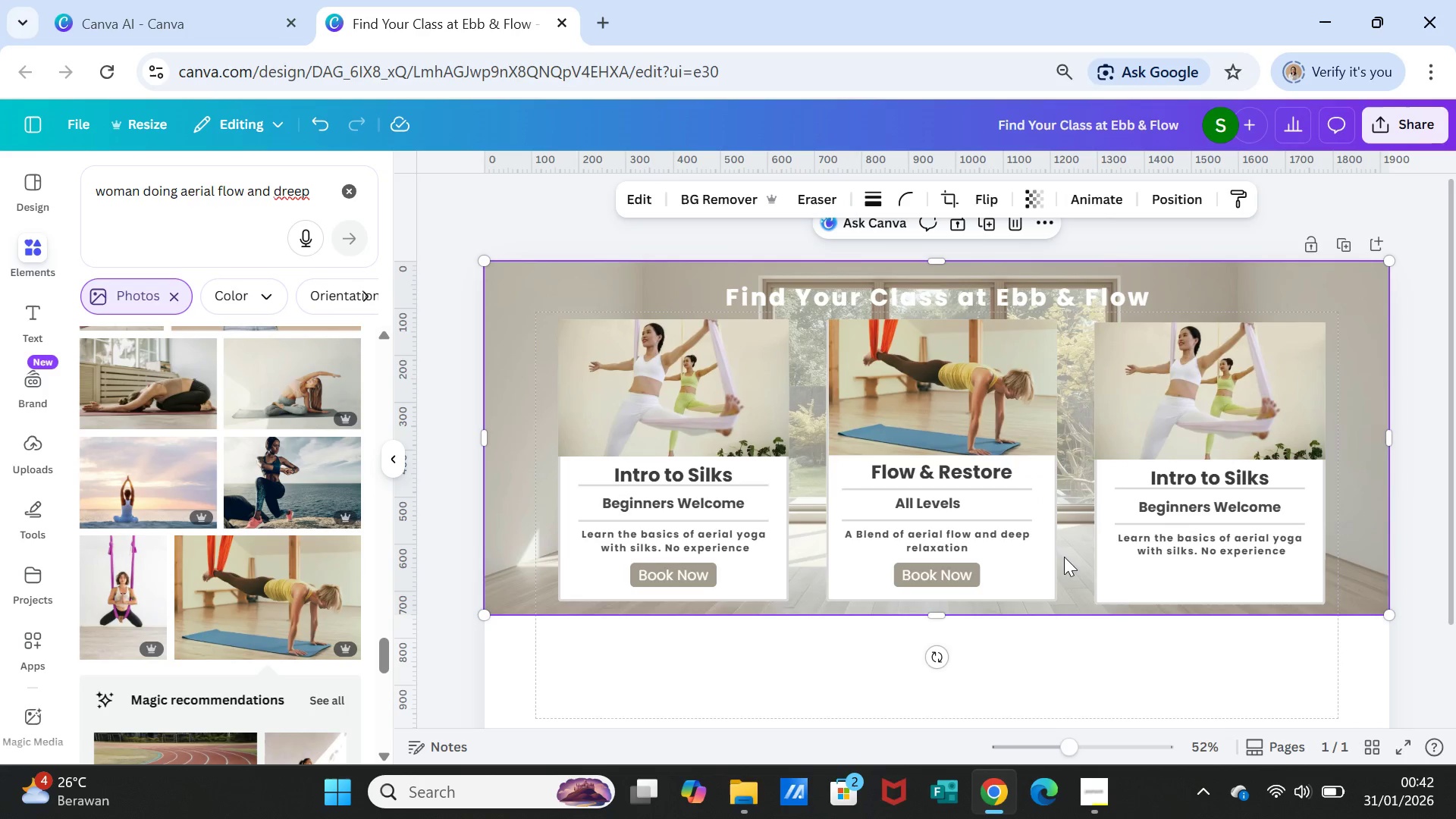 
left_click([1064, 557])
 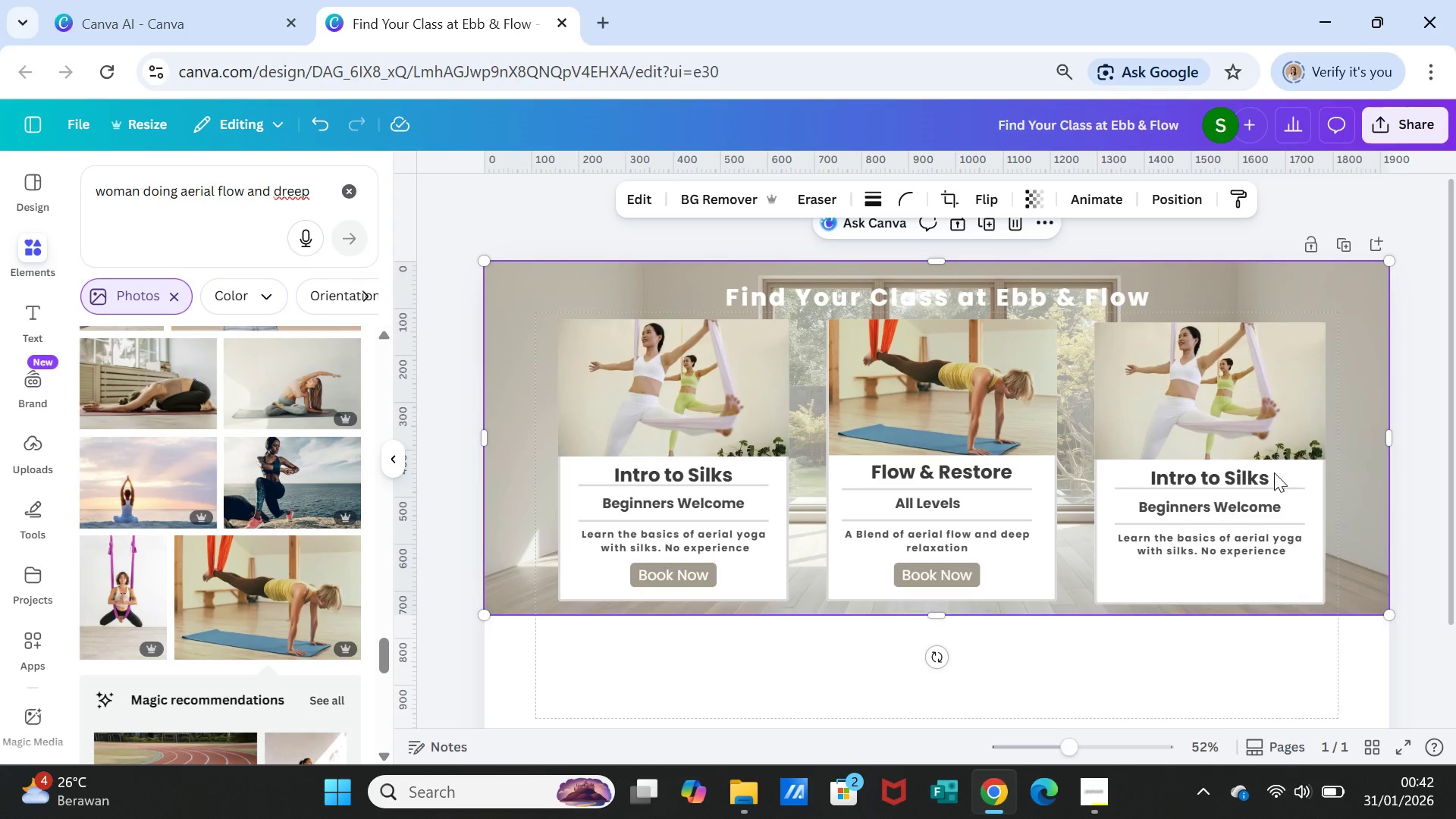 
left_click([1267, 407])
 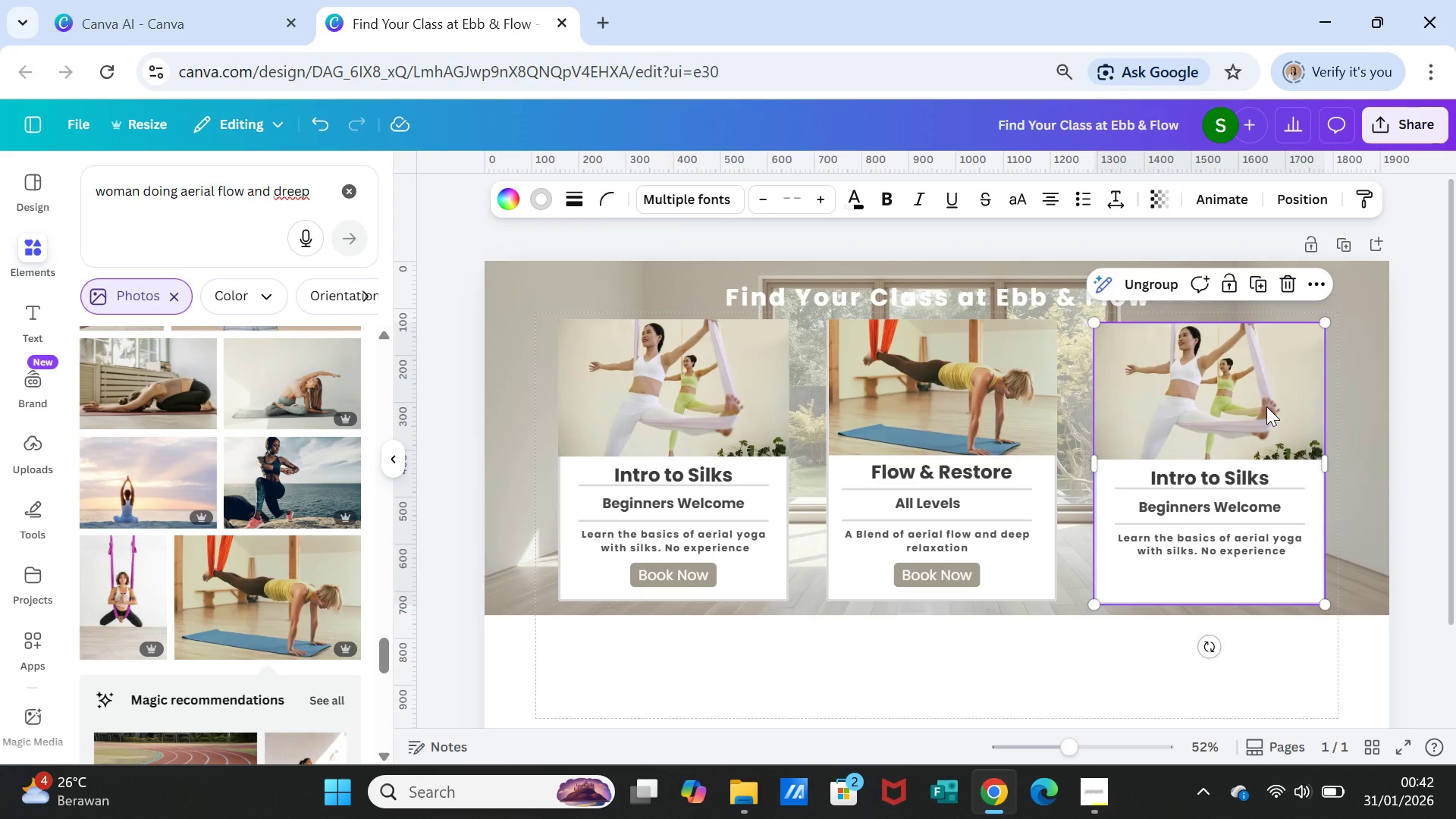 
right_click([1266, 406])
 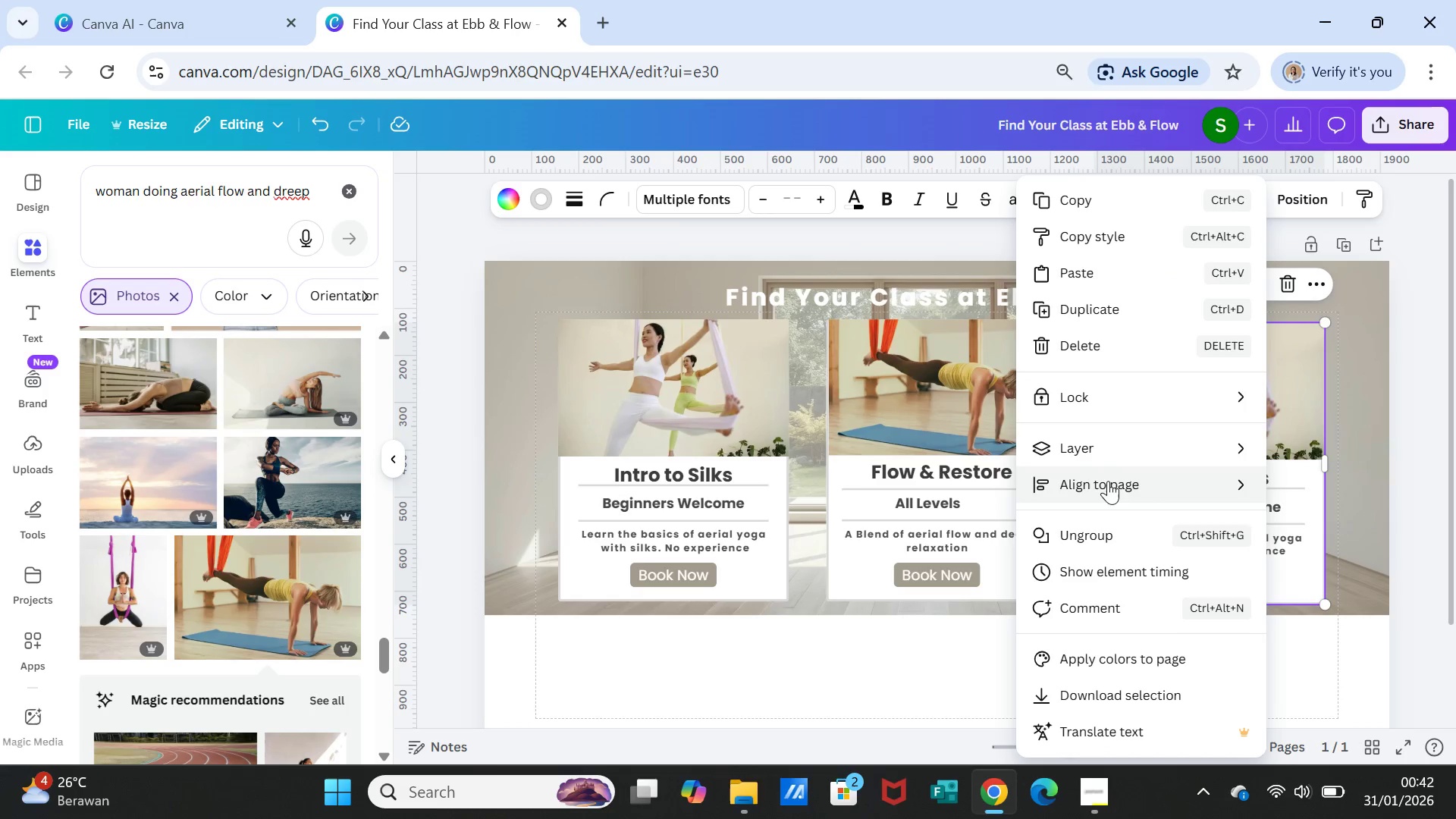 
left_click([1102, 533])
 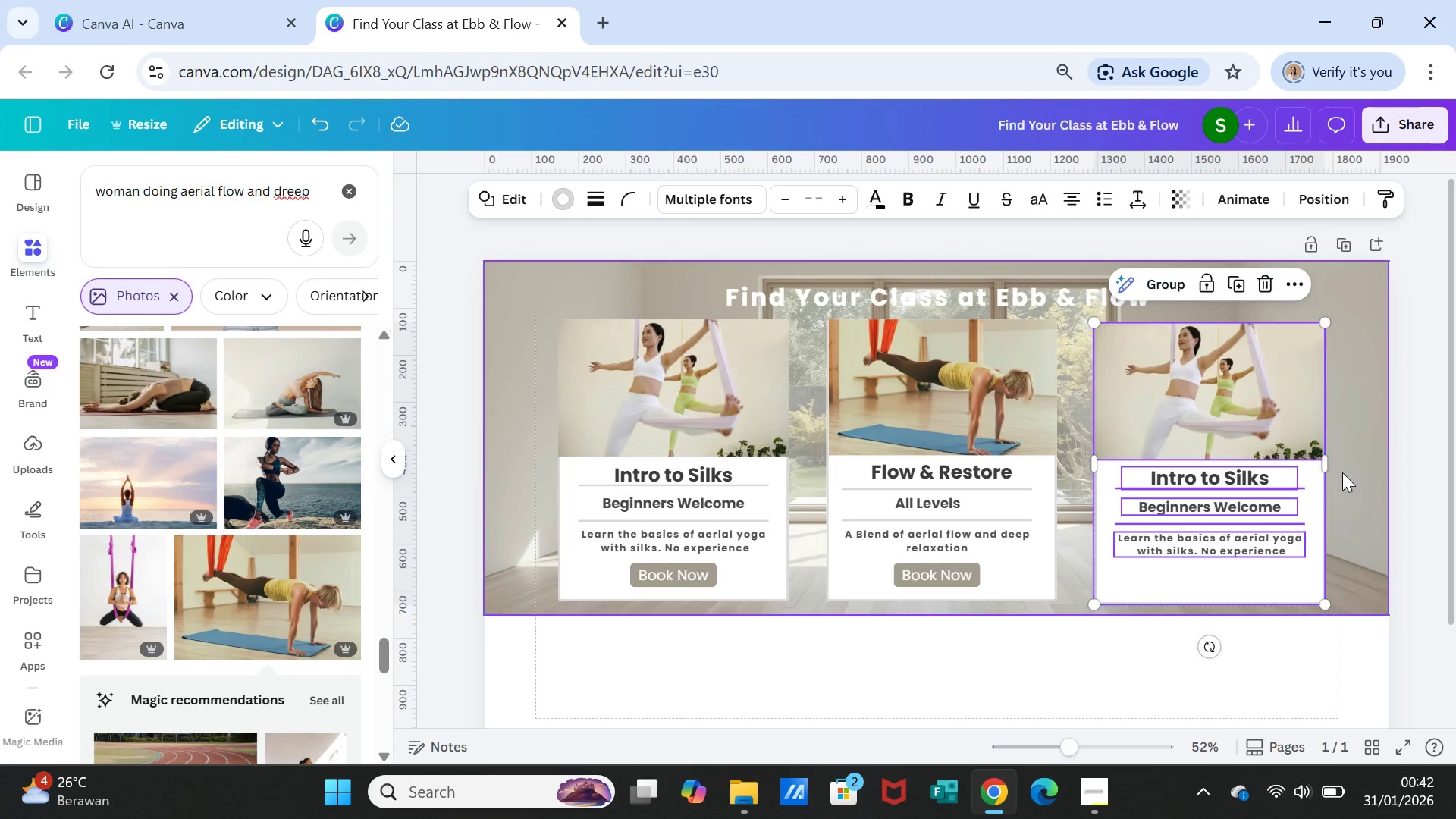 
left_click([1342, 472])
 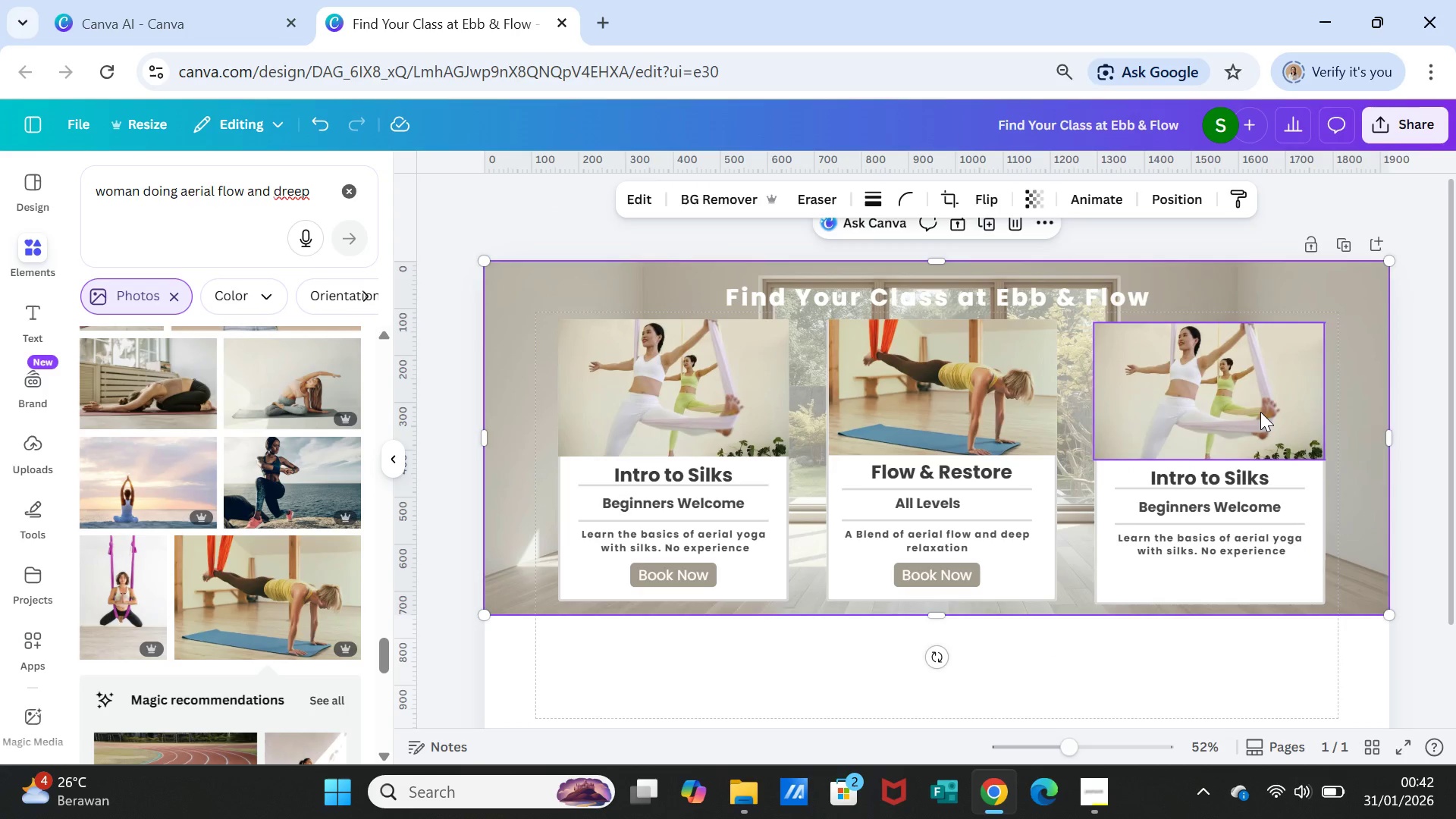 
left_click([1260, 412])
 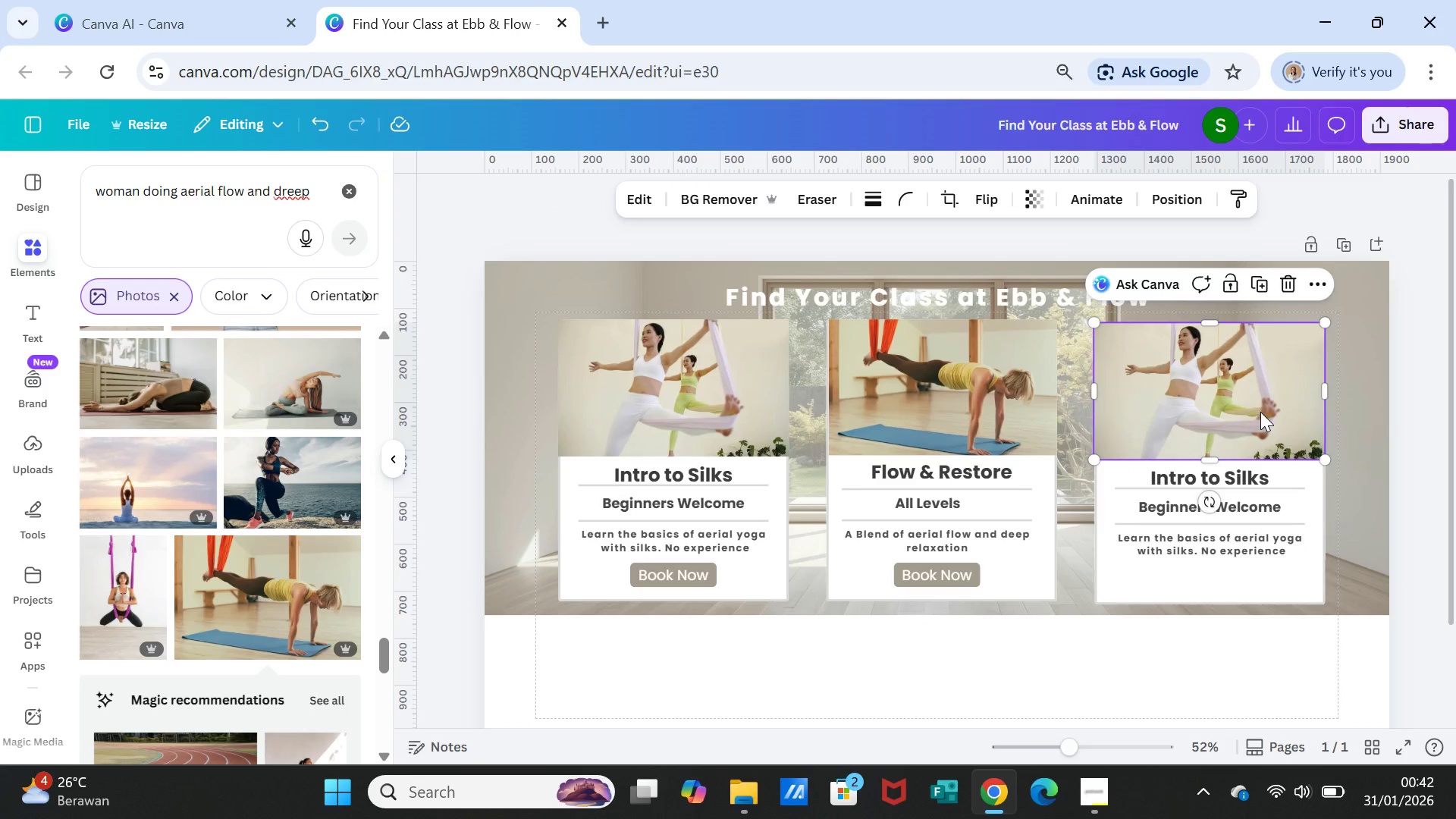 
key(Delete)
 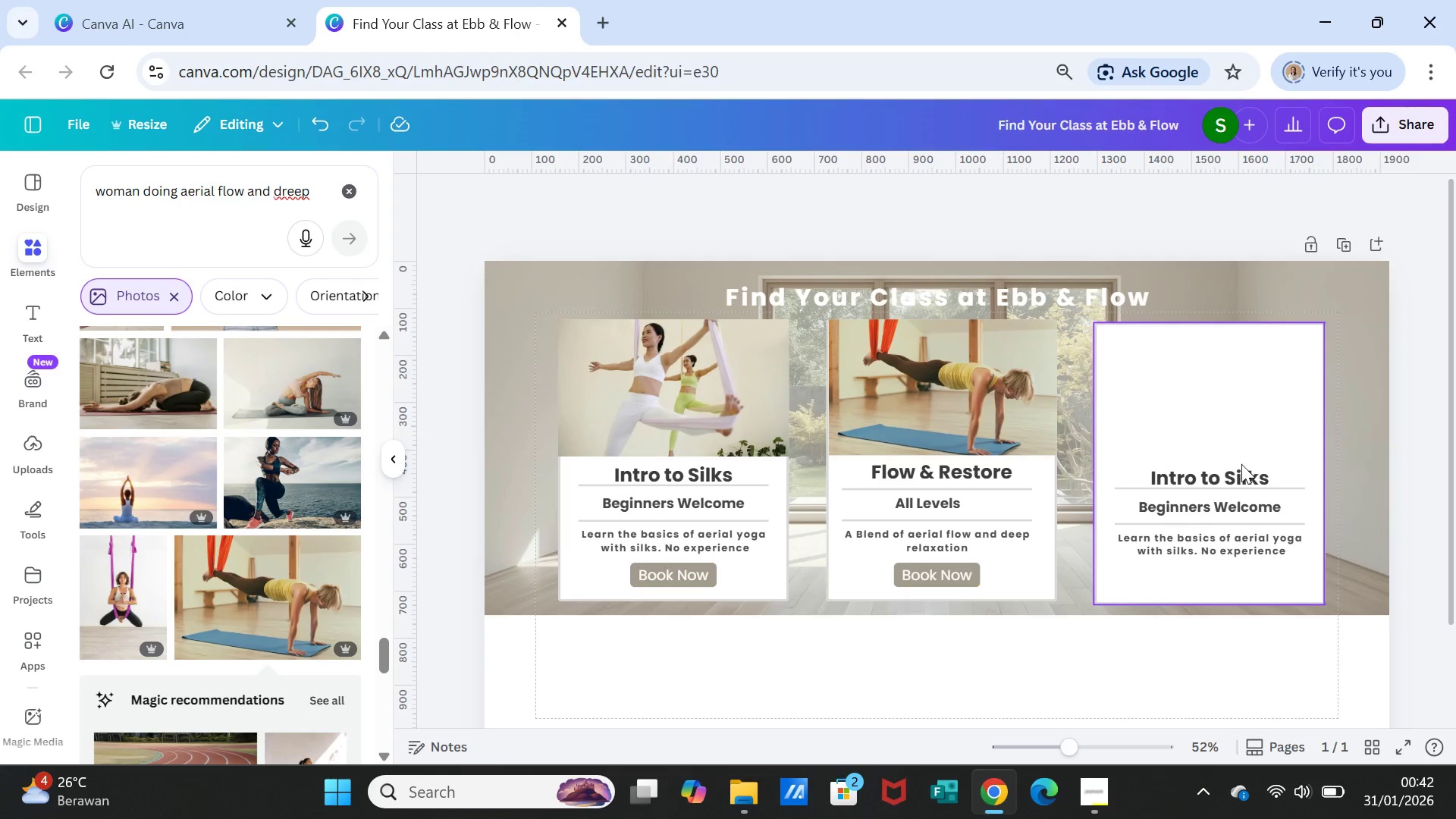 
wait(5.27)
 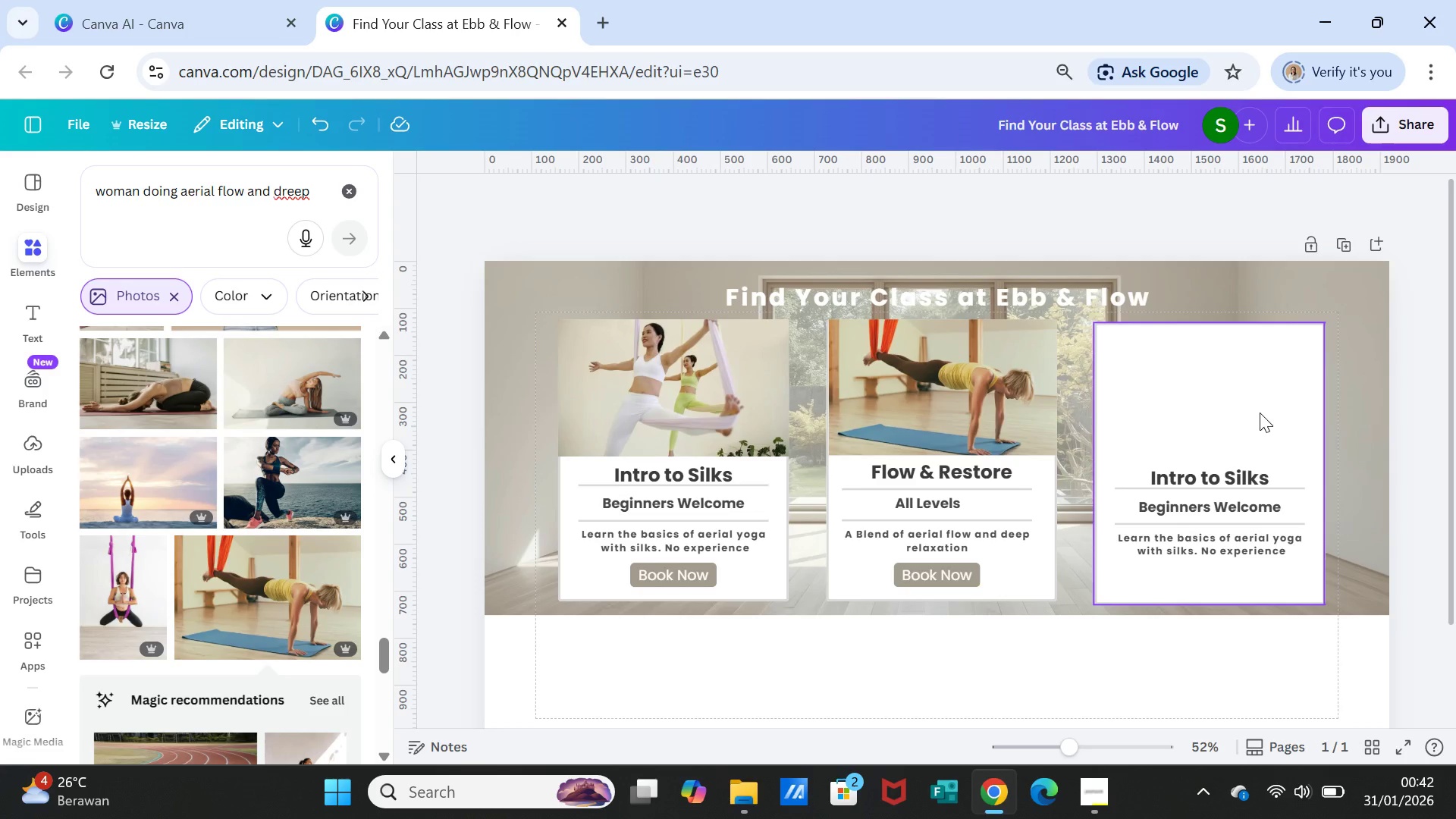 
left_click([1241, 479])
 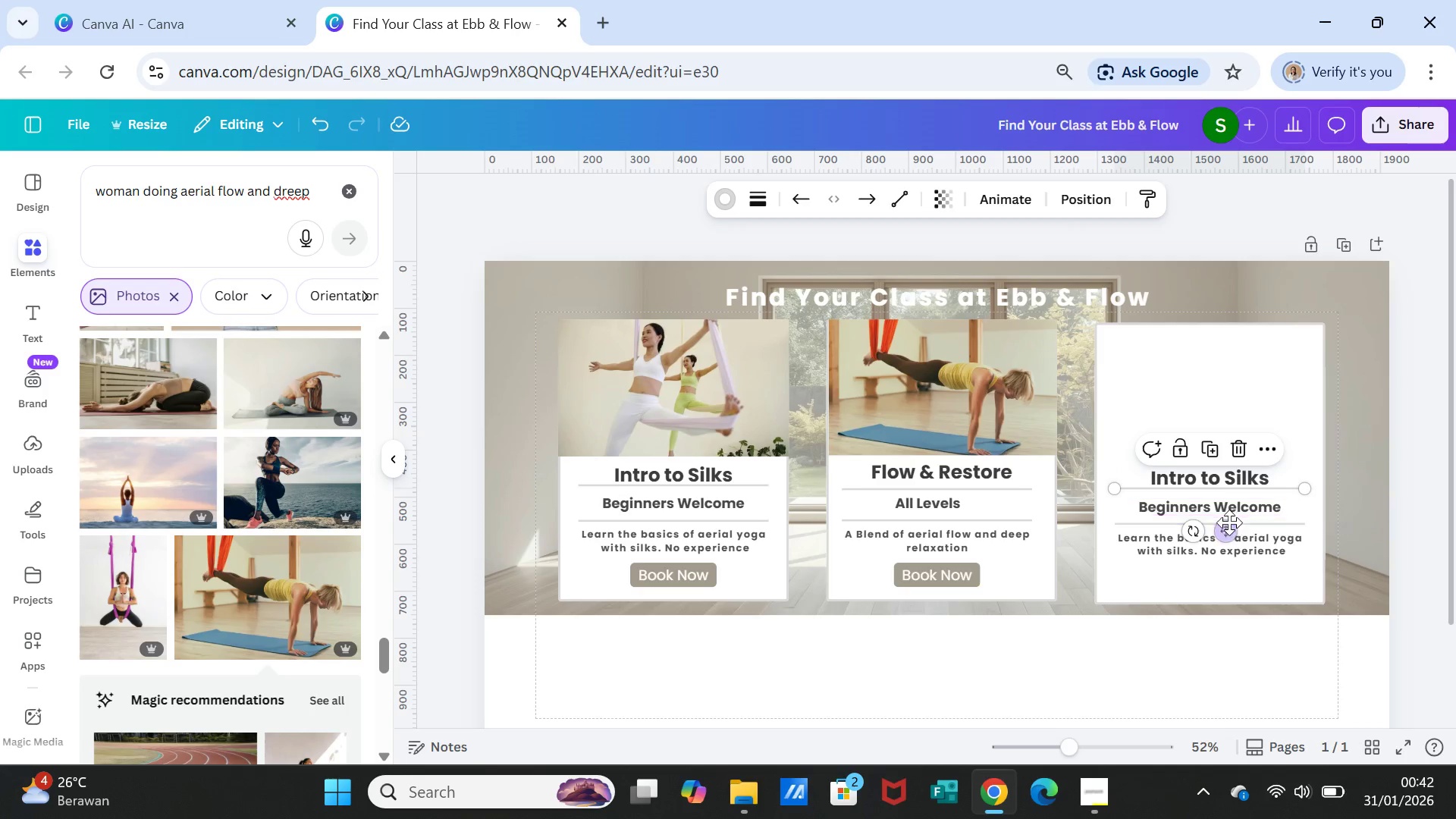 
left_click_drag(start_coordinate=[1228, 525], to_coordinate=[1225, 516])
 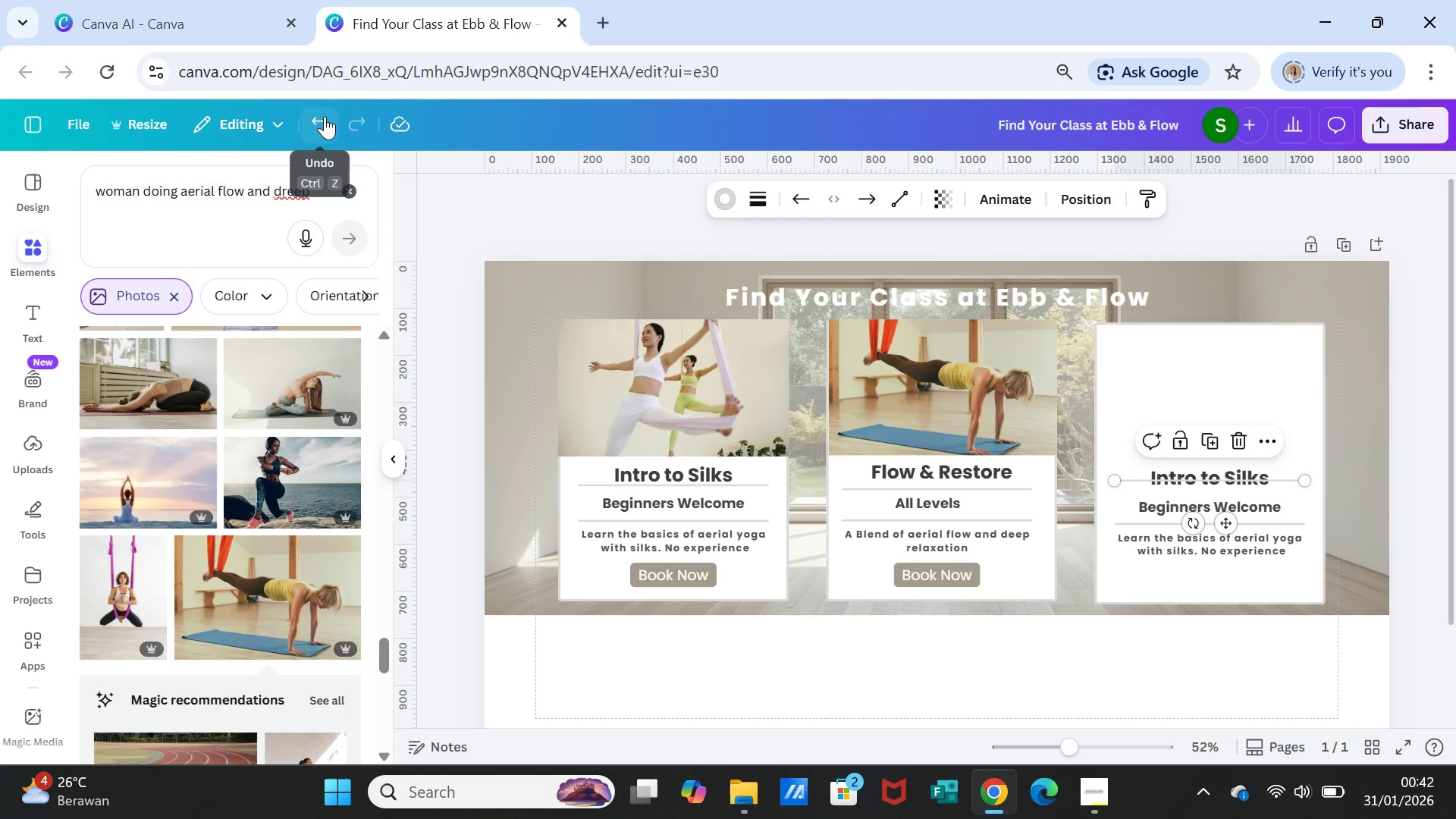 
left_click([325, 116])
 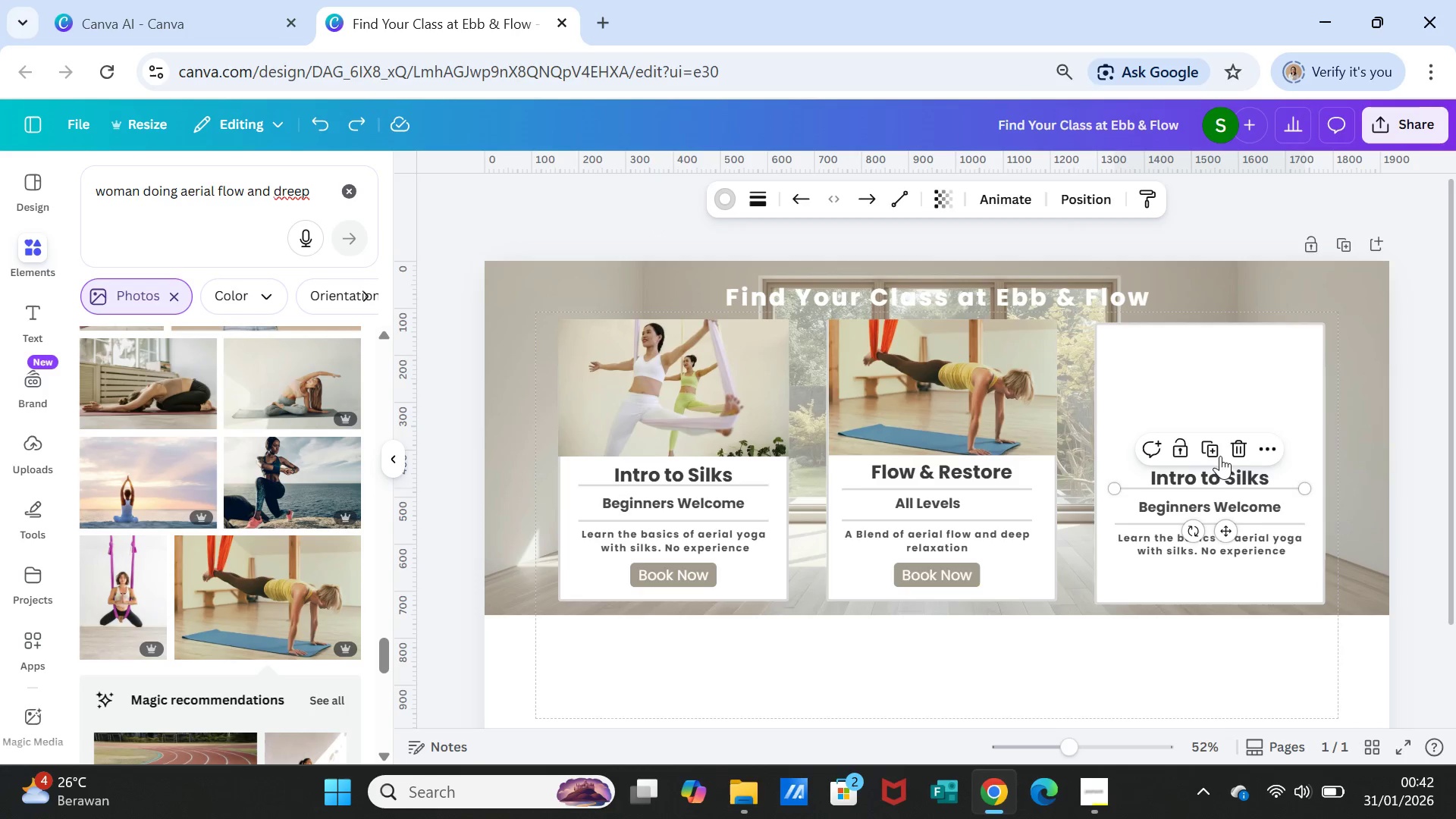 
left_click([1221, 469])
 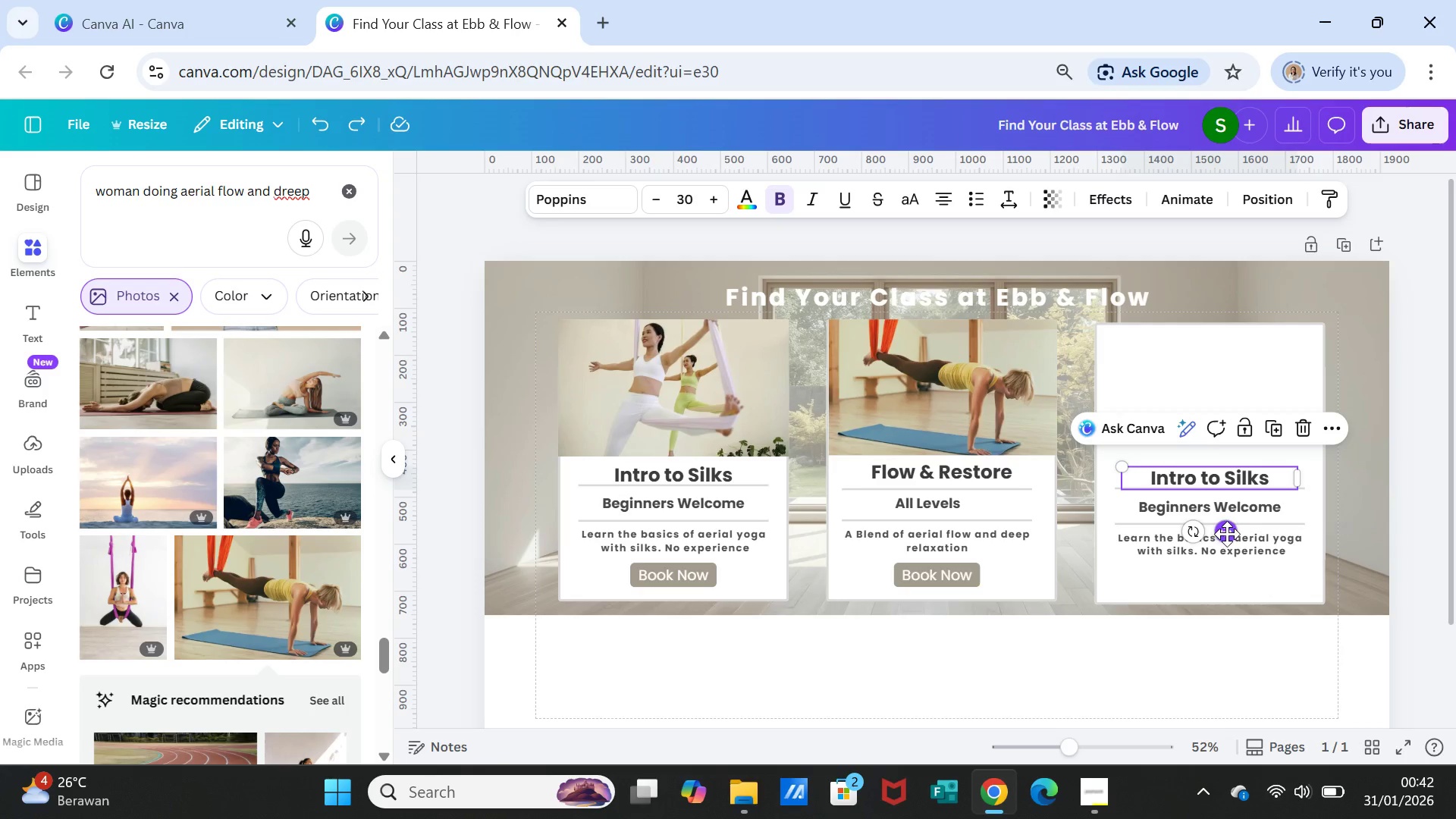 
left_click_drag(start_coordinate=[1227, 534], to_coordinate=[1228, 528])
 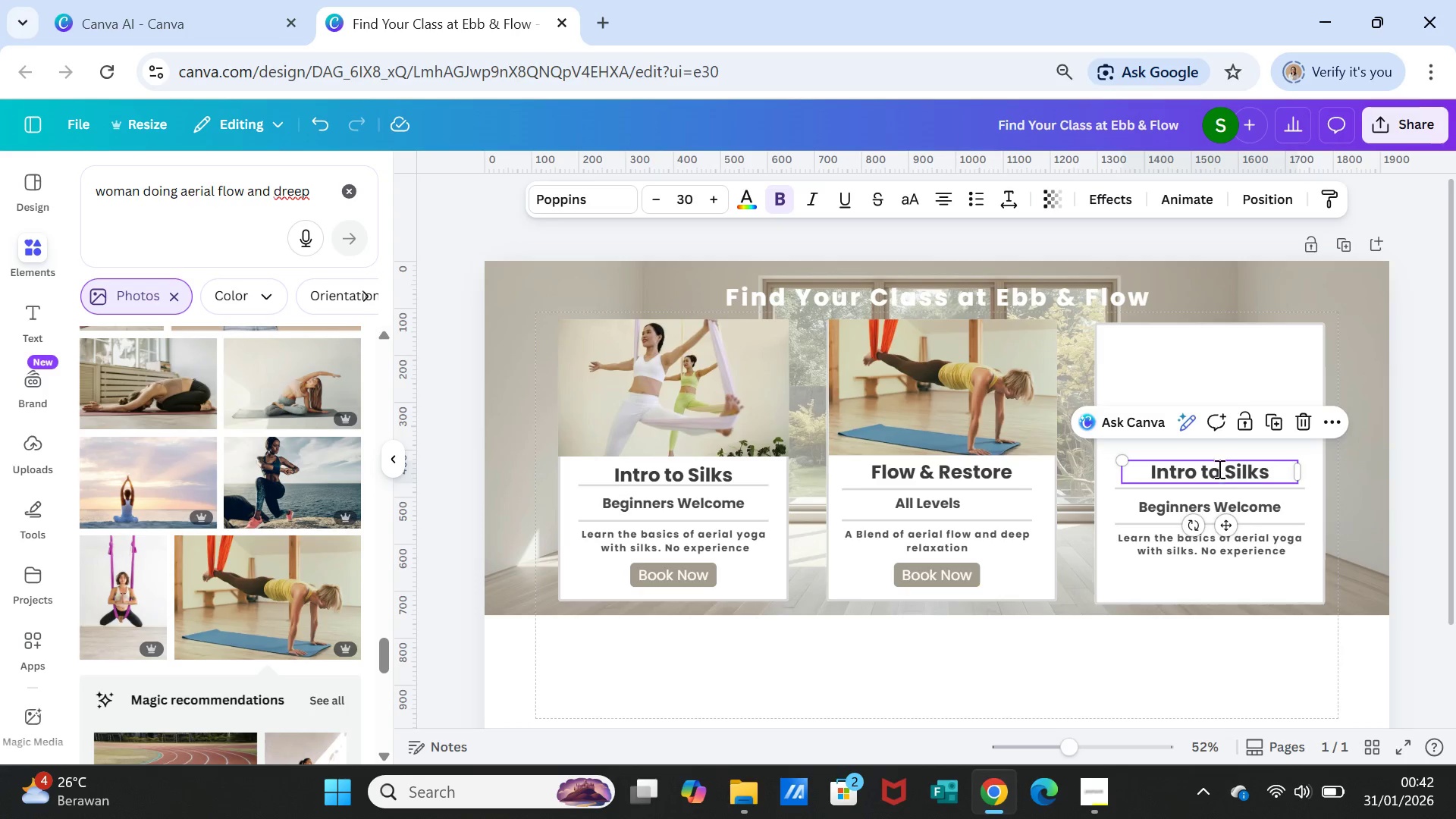 
double_click([1218, 469])
 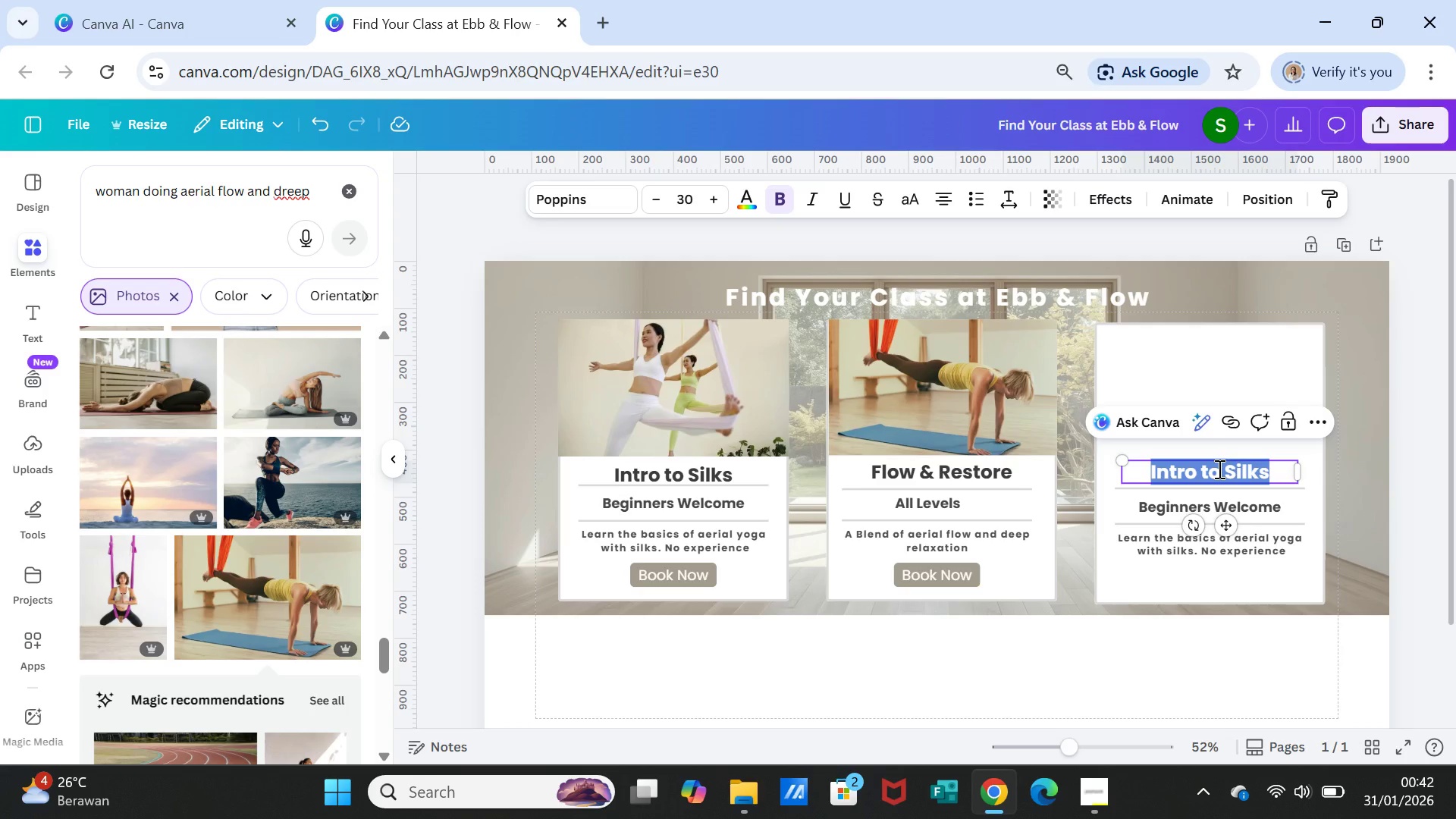 
triple_click([1218, 469])
 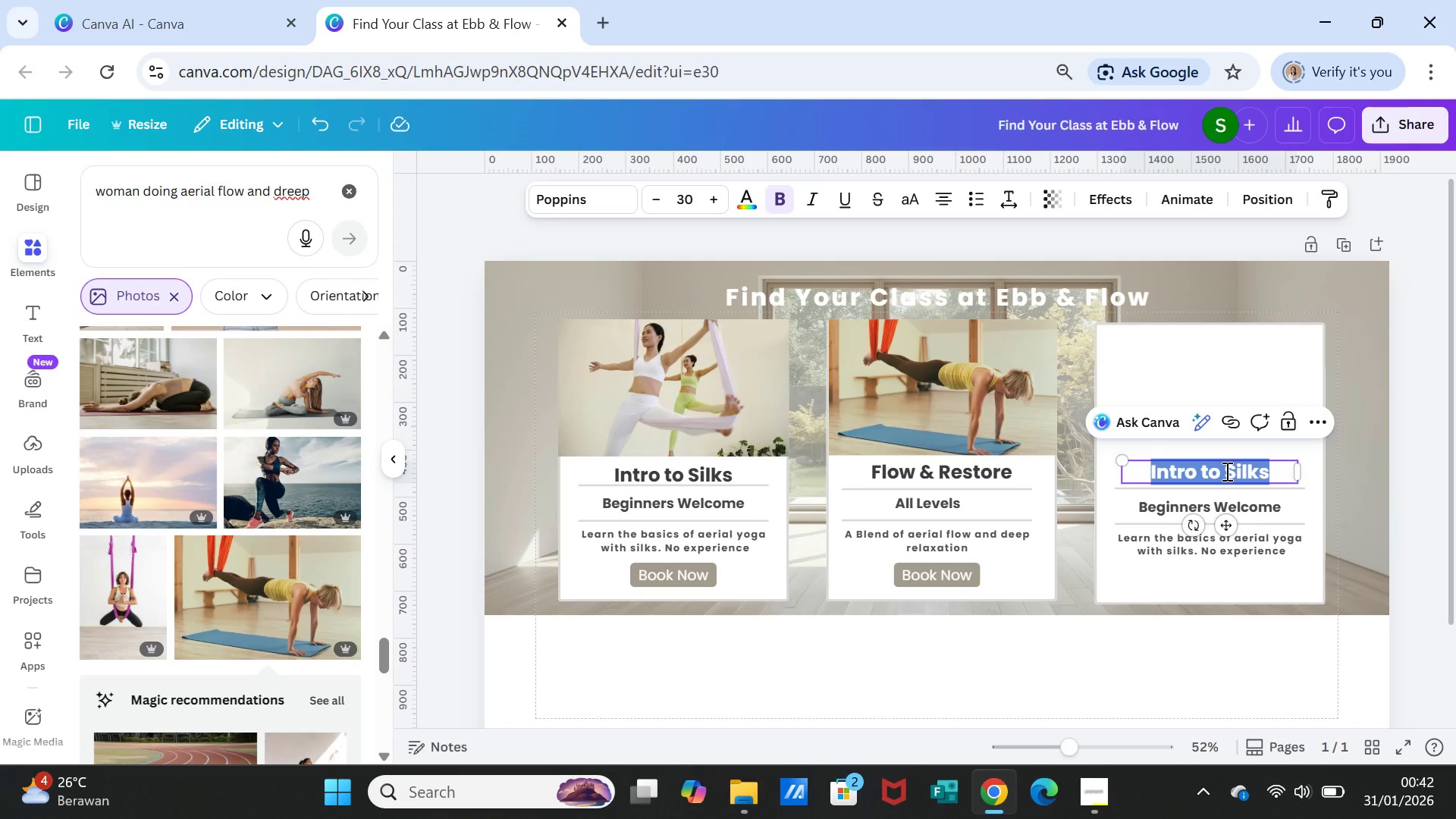 
type(Advamn)
key(Backspace)
key(Backspace)
key(Backspace)
key(Backspace)
key(Backspace)
type(dvanced Suspension)
 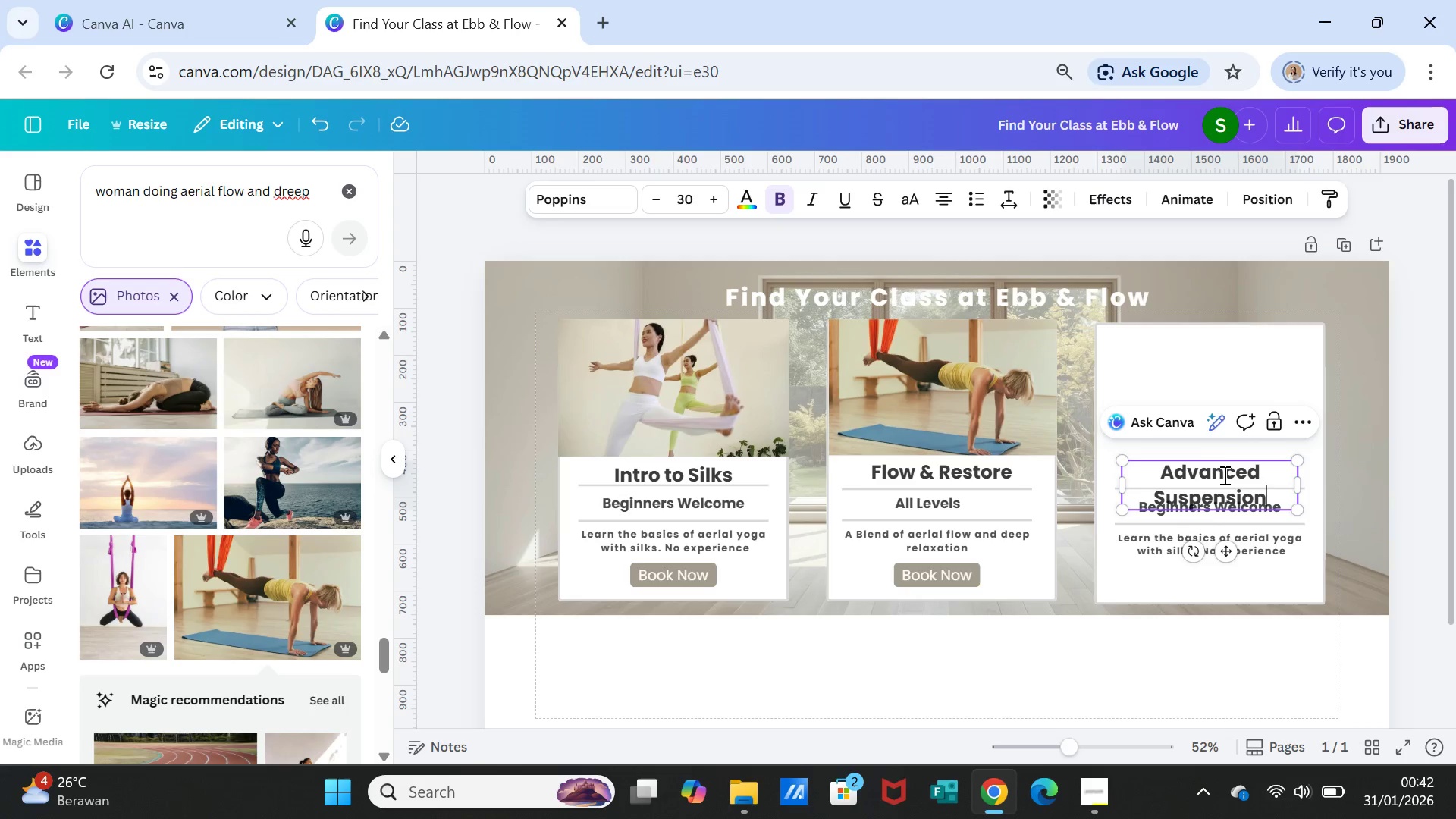 
double_click([1223, 475])
 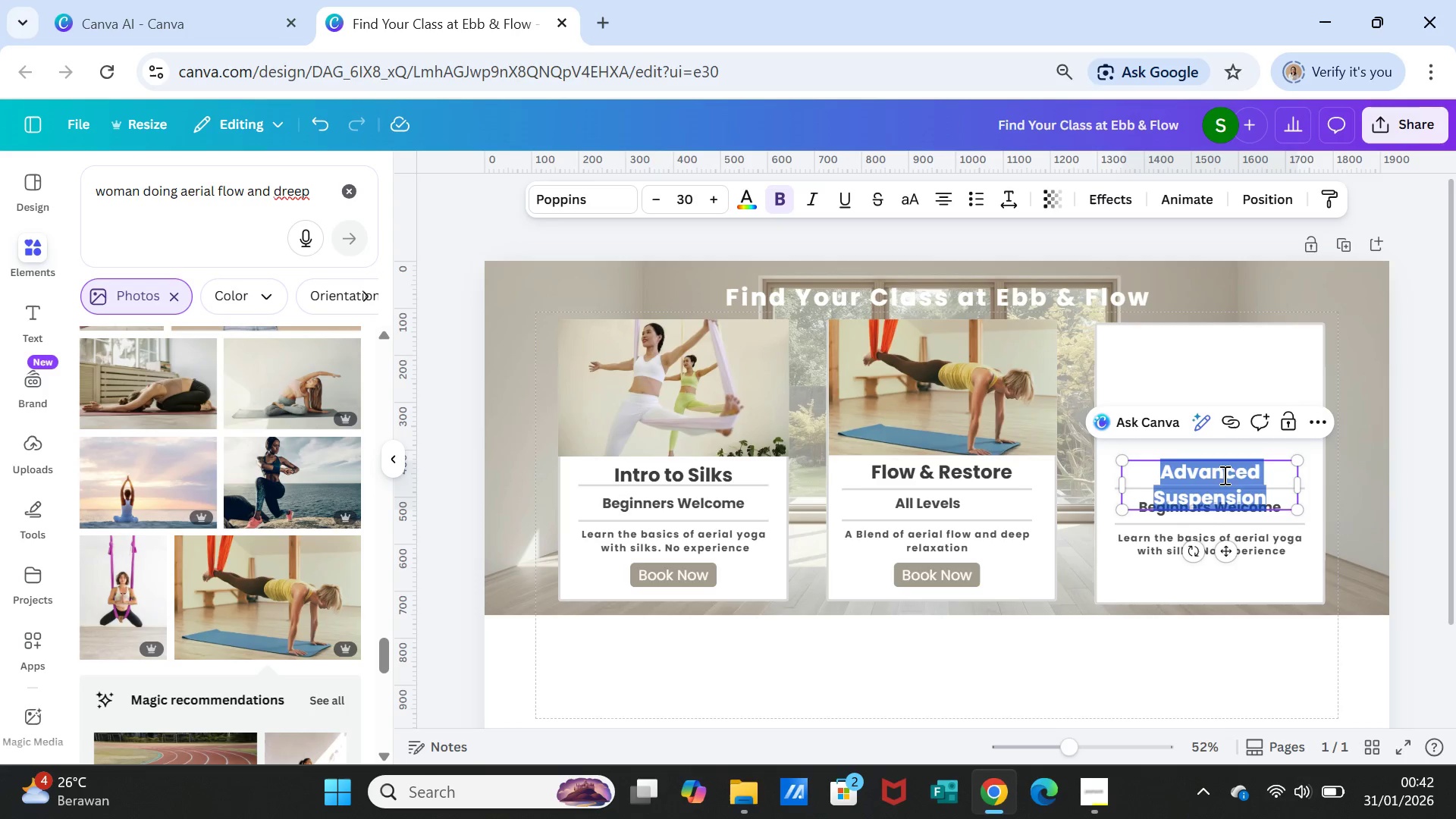 
triple_click([1223, 475])
 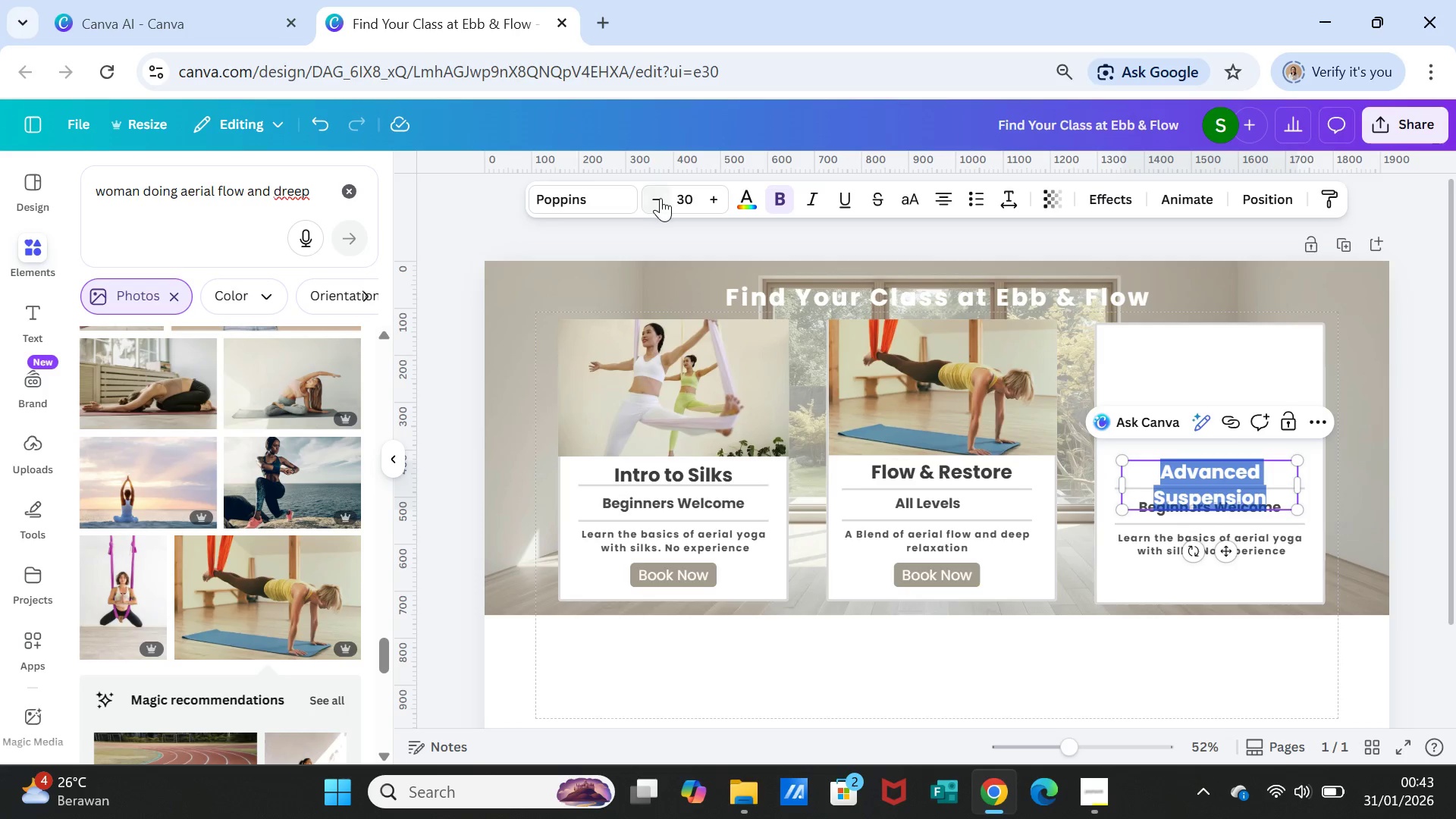 
double_click([661, 198])
 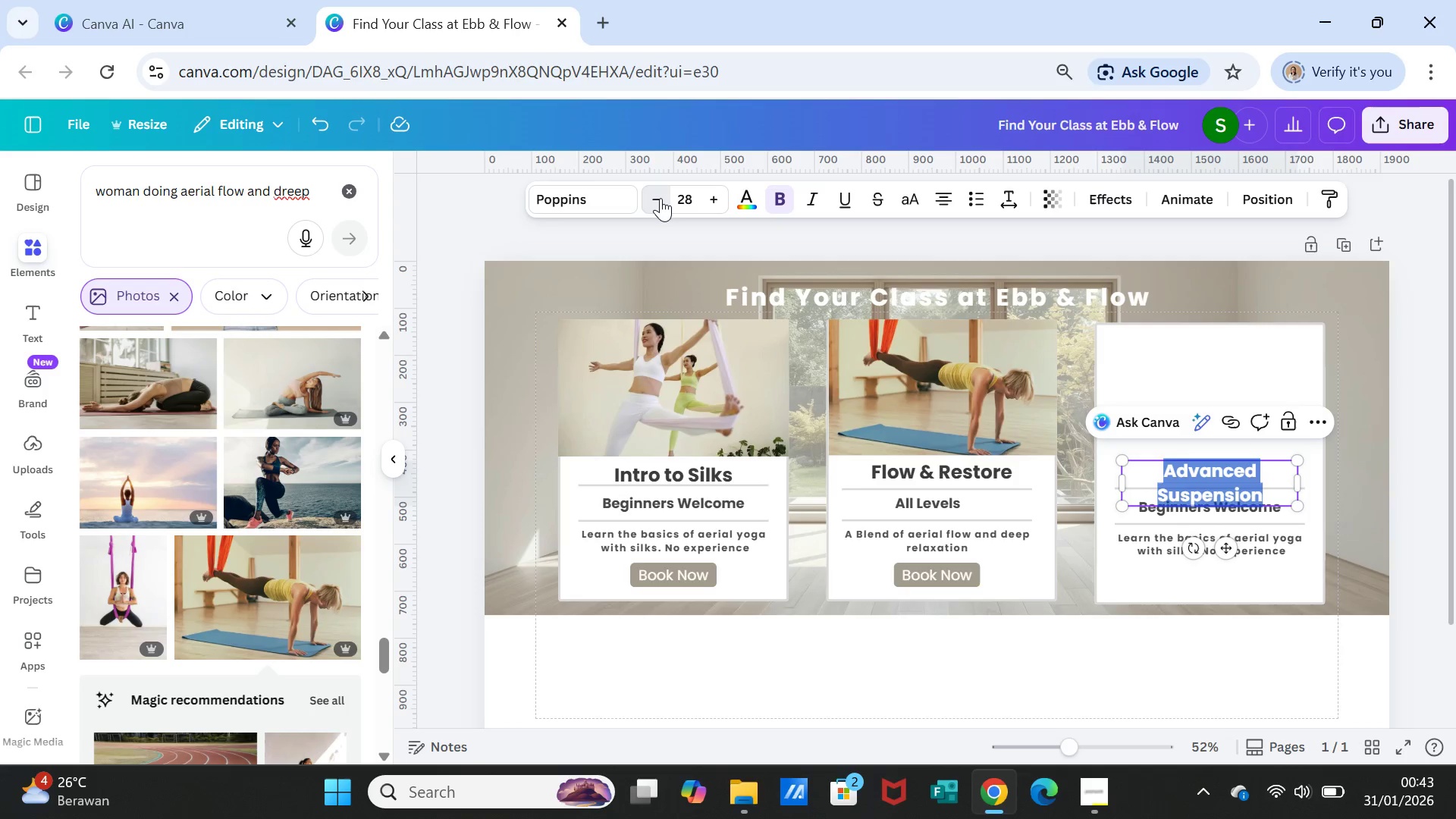 
left_click([661, 198])
 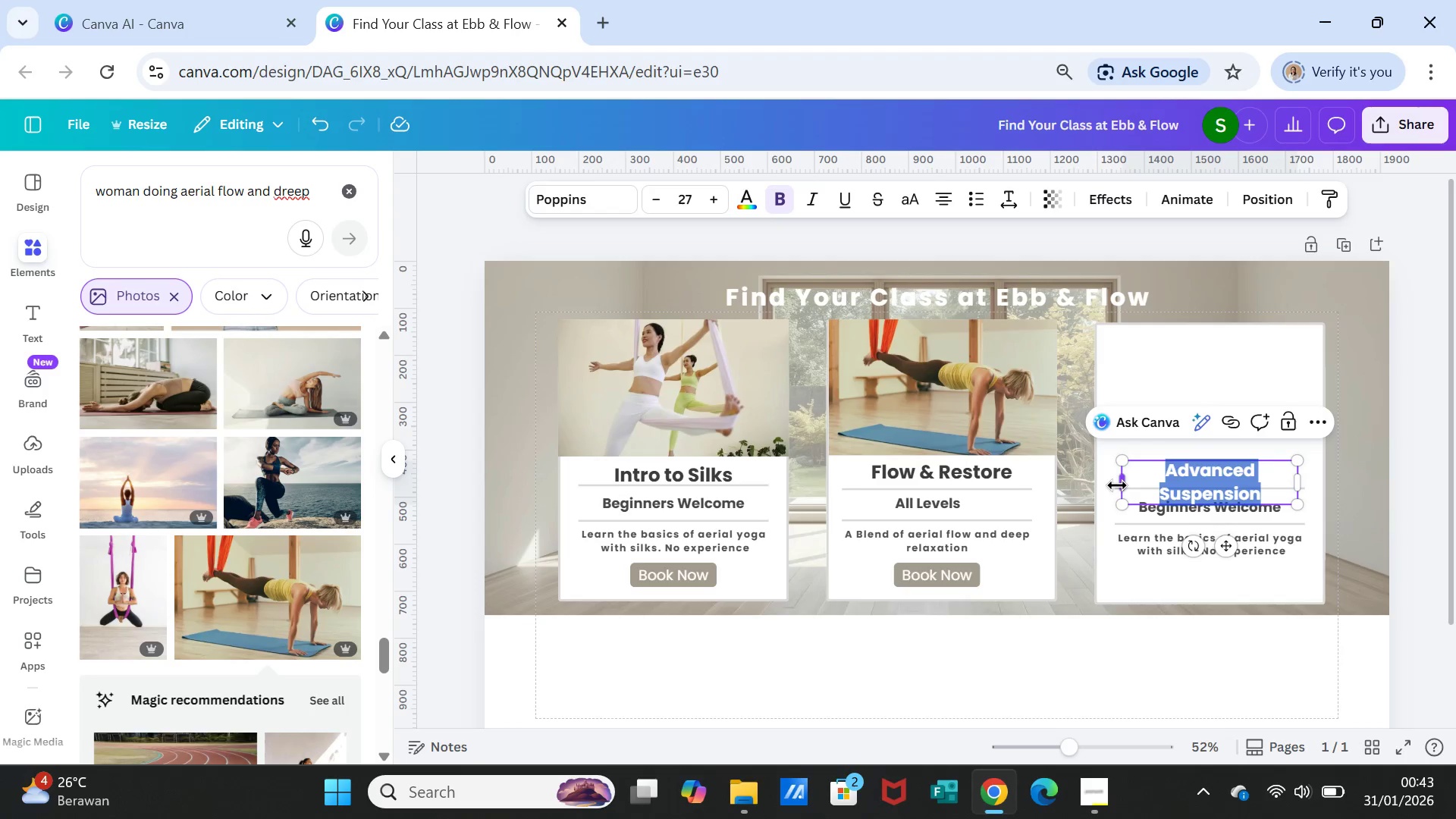 
left_click_drag(start_coordinate=[1118, 485], to_coordinate=[1099, 485])
 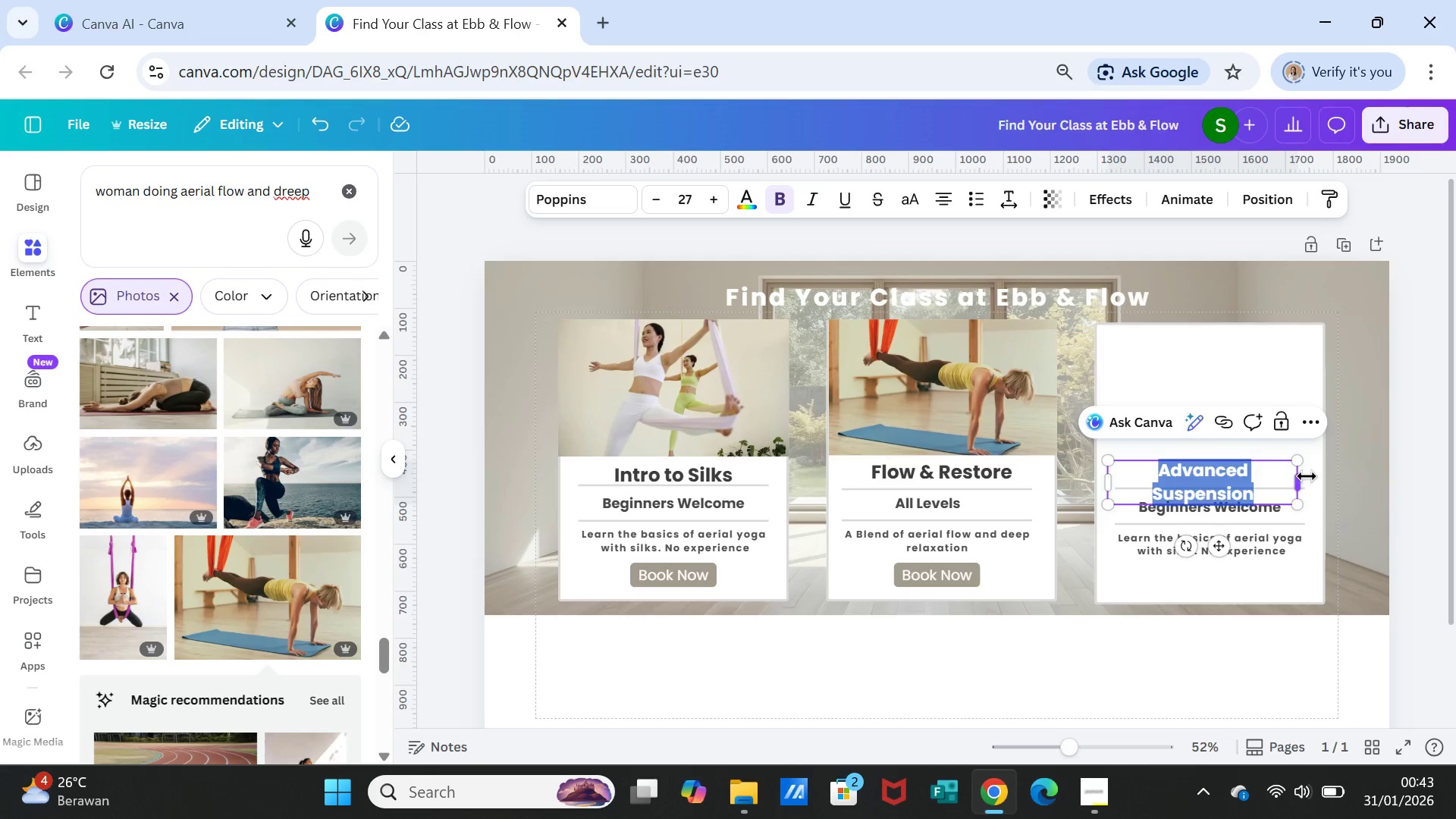 
left_click_drag(start_coordinate=[1299, 476], to_coordinate=[1315, 477])
 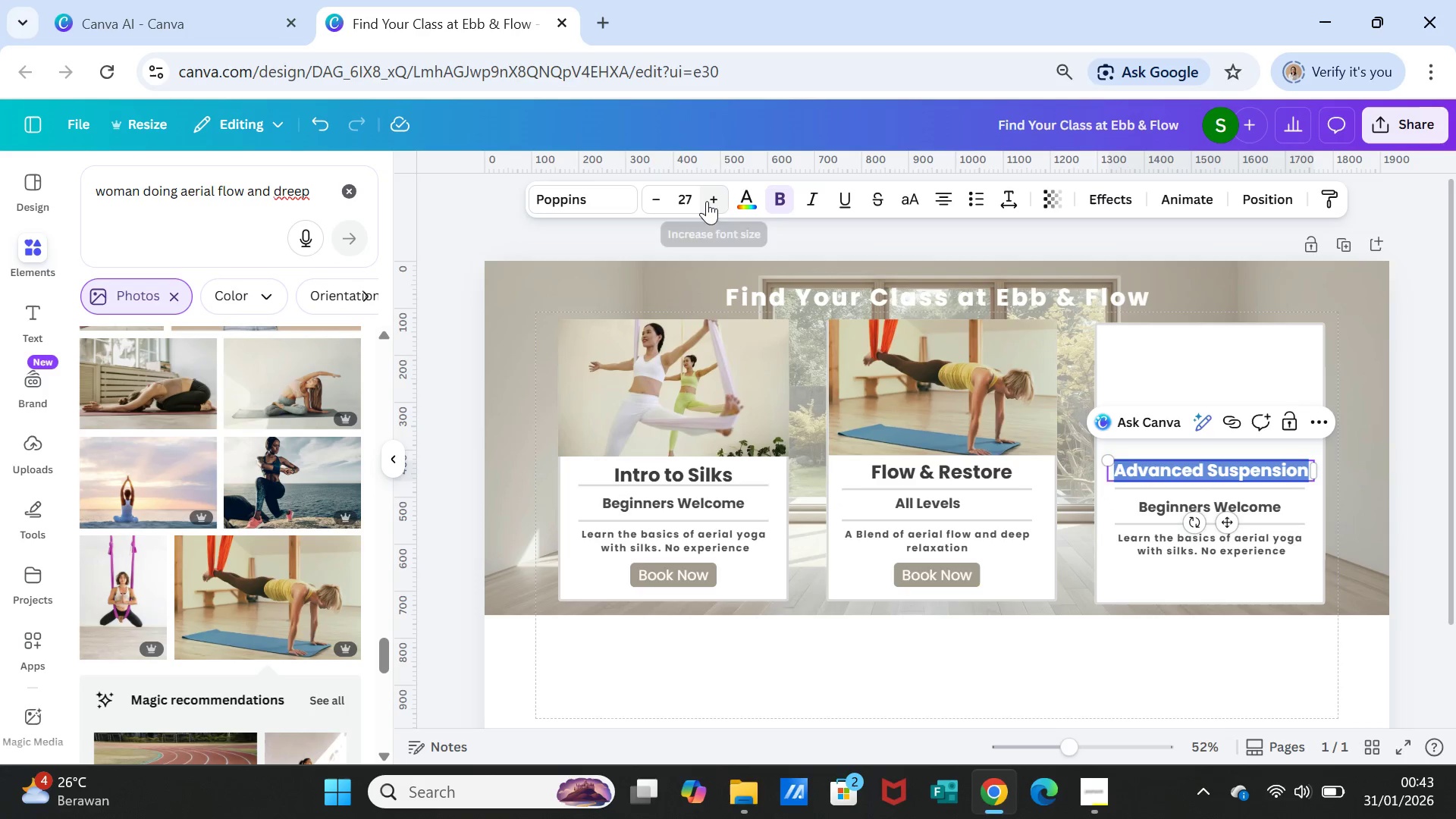 
double_click([707, 199])
 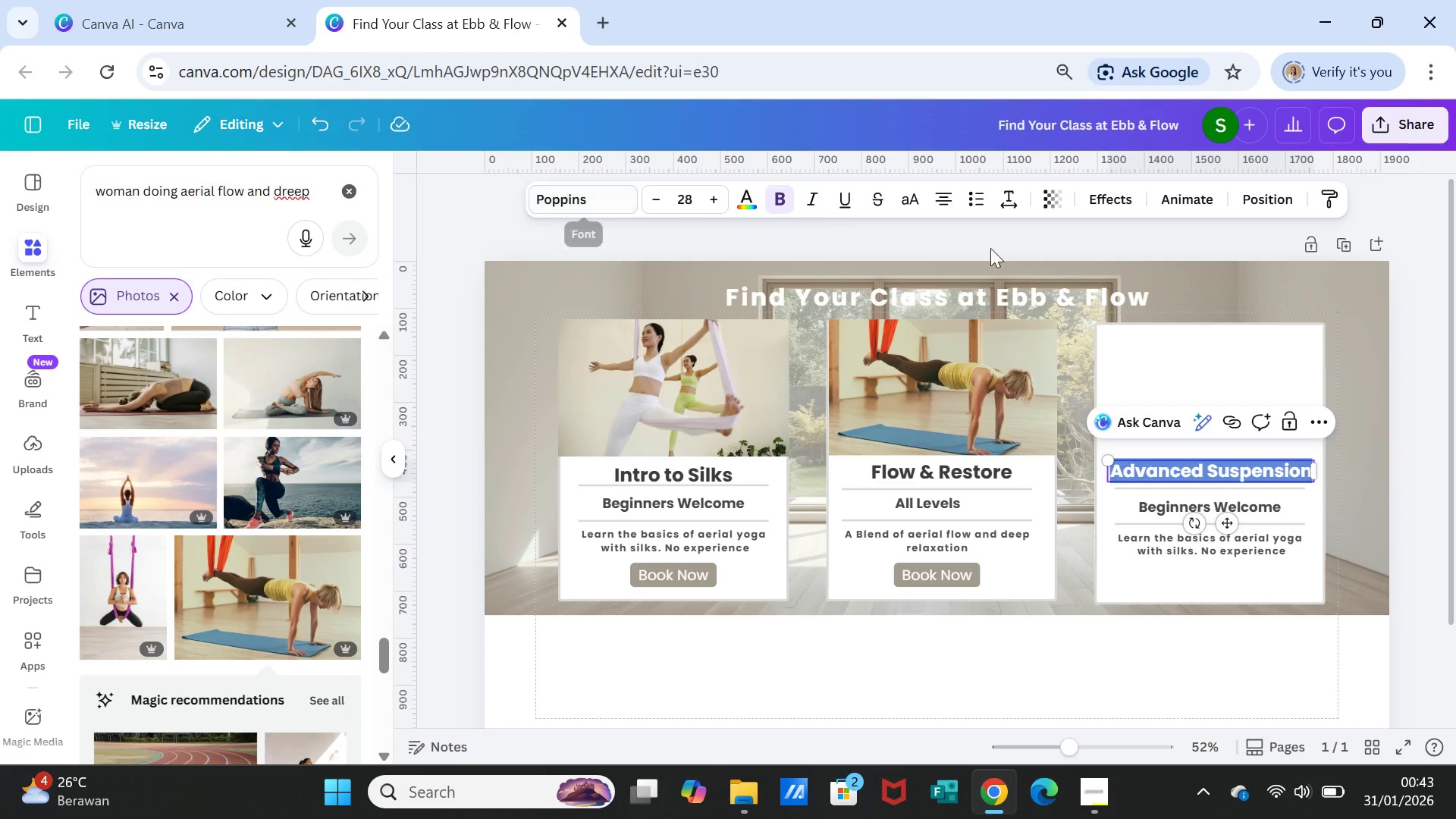 
left_click([1352, 512])
 